 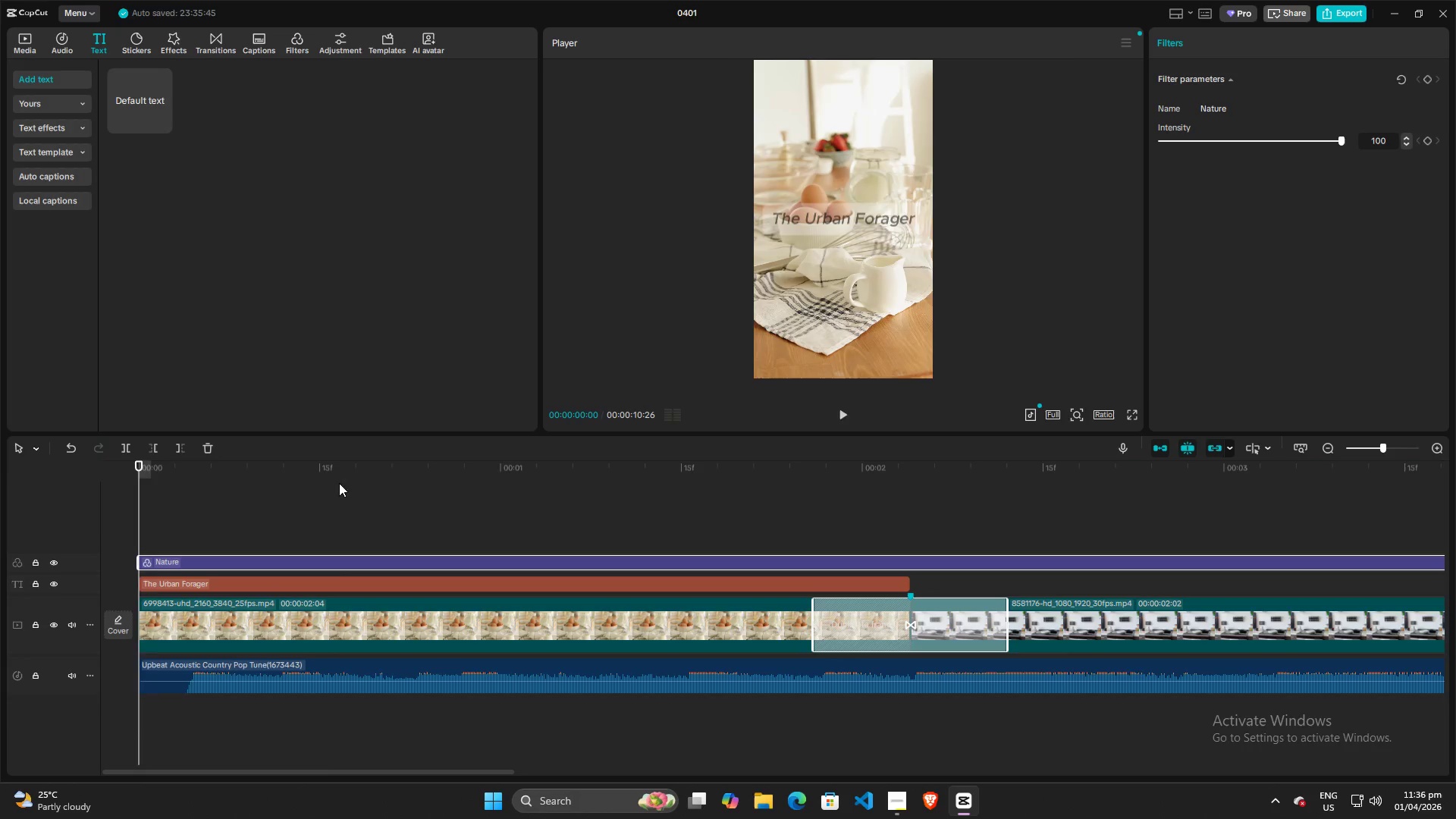 
key(Space)
 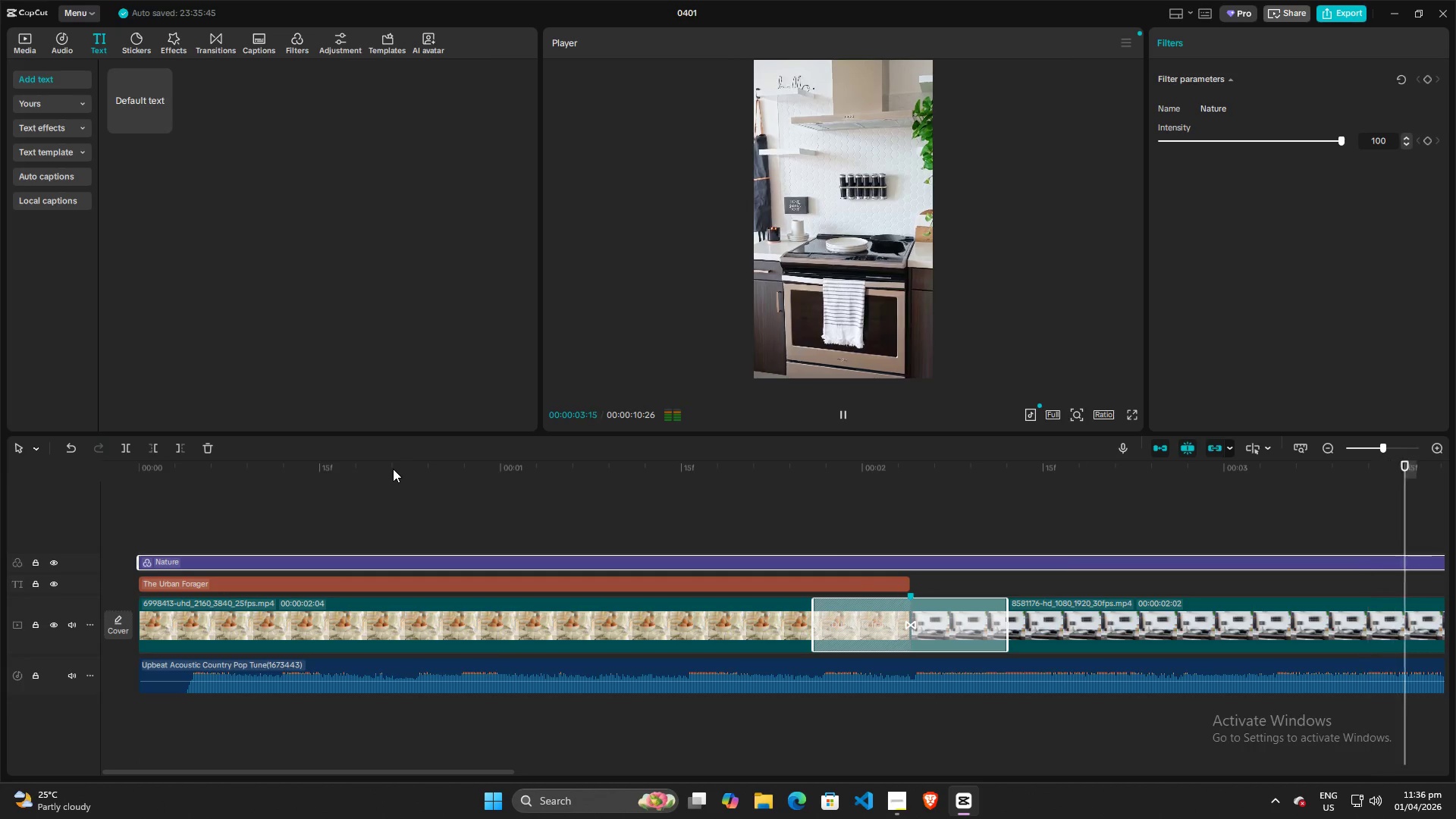 
wait(8.53)
 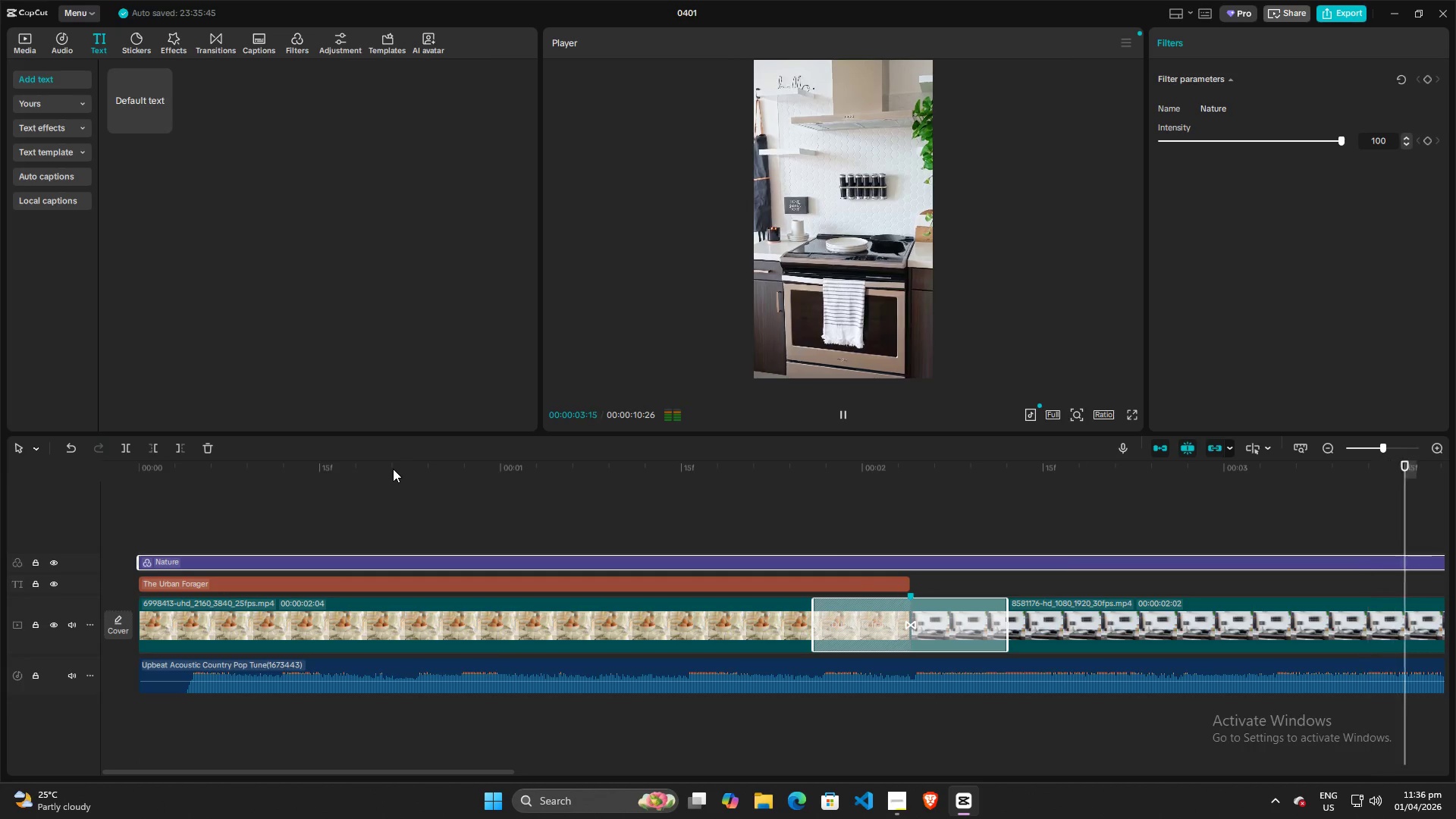 
key(Space)
 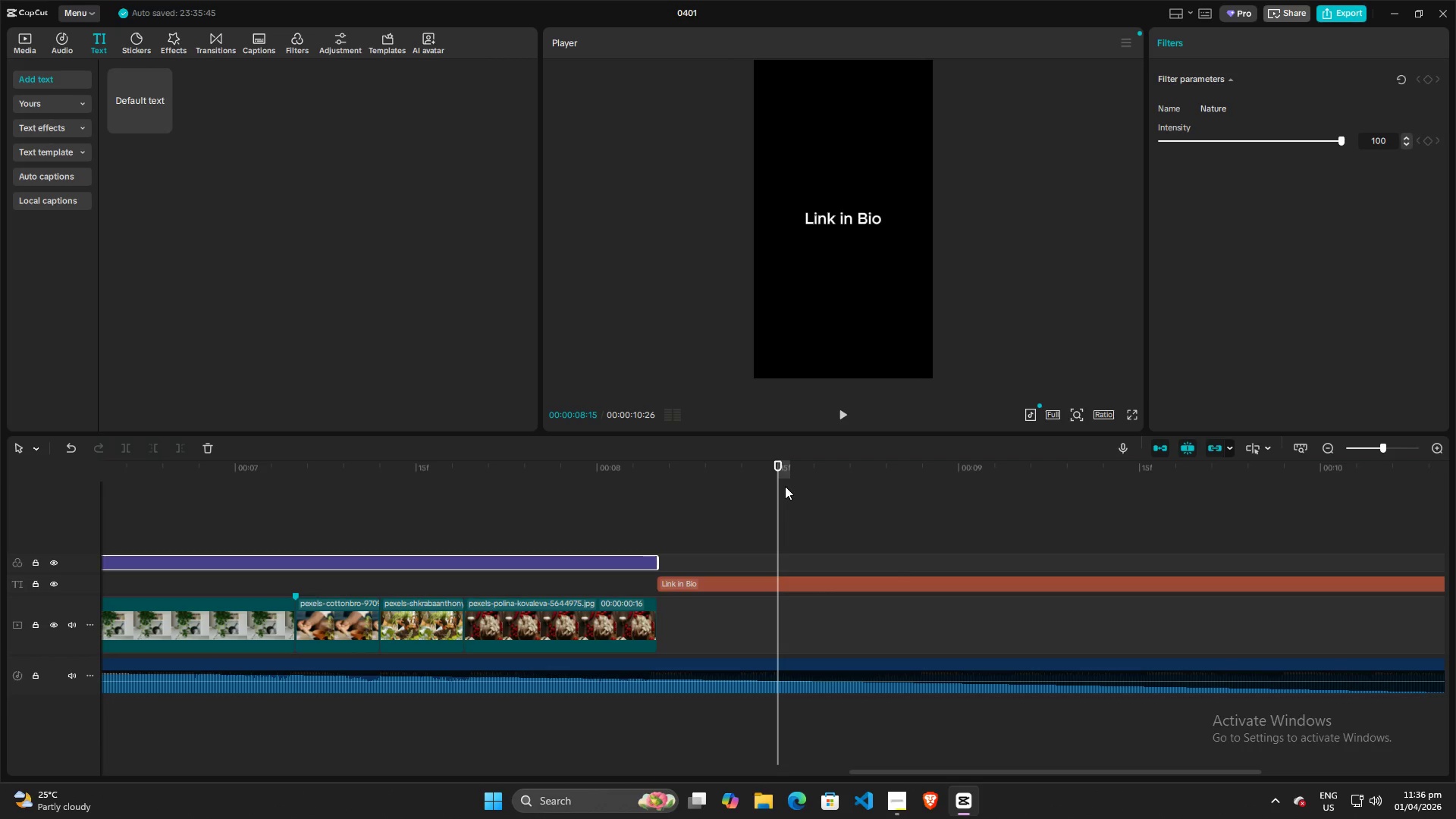 
key(Space)
 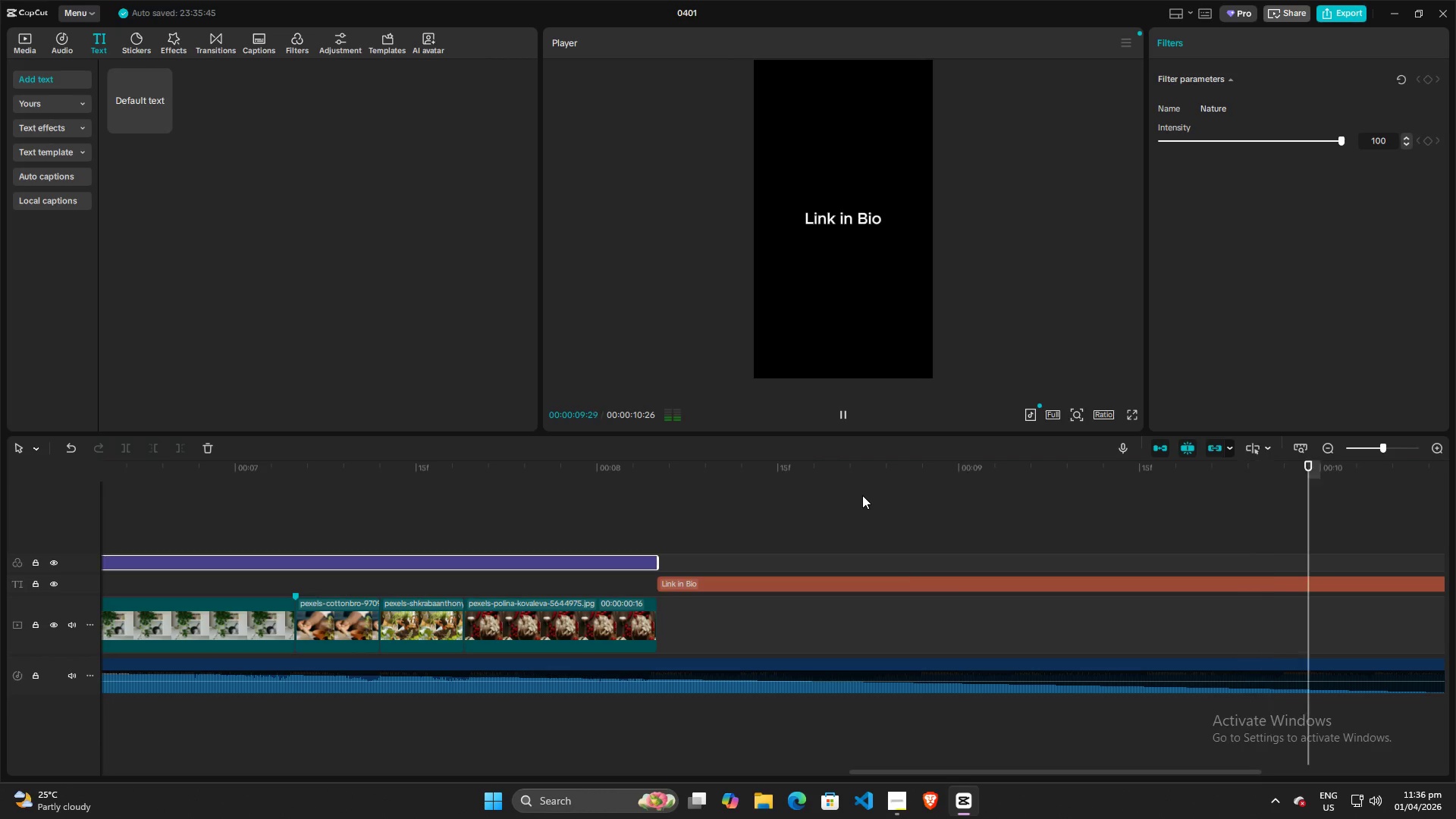 
key(Space)
 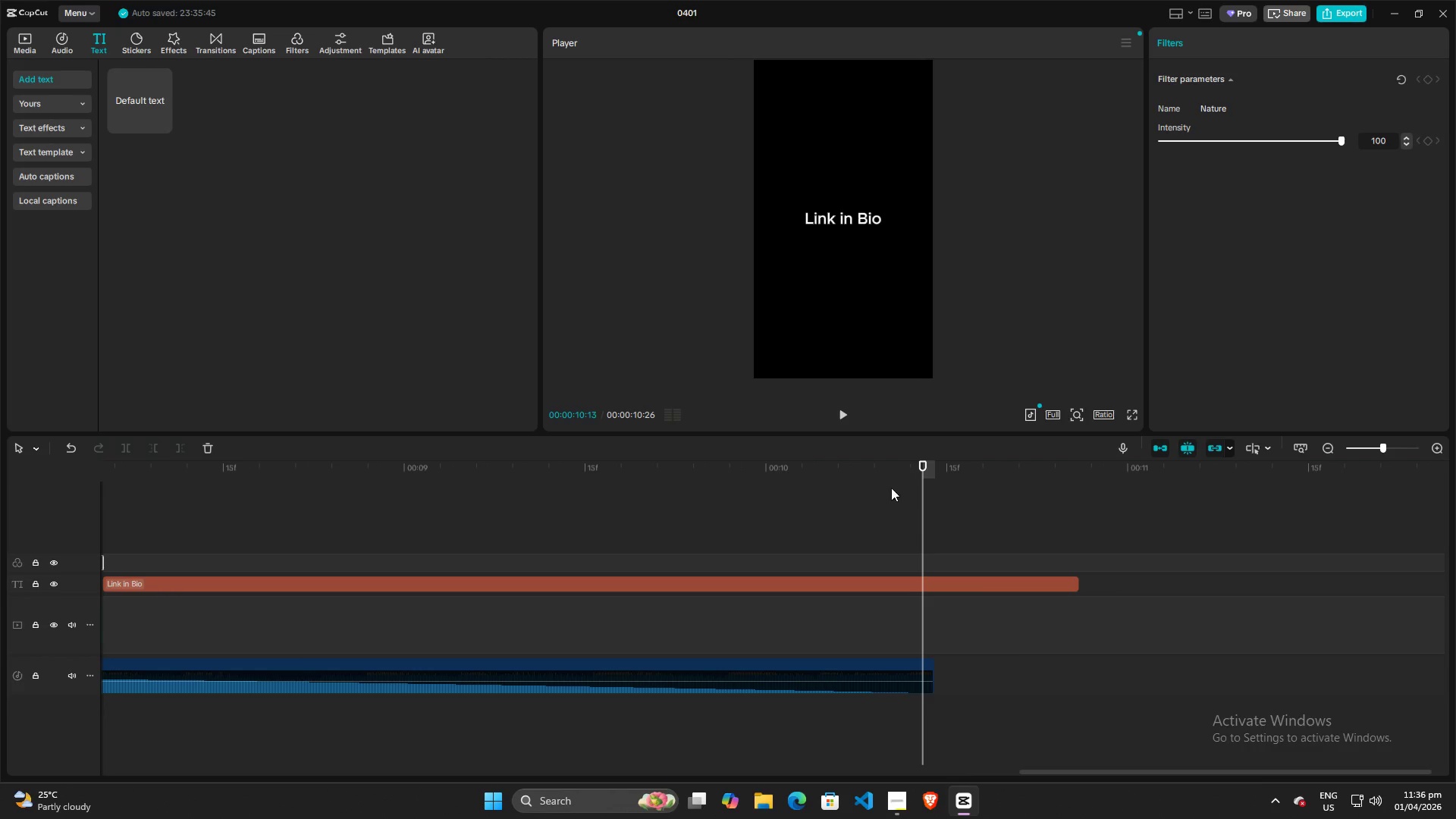 
hold_key(key=ControlLeft, duration=1.2)
scroll: coordinate [843, 537], scroll_direction: down, amount: 14.0
 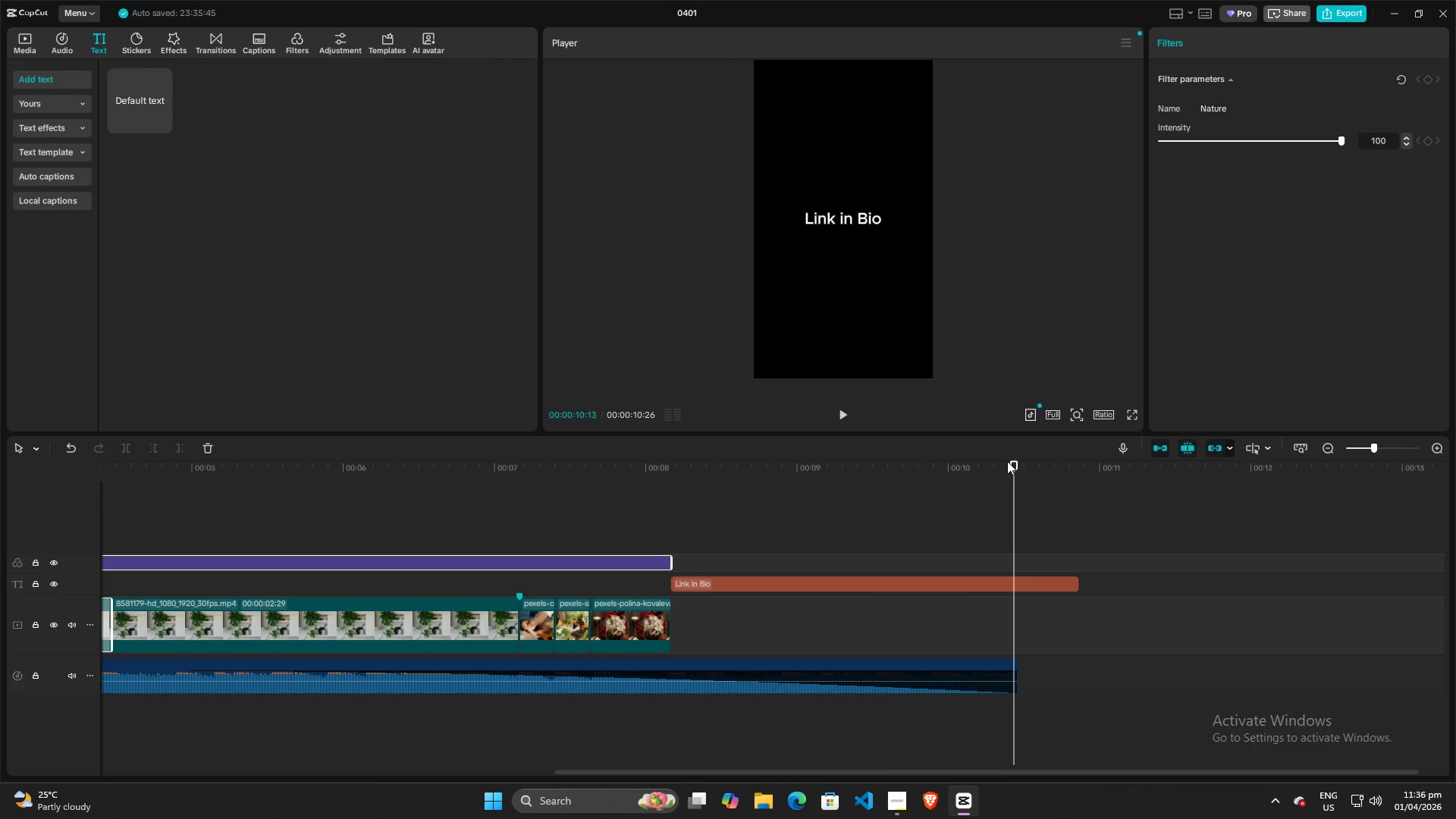 
left_click_drag(start_coordinate=[1010, 461], to_coordinate=[645, 466])
 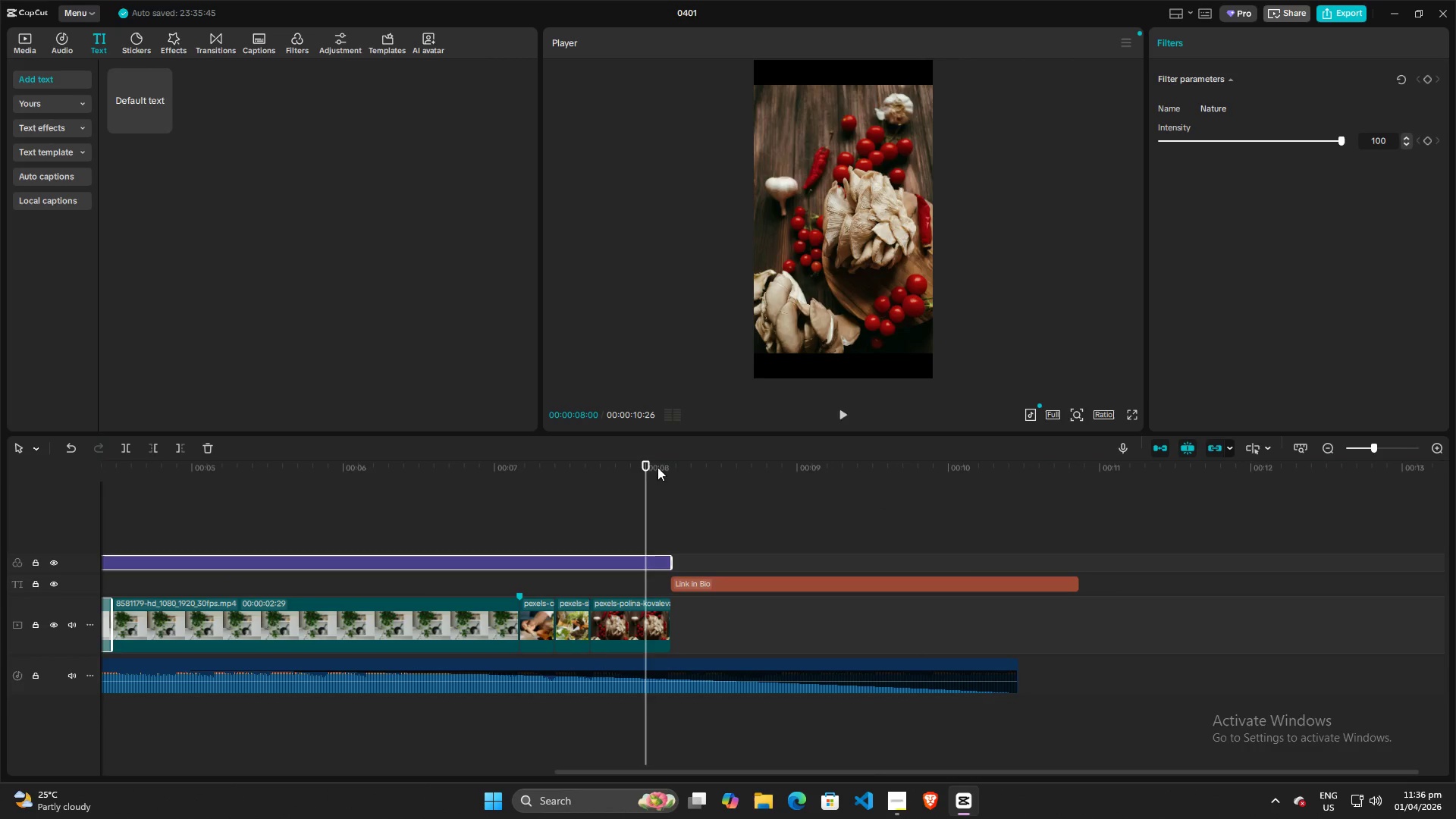 
key(Space)
 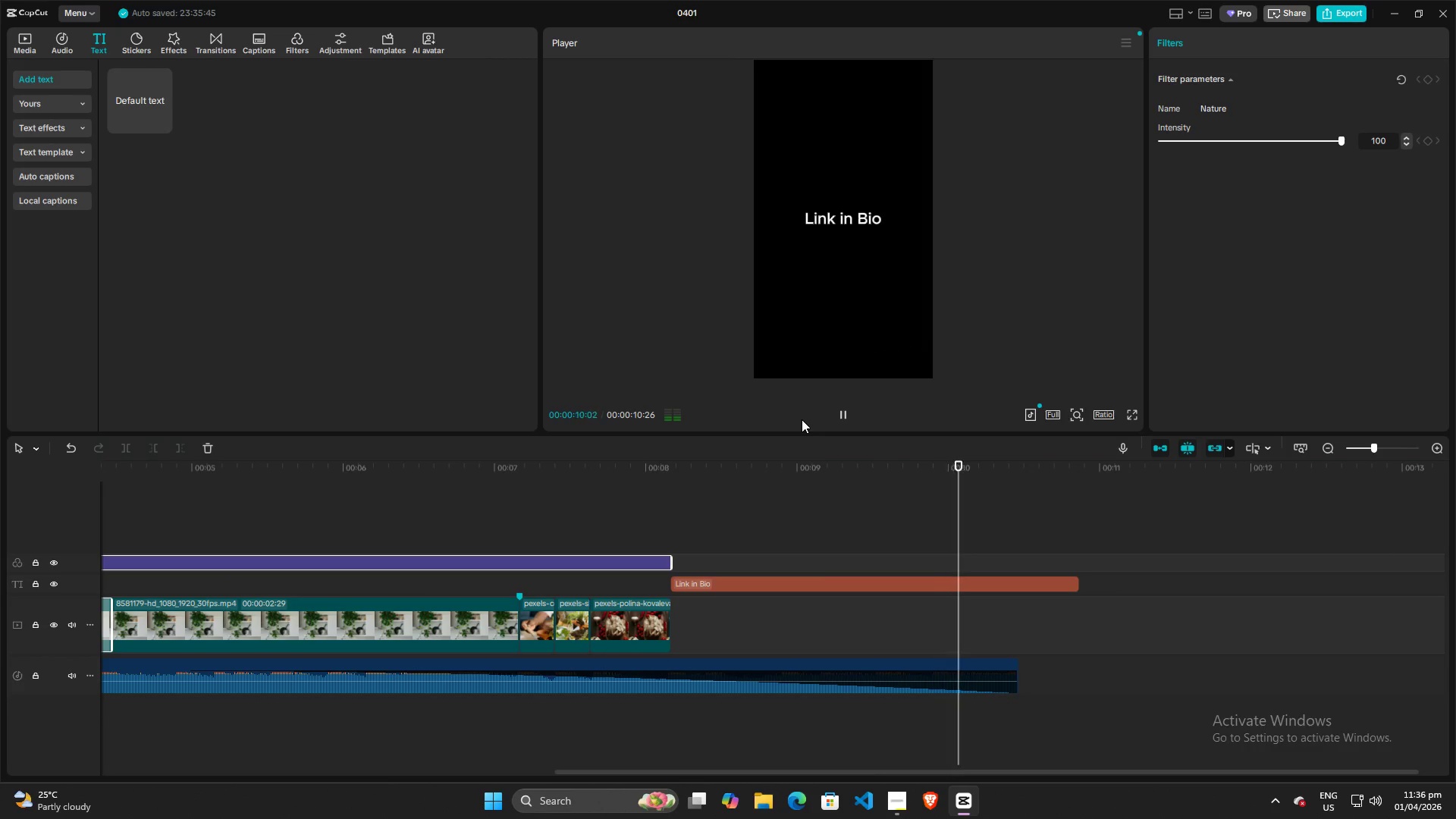 
key(Space)
 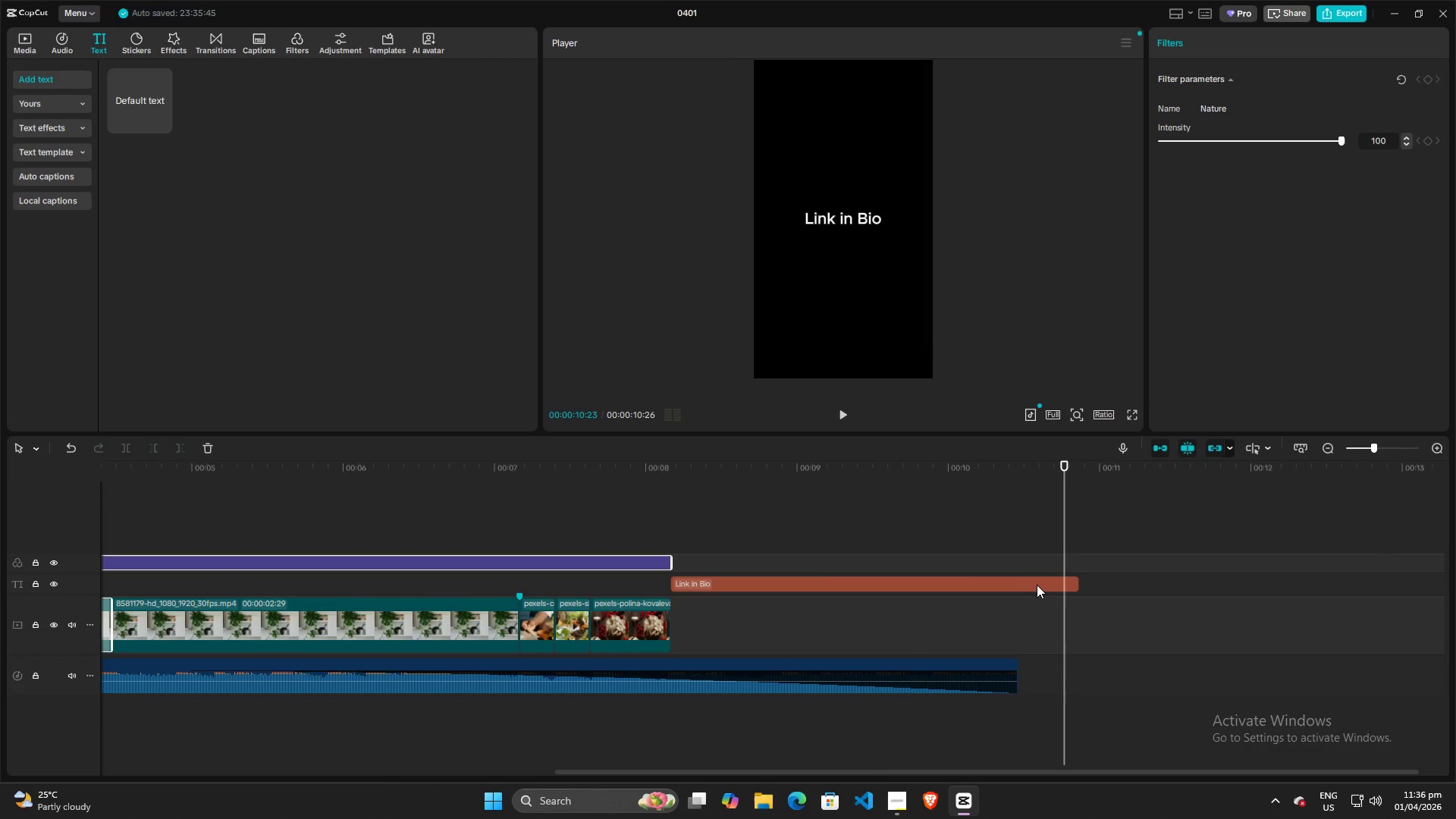 
left_click([1037, 585])
 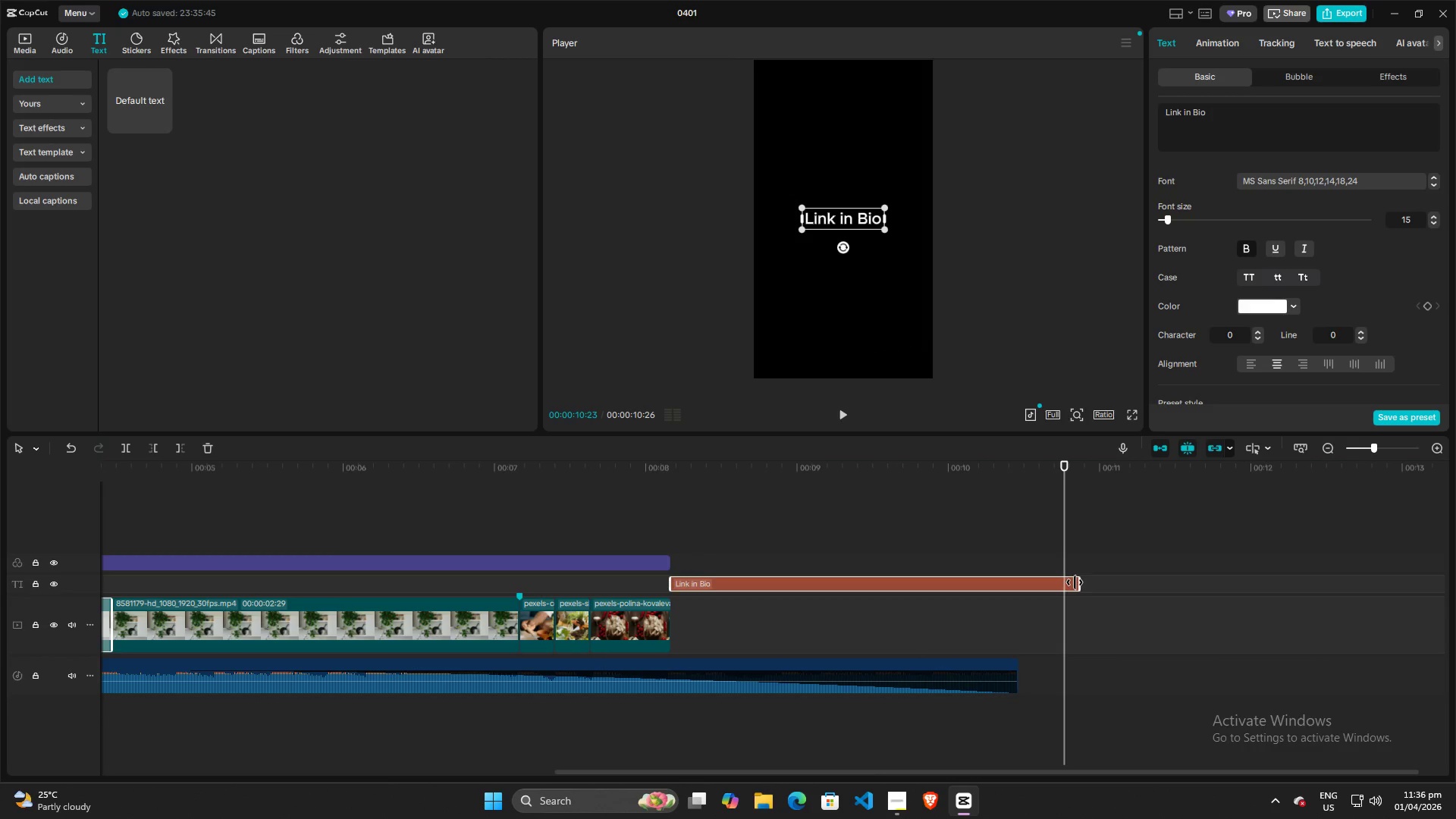 
left_click_drag(start_coordinate=[1075, 582], to_coordinate=[946, 593])
 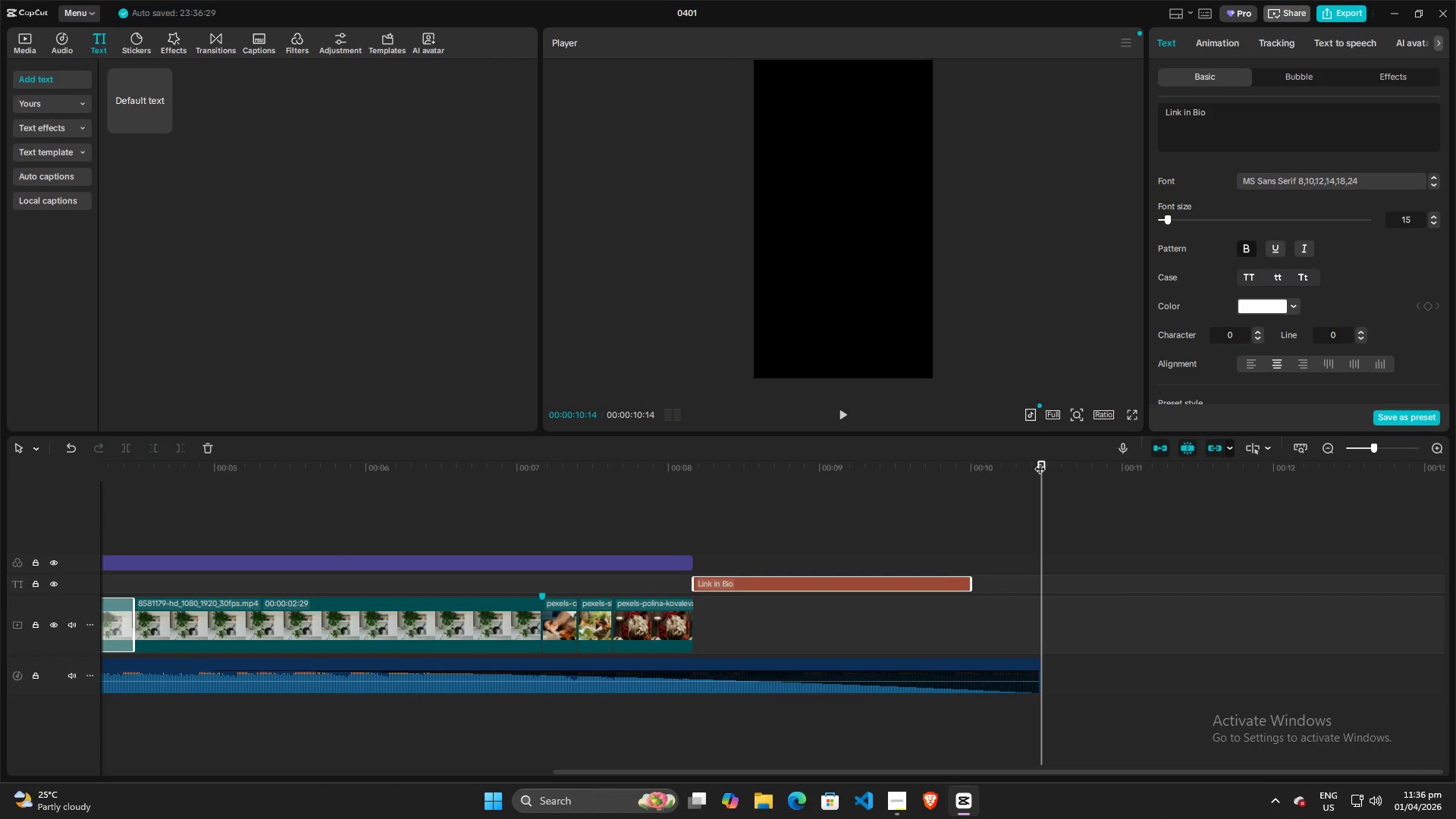 
left_click_drag(start_coordinate=[1040, 461], to_coordinate=[372, 467])
 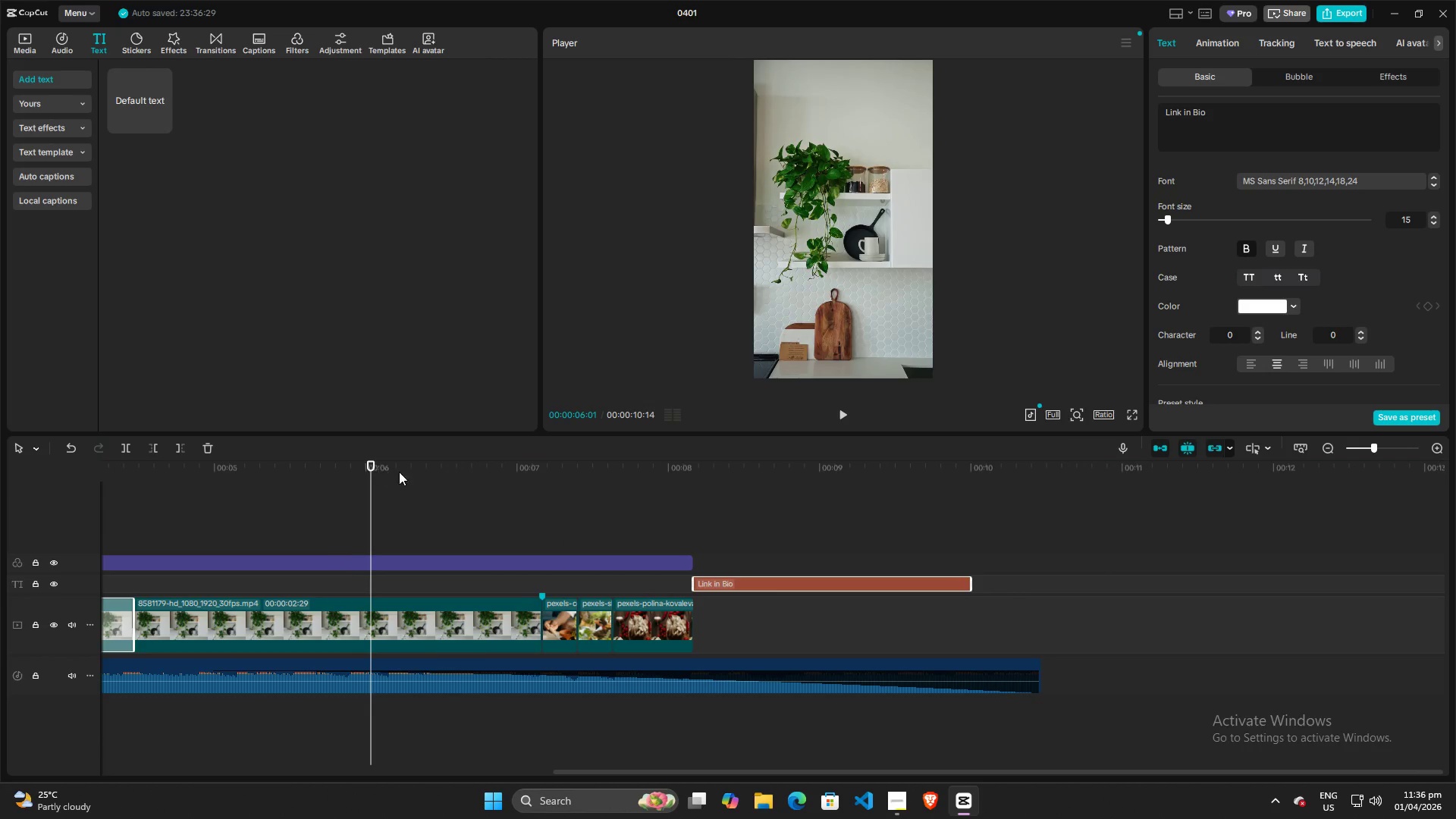 
key(Space)
 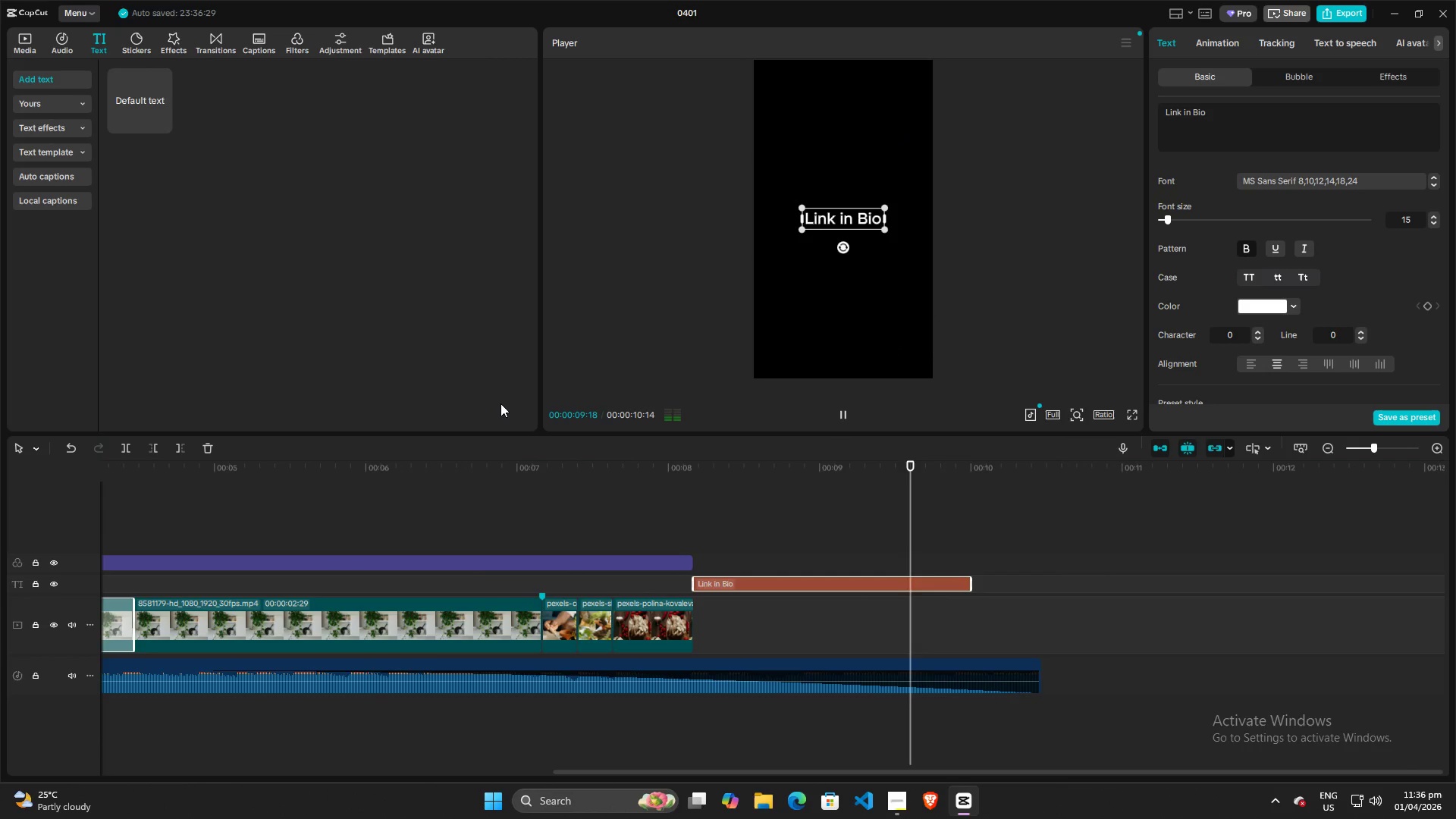 
left_click([904, 513])
 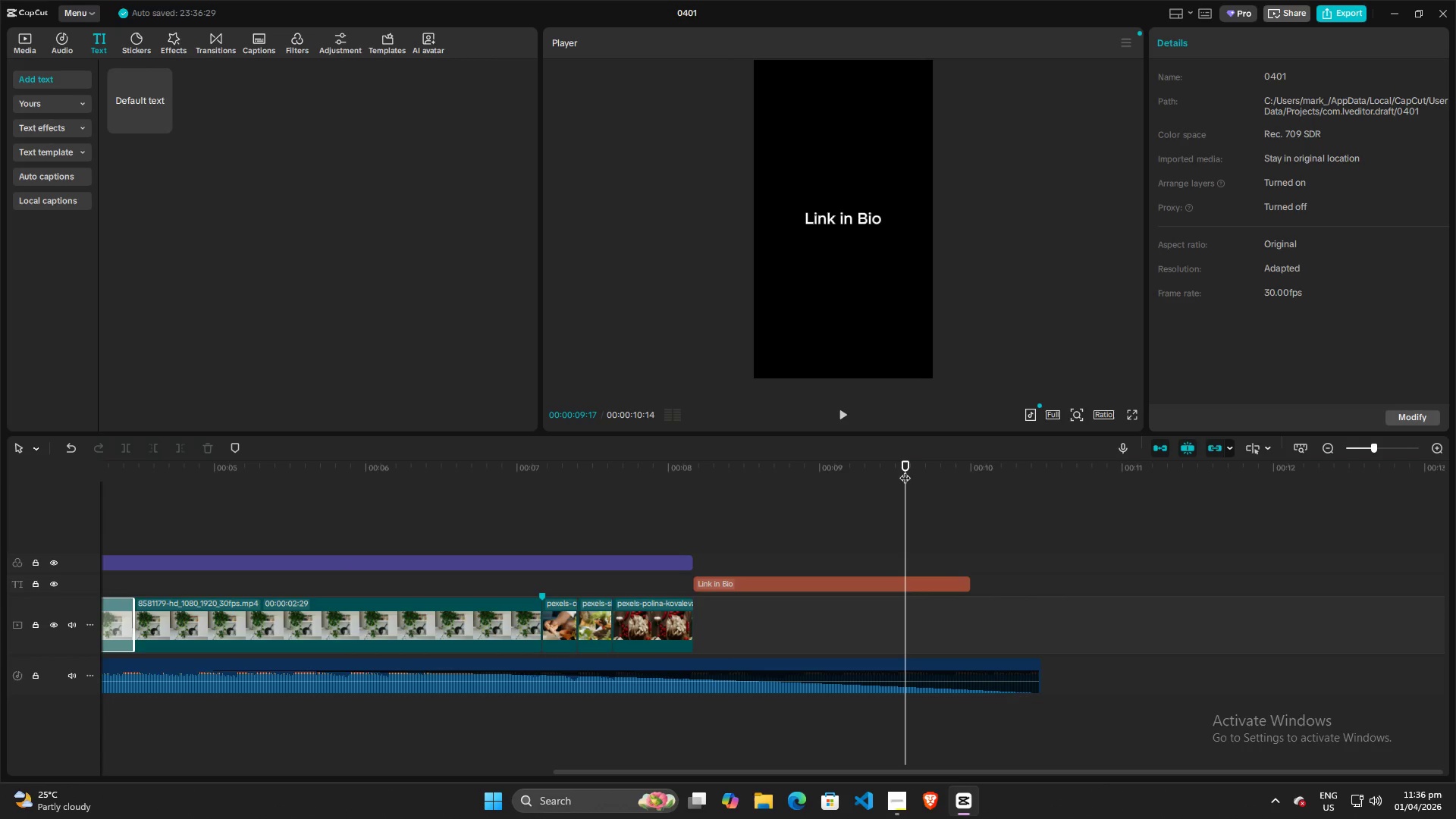 
left_click_drag(start_coordinate=[905, 465], to_coordinate=[644, 498])
 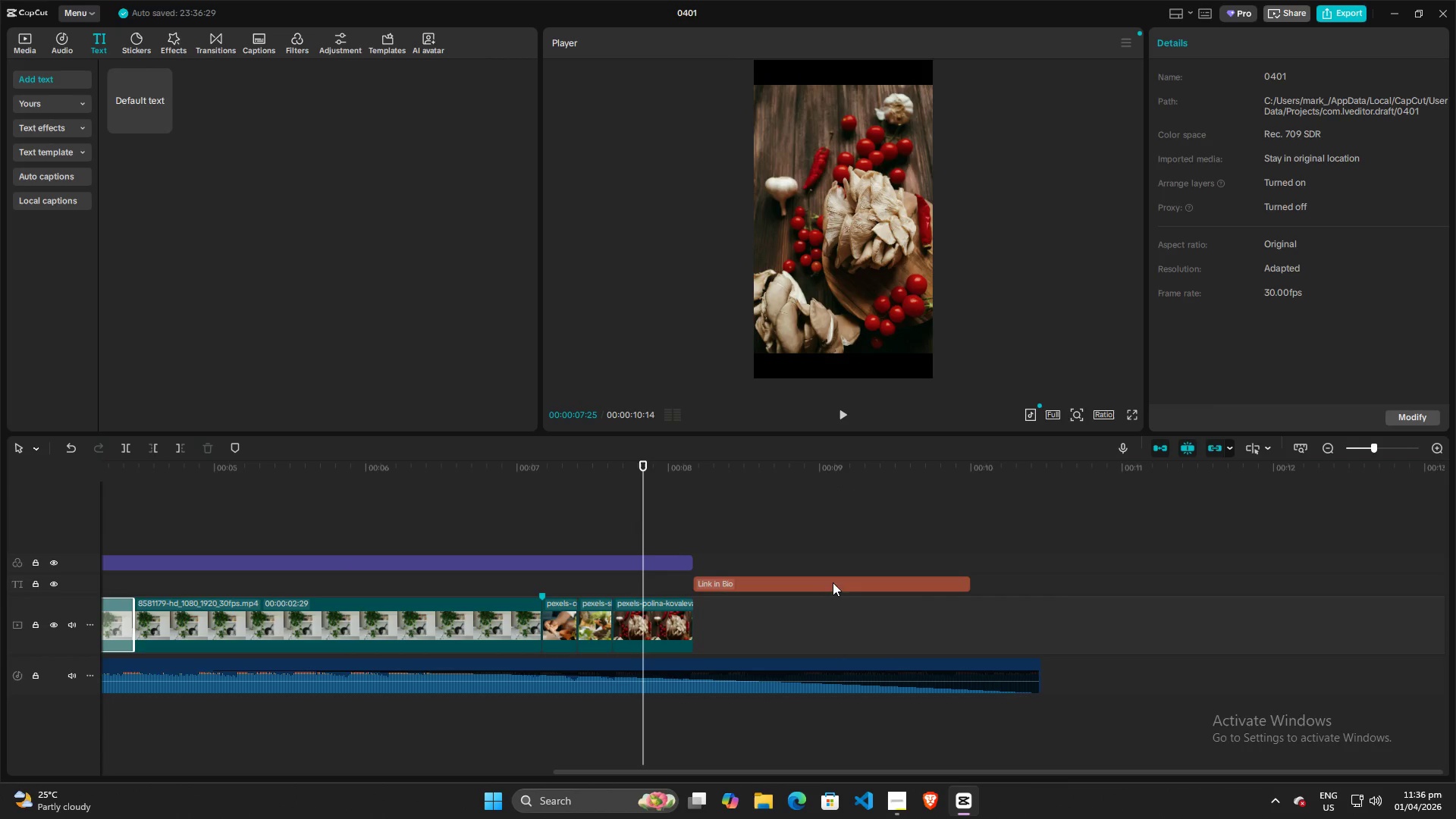 
left_click([838, 582])
 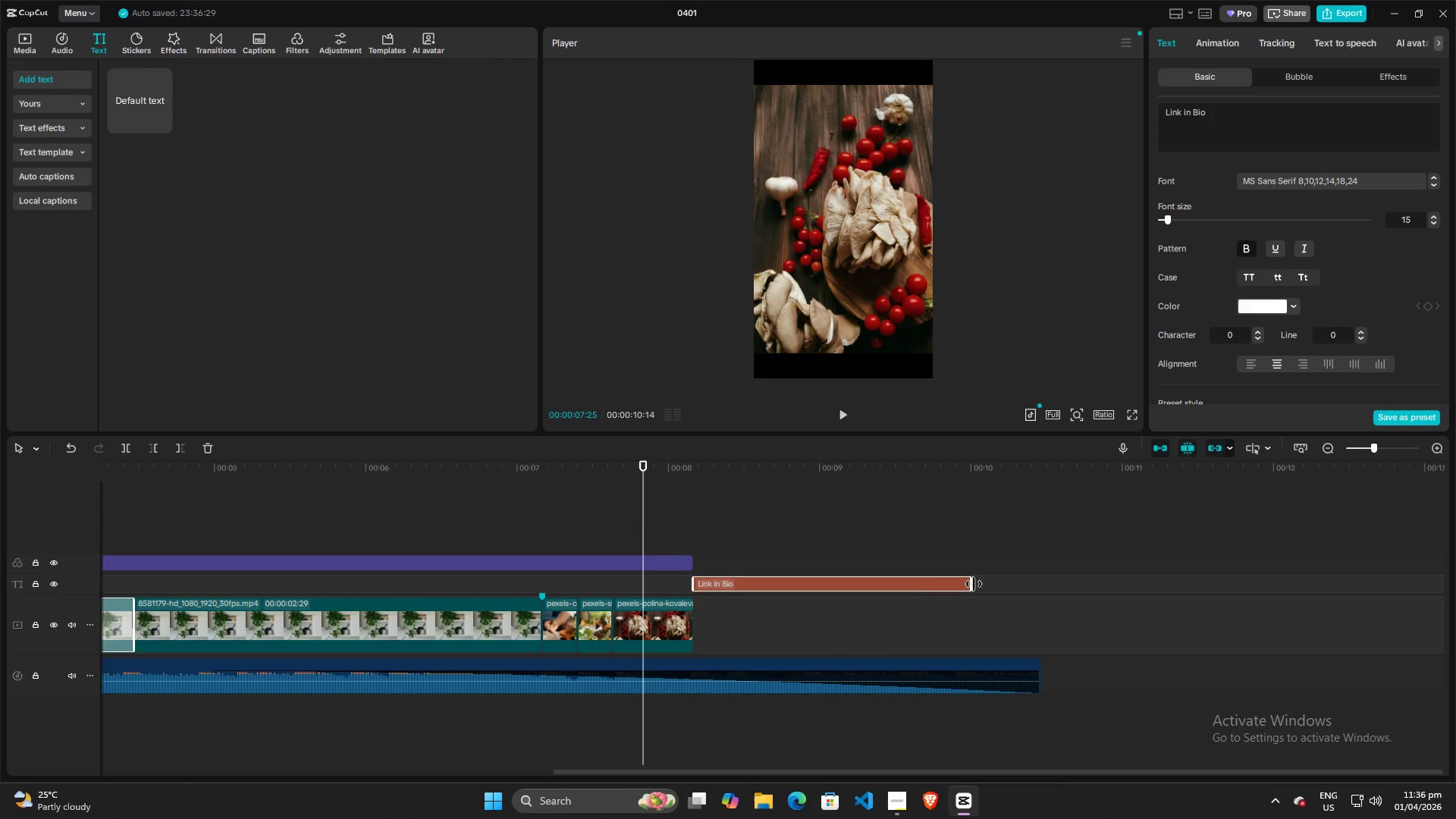 
left_click_drag(start_coordinate=[974, 584], to_coordinate=[820, 585])
 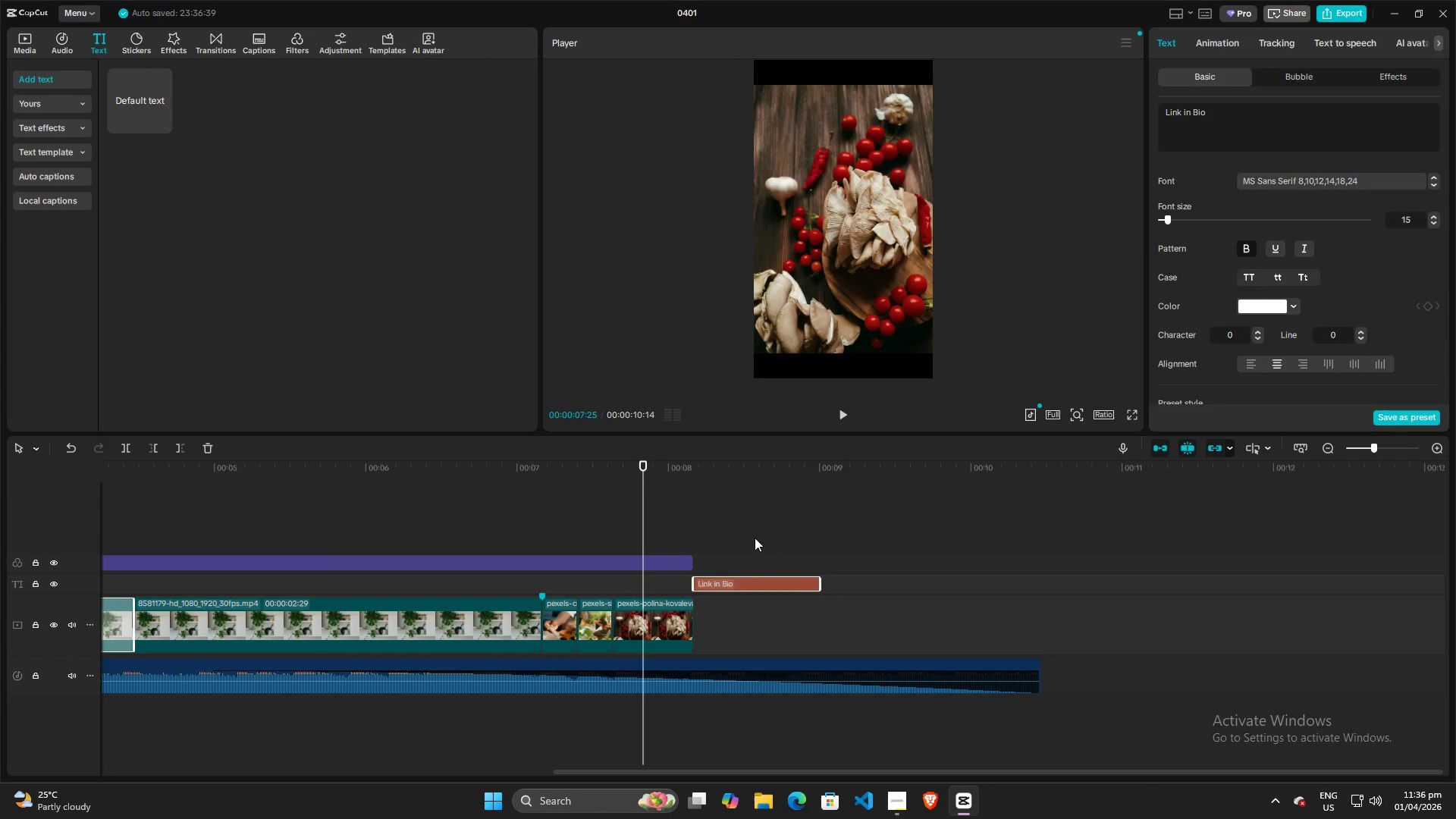 
left_click([755, 538])
 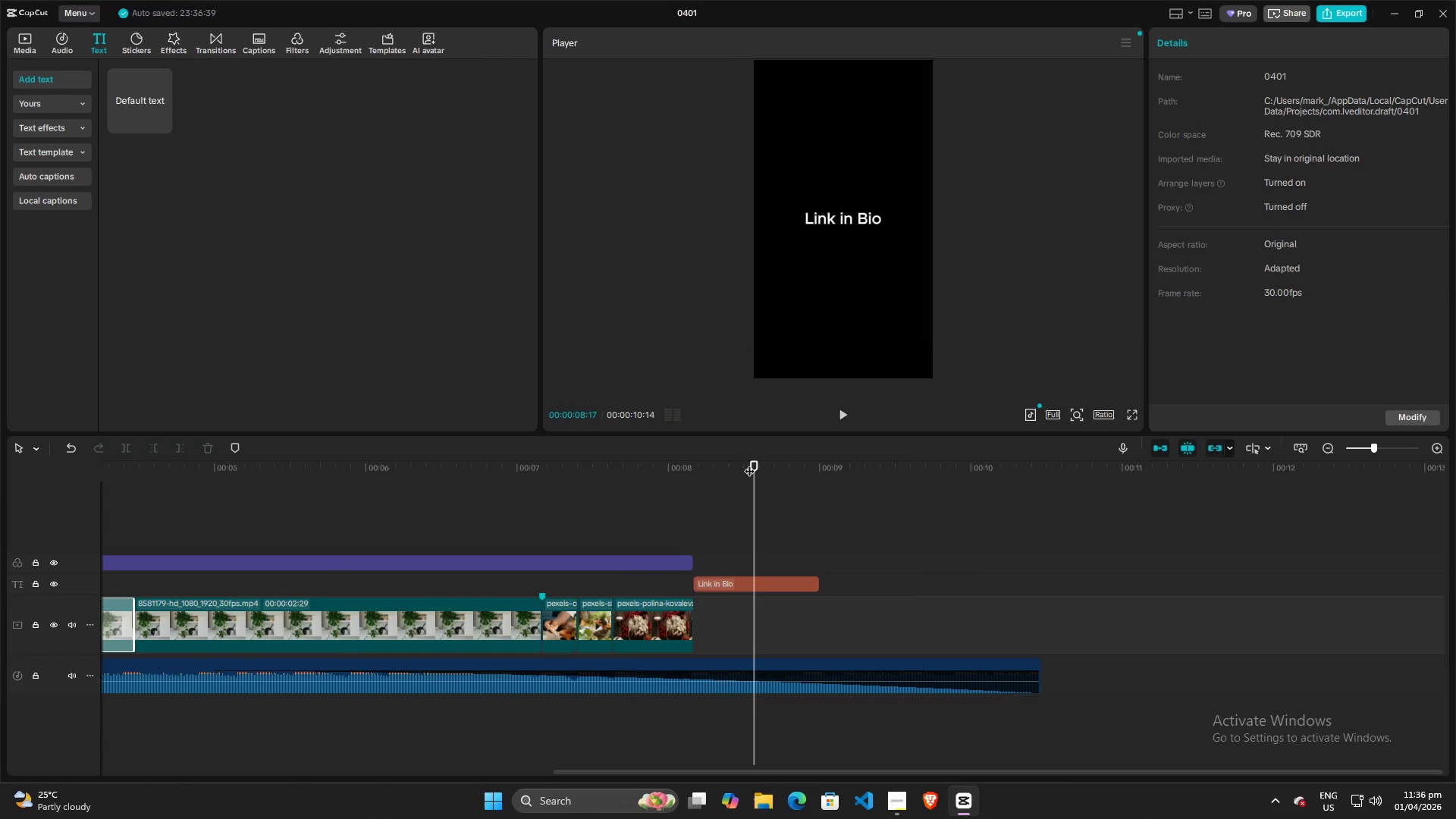 
left_click_drag(start_coordinate=[749, 463], to_coordinate=[0, 475])
 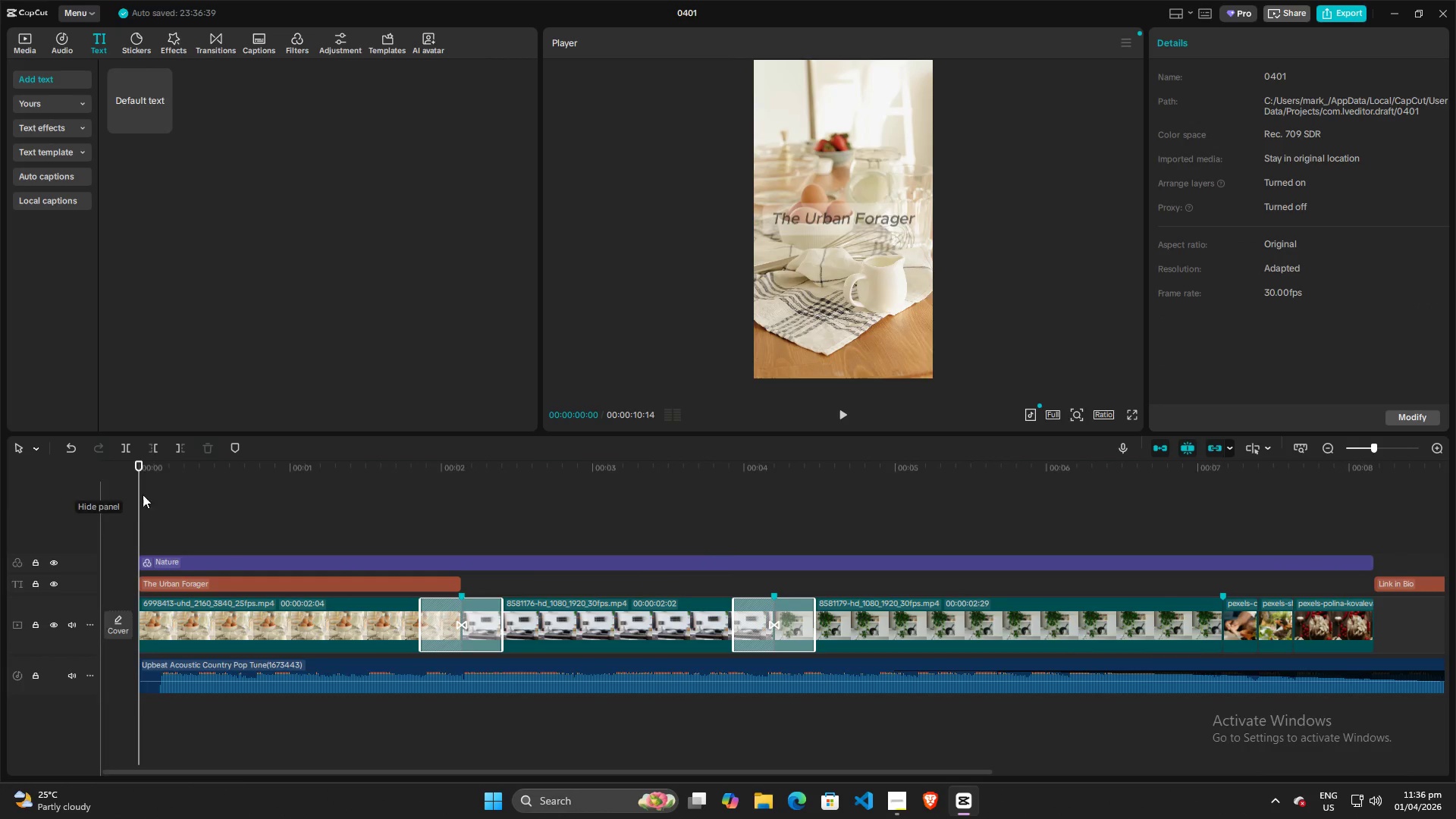 
key(Space)
 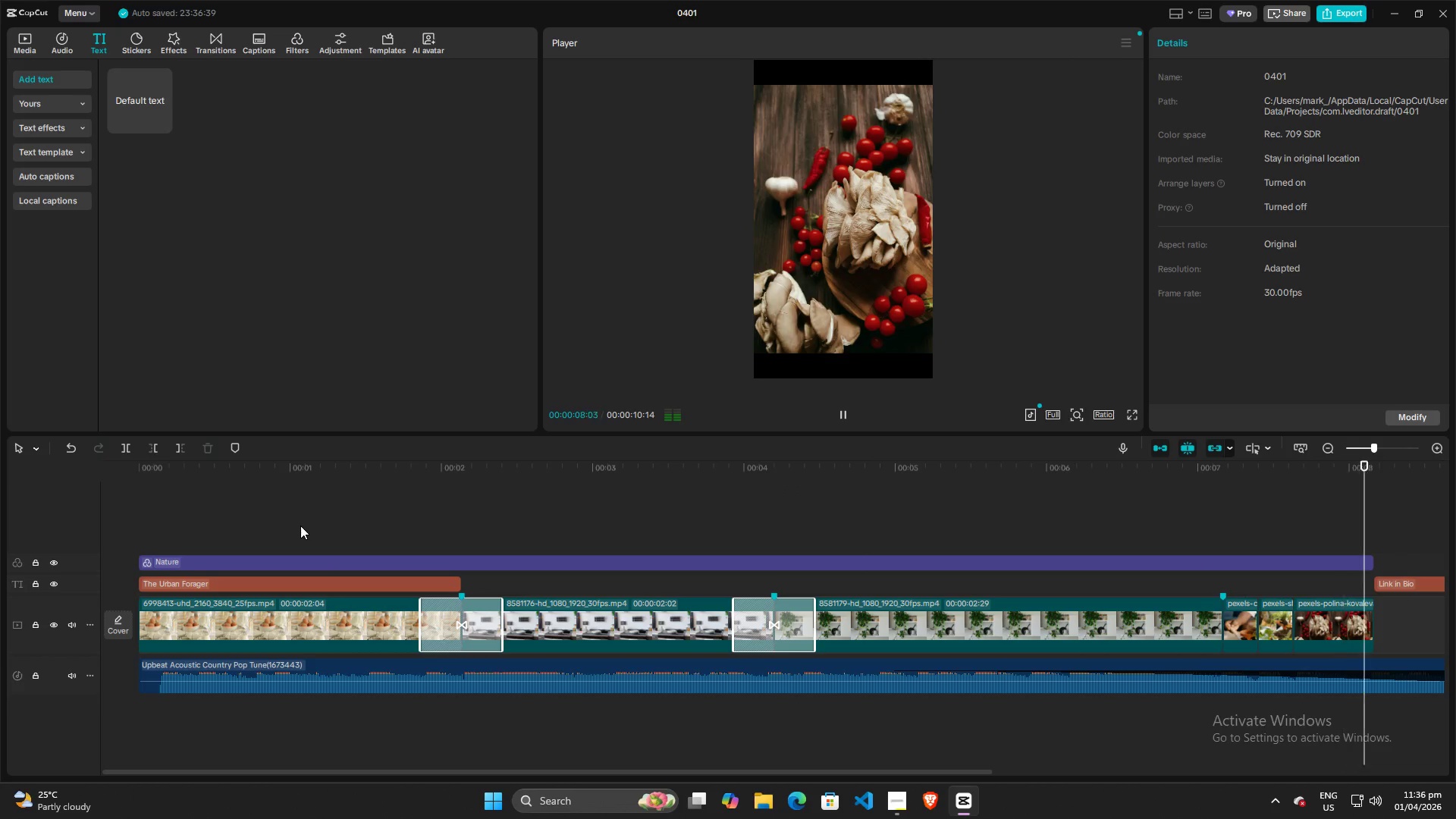 
wait(13.12)
 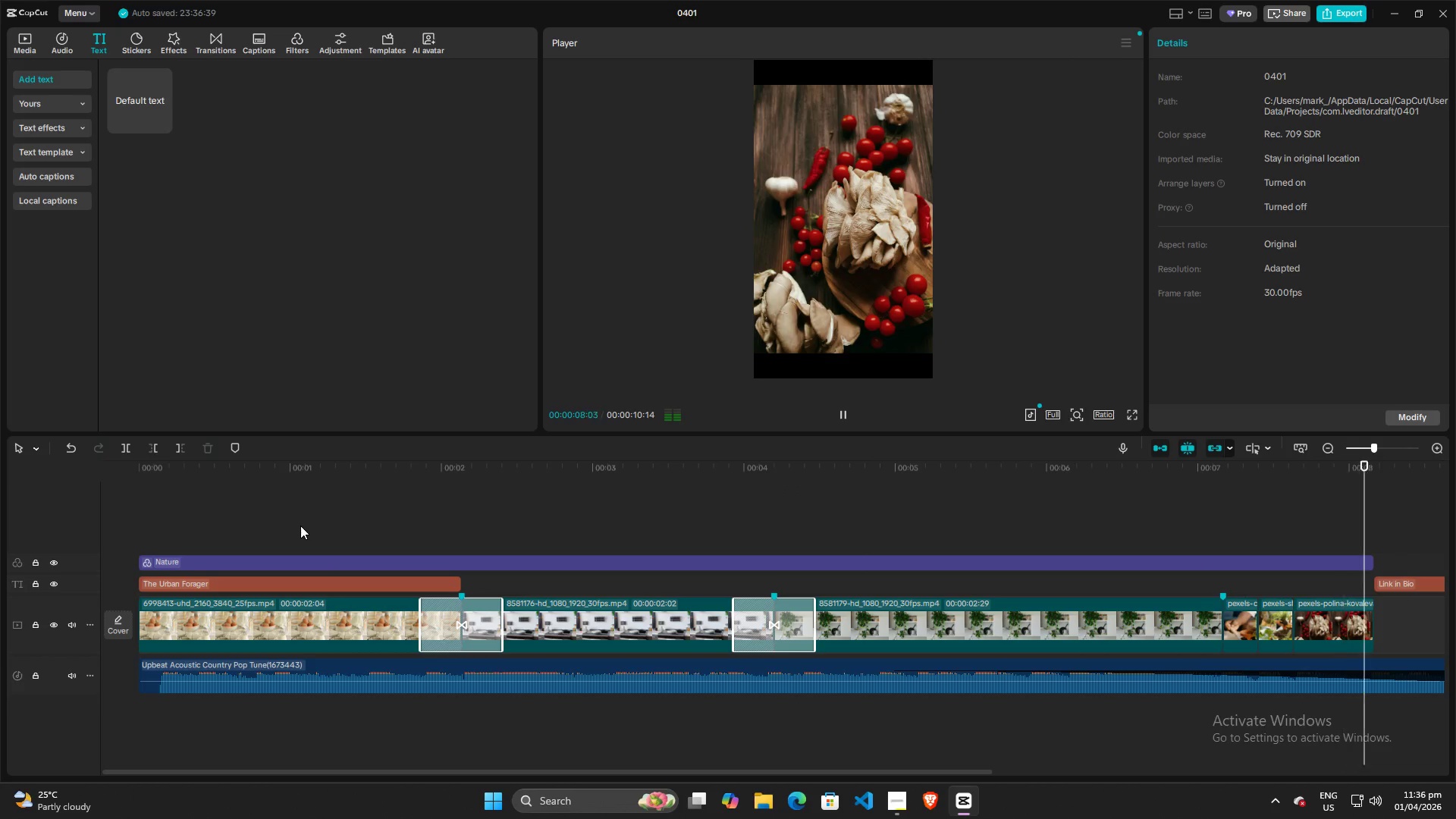 
left_click_drag(start_coordinate=[1076, 467], to_coordinate=[563, 476])
 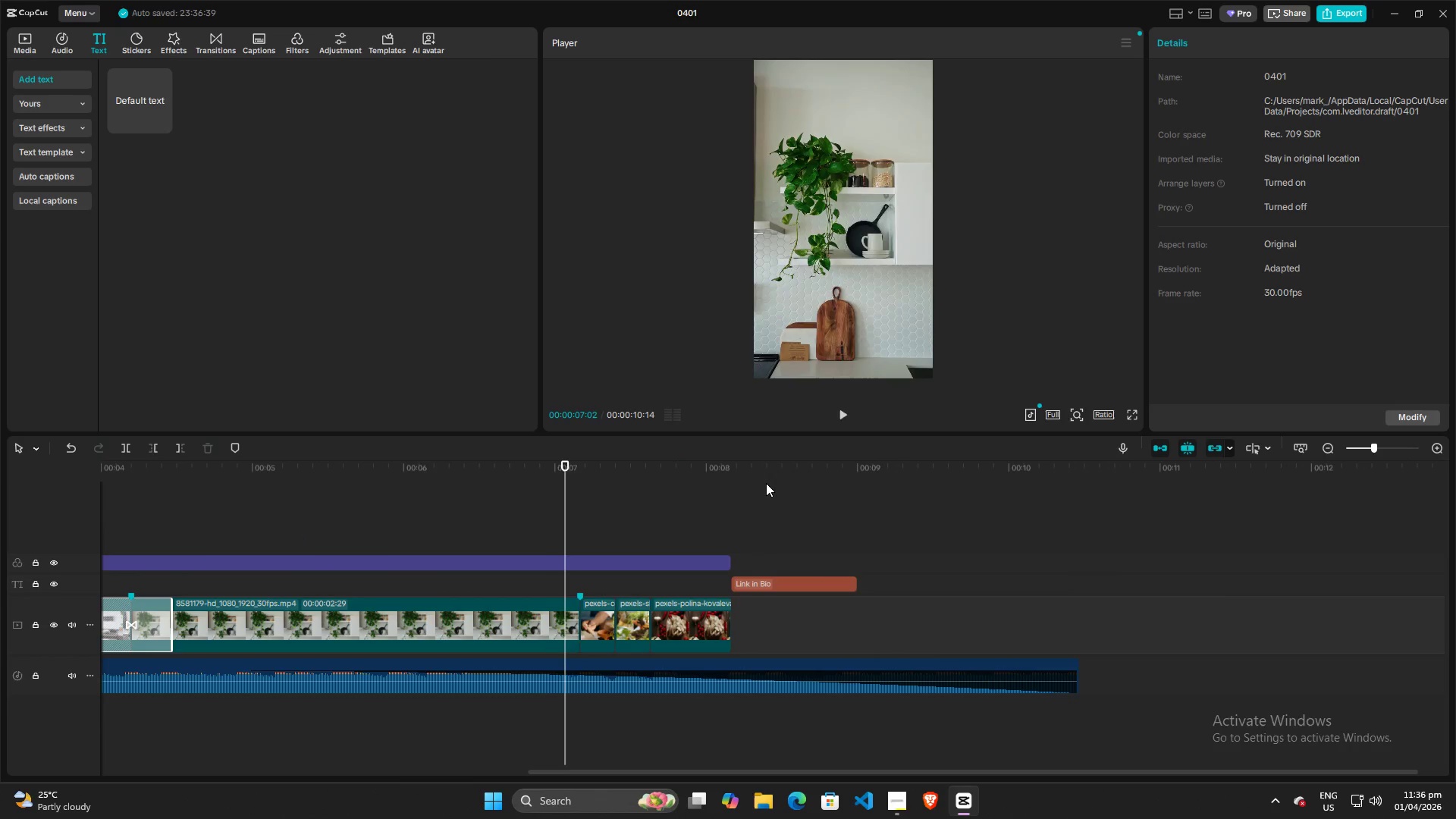 
key(Space)
 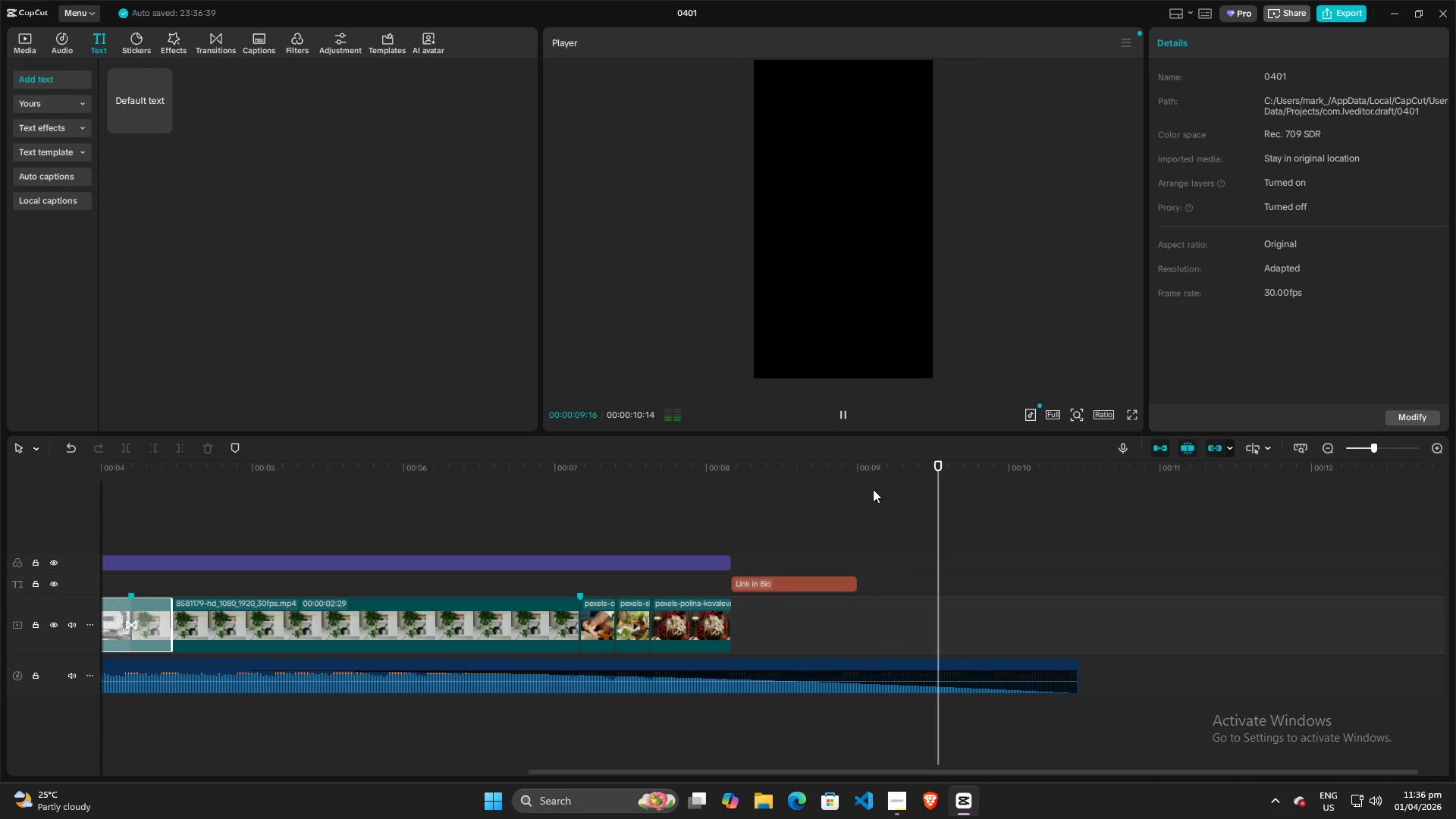 
key(Space)
 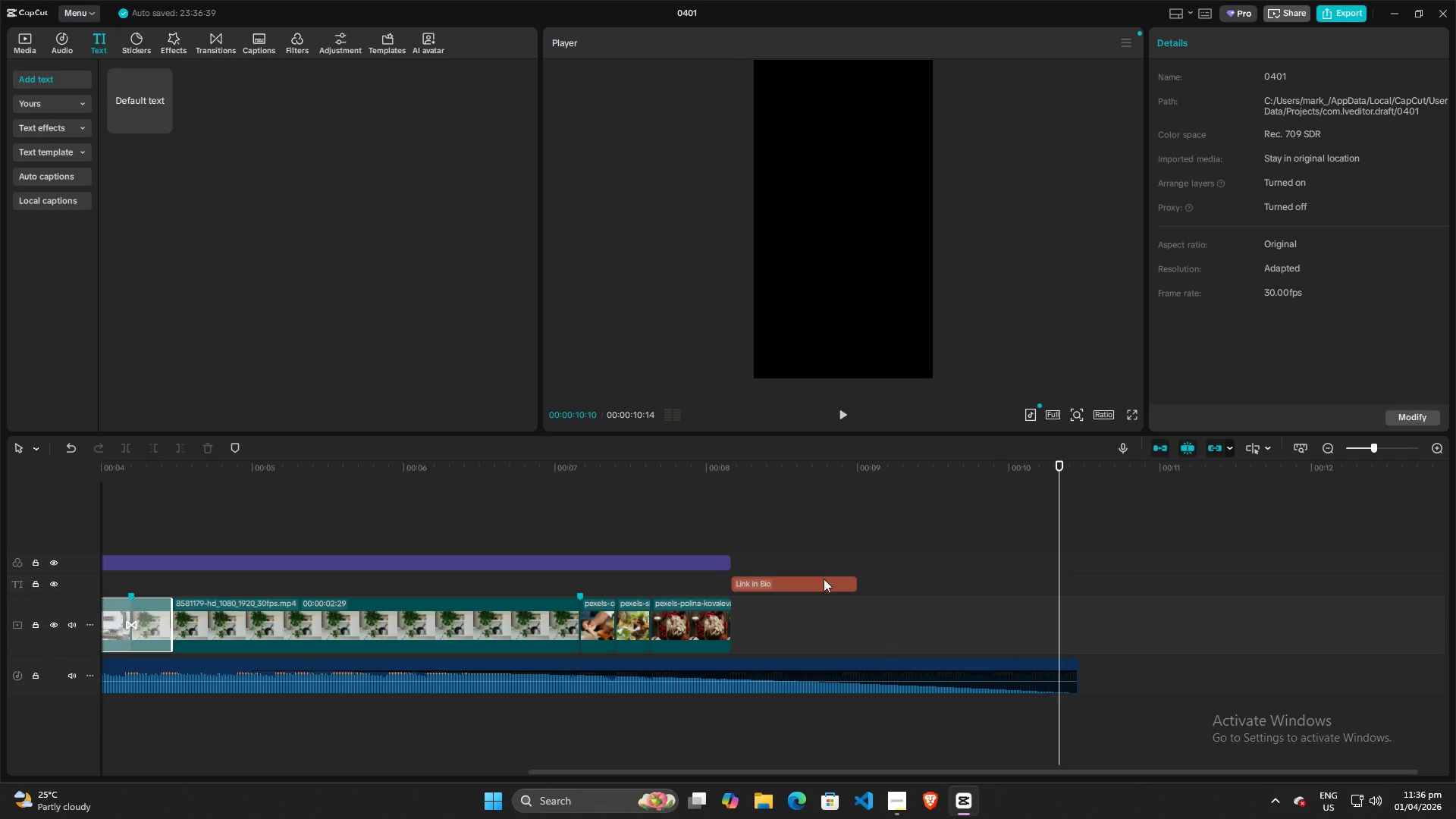 
left_click([823, 582])
 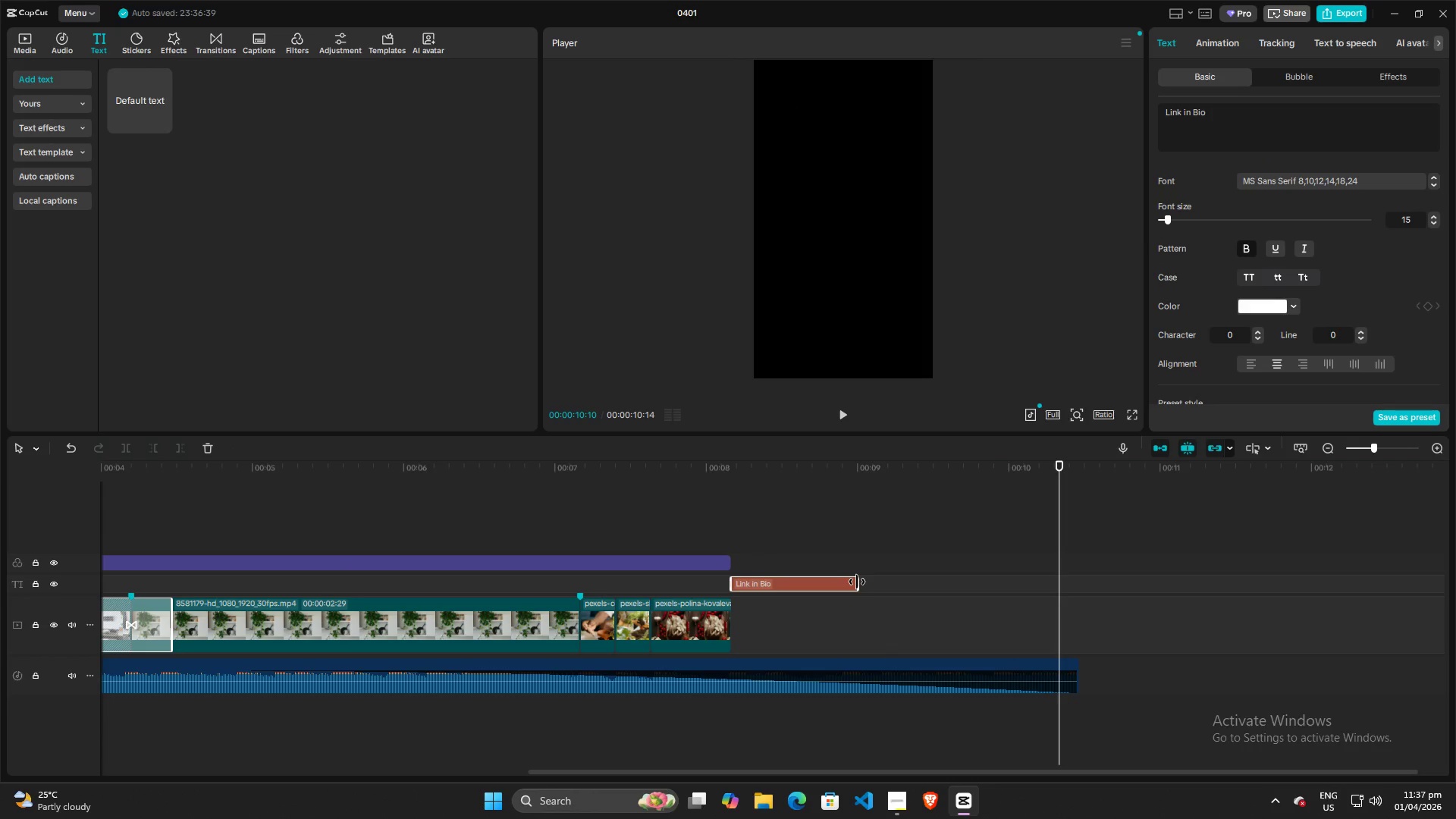 
left_click_drag(start_coordinate=[857, 582], to_coordinate=[1003, 586])
 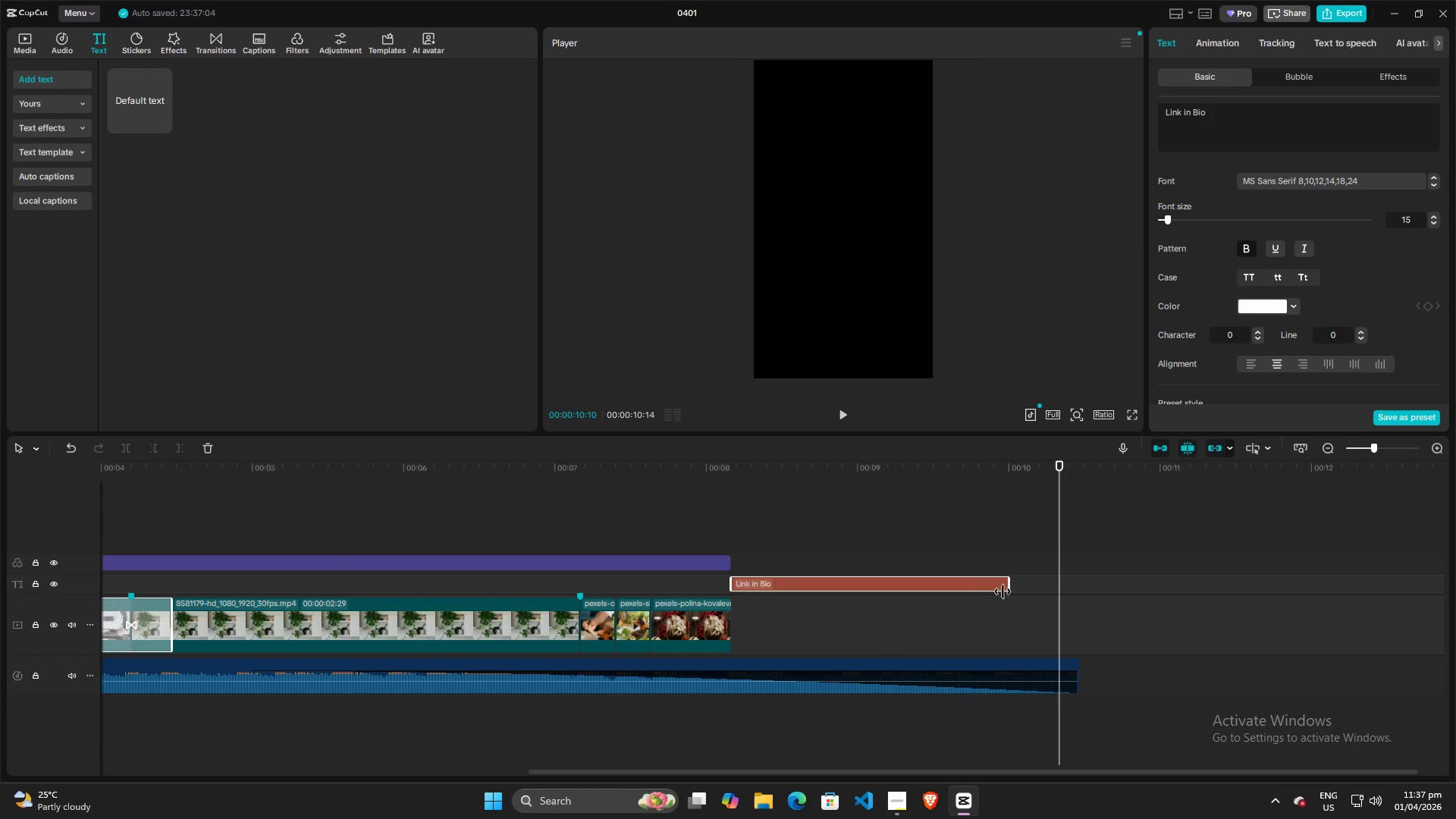 
left_click_drag(start_coordinate=[1006, 587], to_coordinate=[977, 589])
 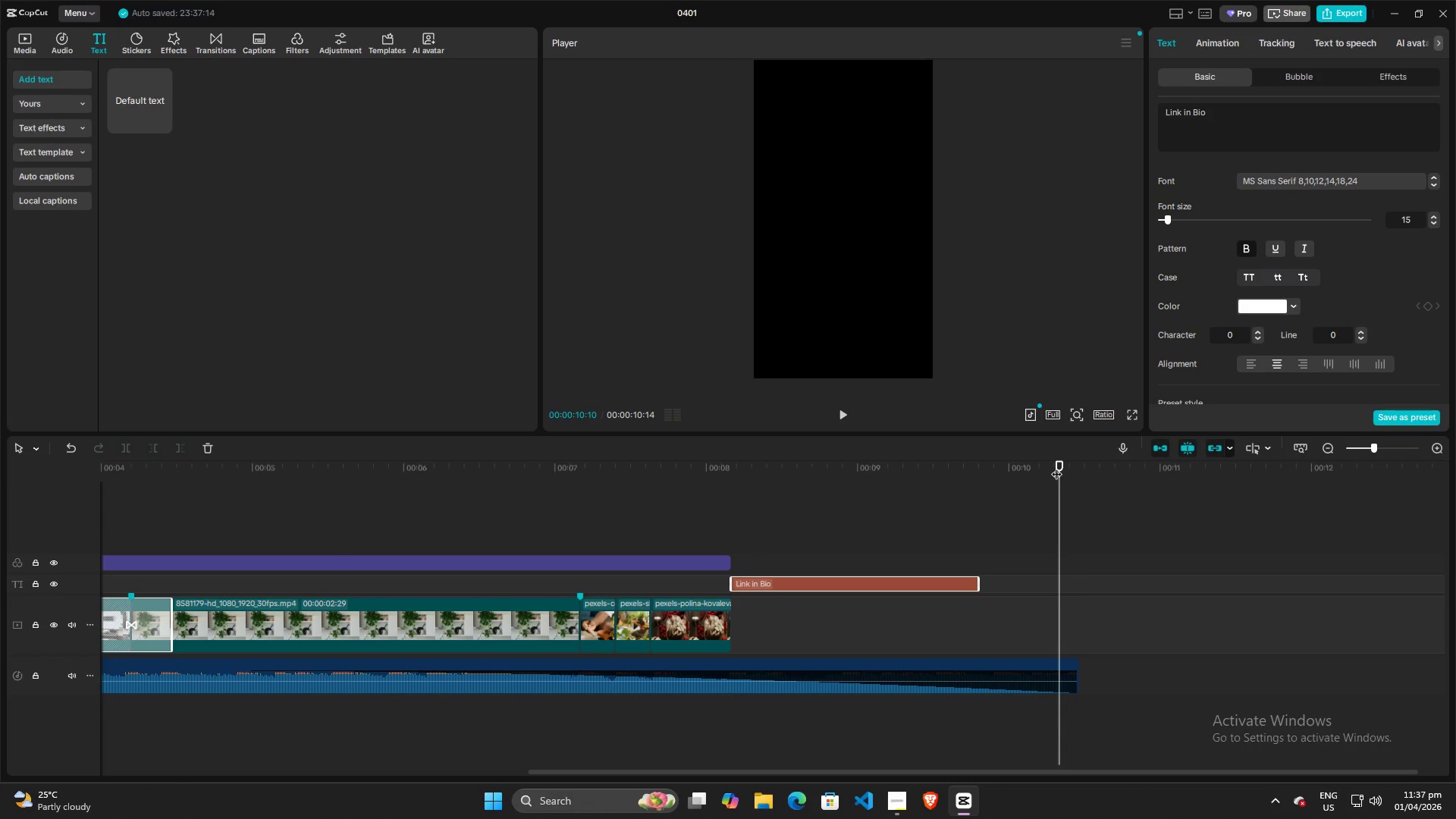 
left_click_drag(start_coordinate=[1056, 465], to_coordinate=[0, 476])
 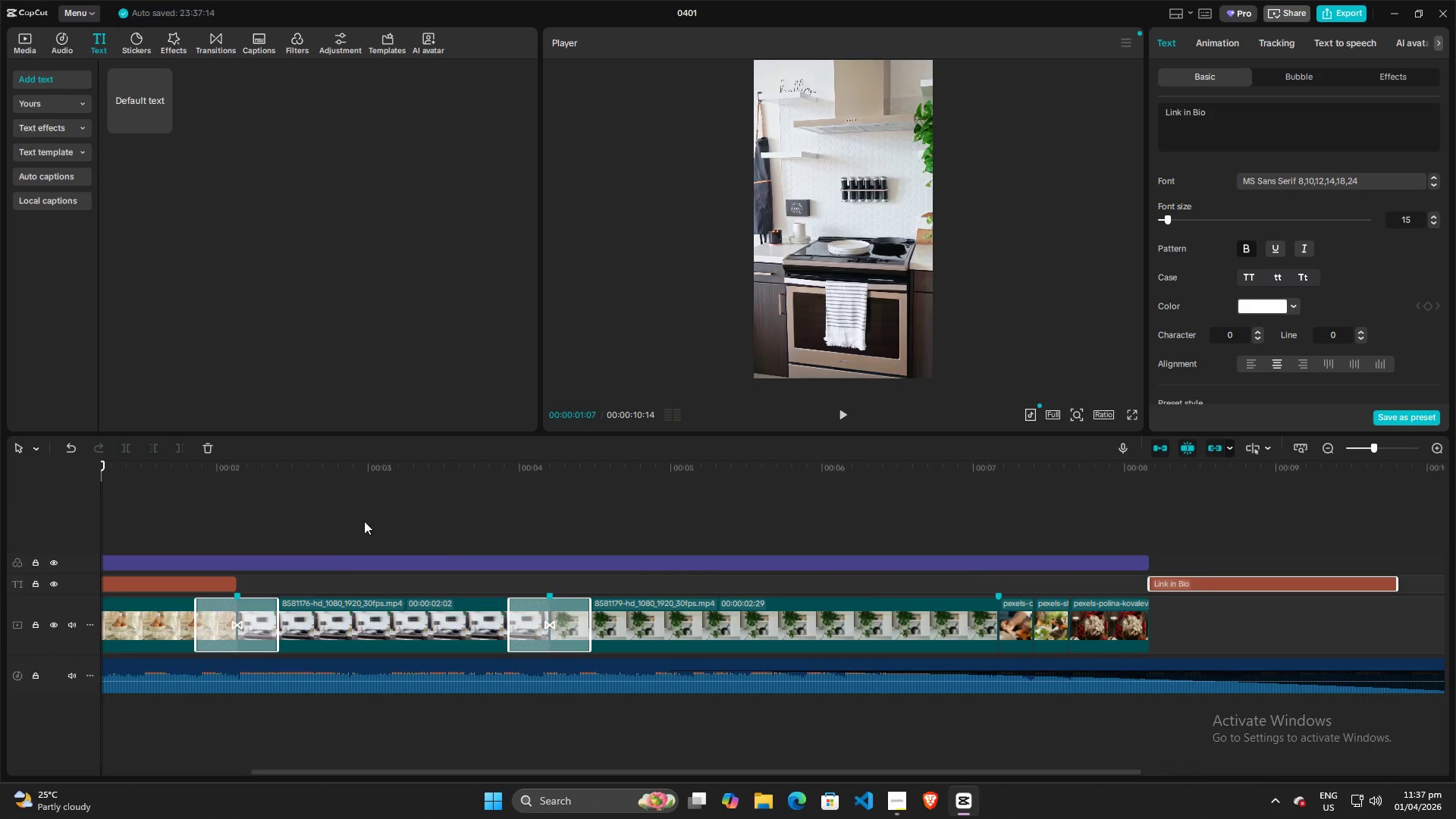 
key(Space)
 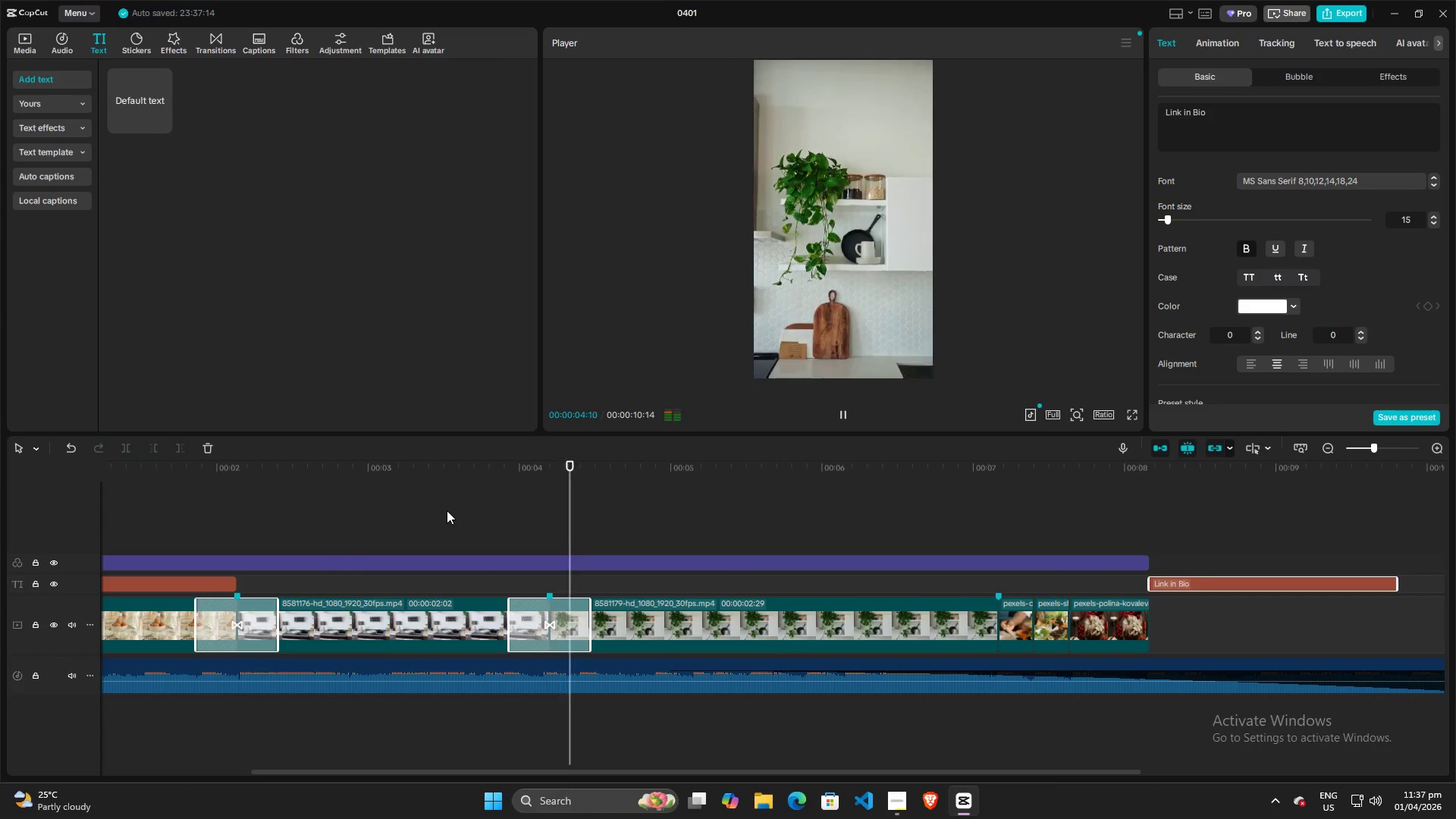 
wait(8.34)
 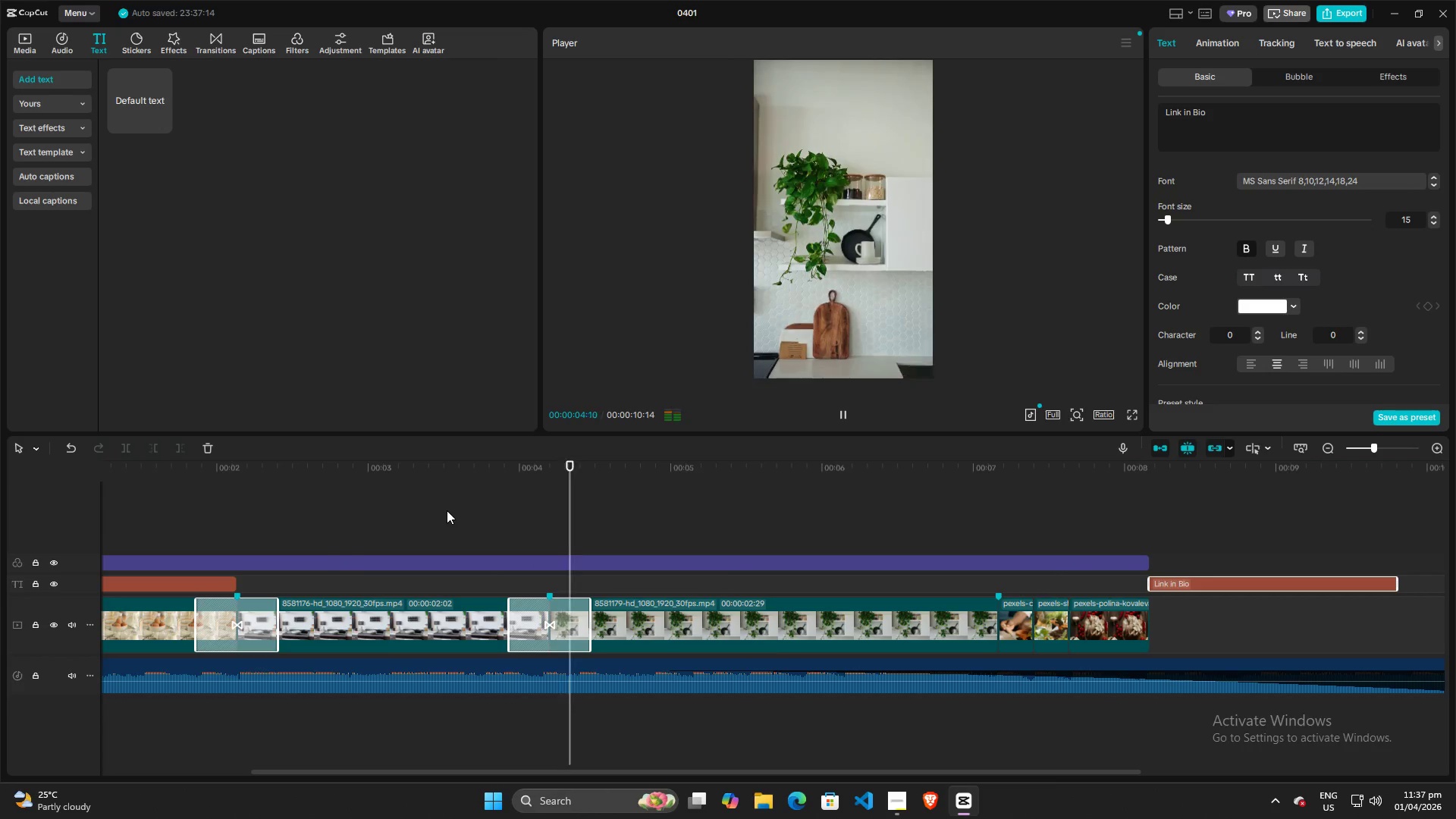 
left_click([847, 539])
 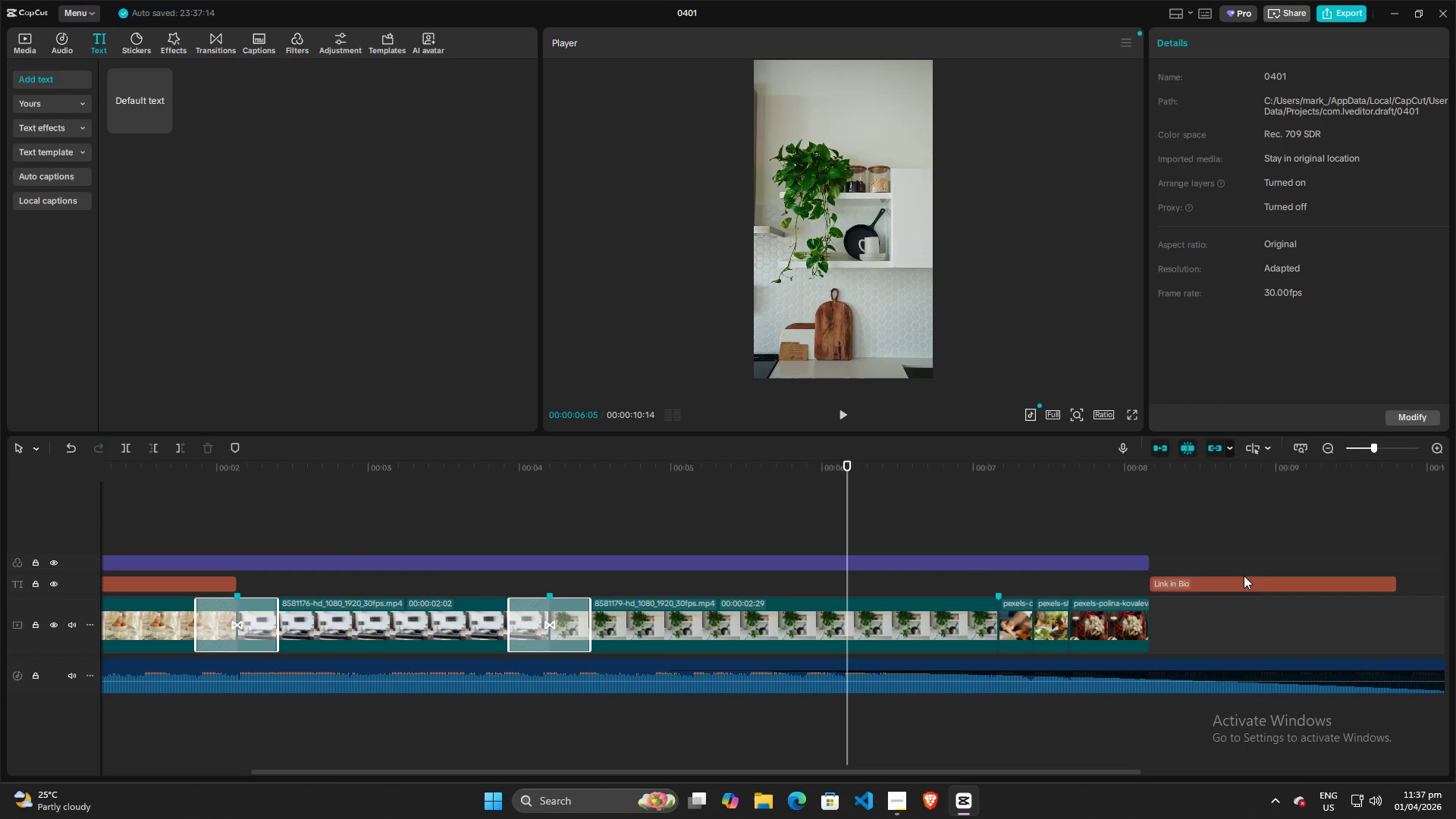 
left_click([1243, 579])
 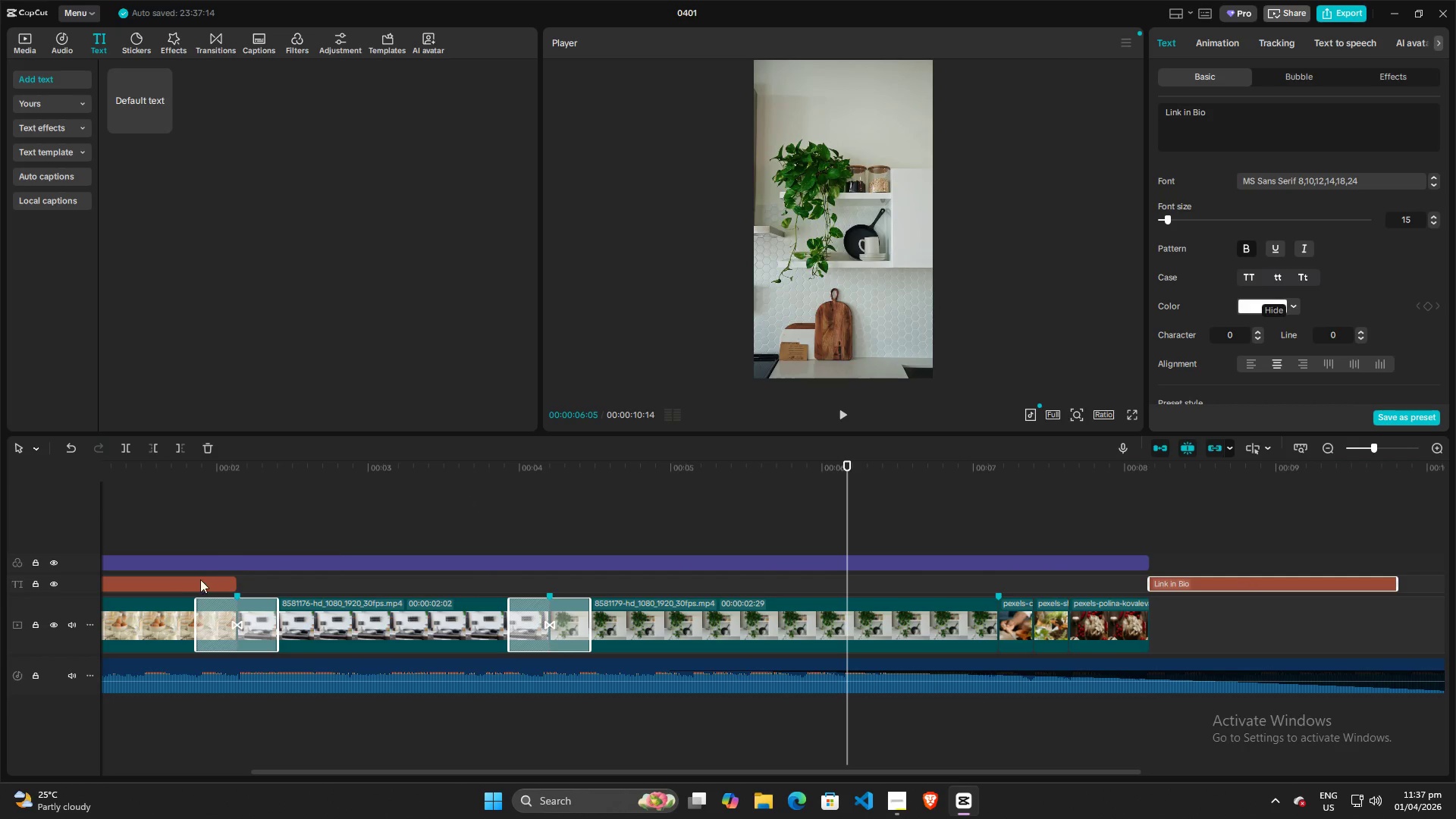 
left_click([189, 580])
 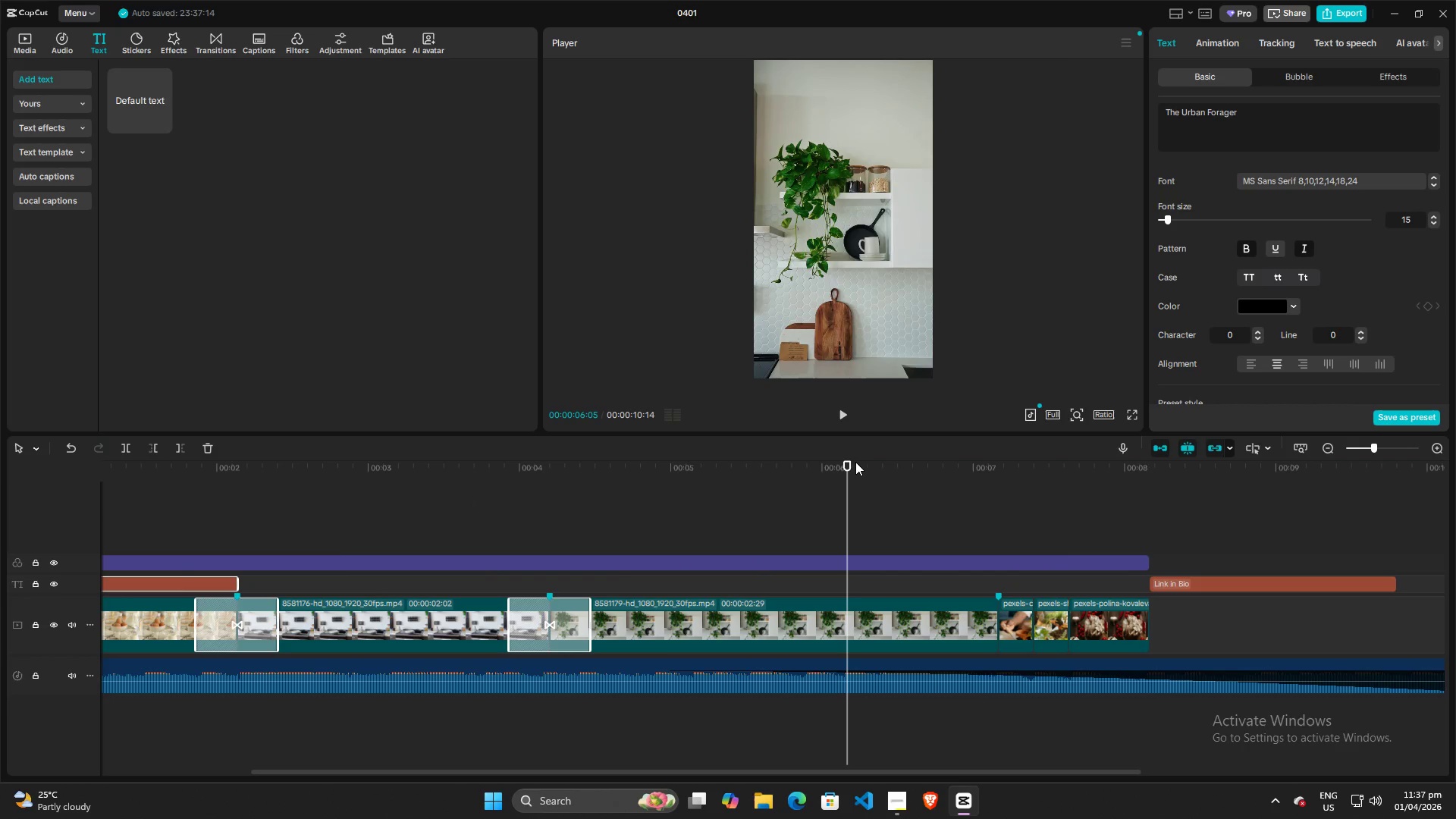 
left_click_drag(start_coordinate=[852, 461], to_coordinate=[0, 497])
 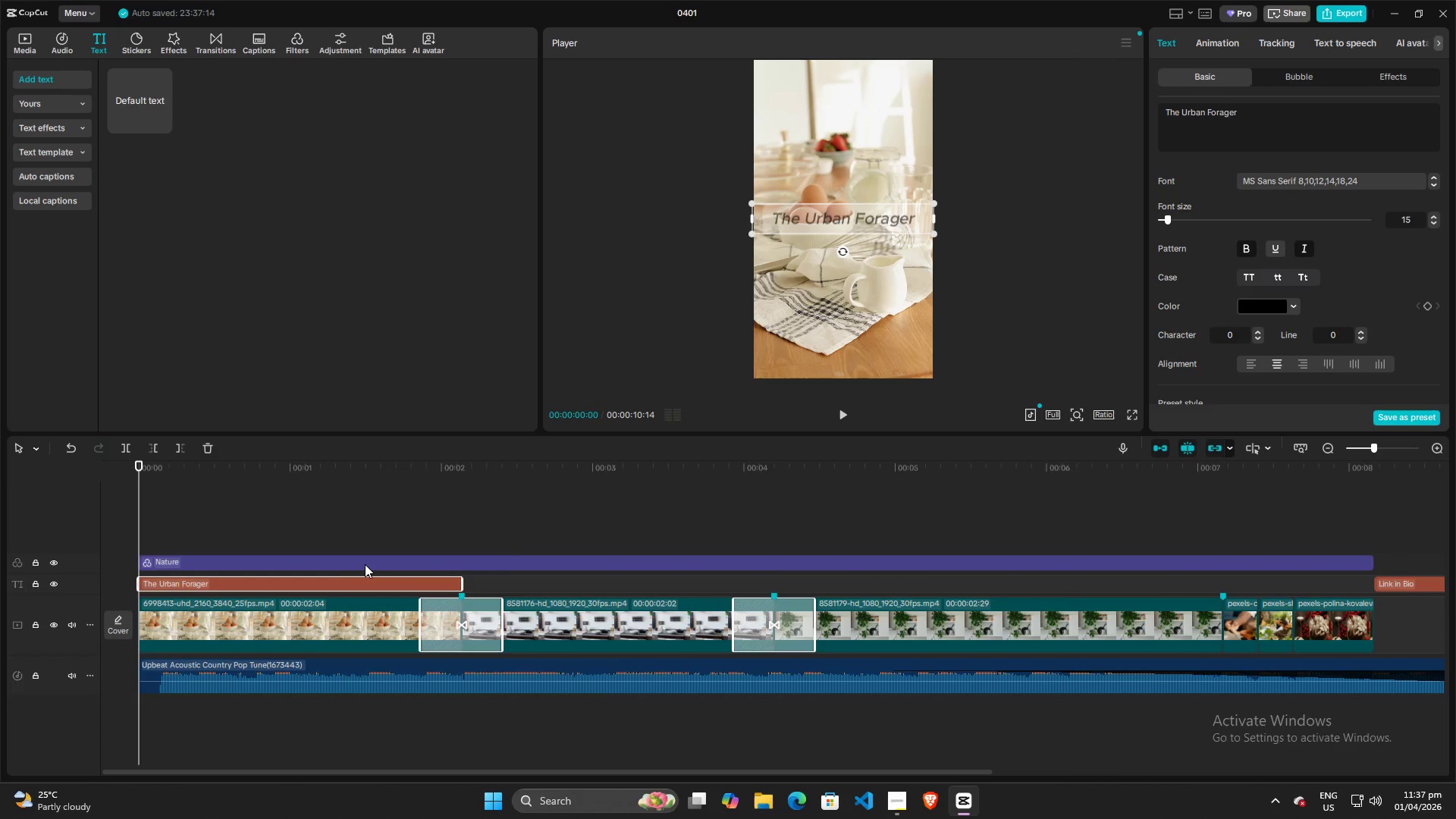 
left_click([365, 564])
 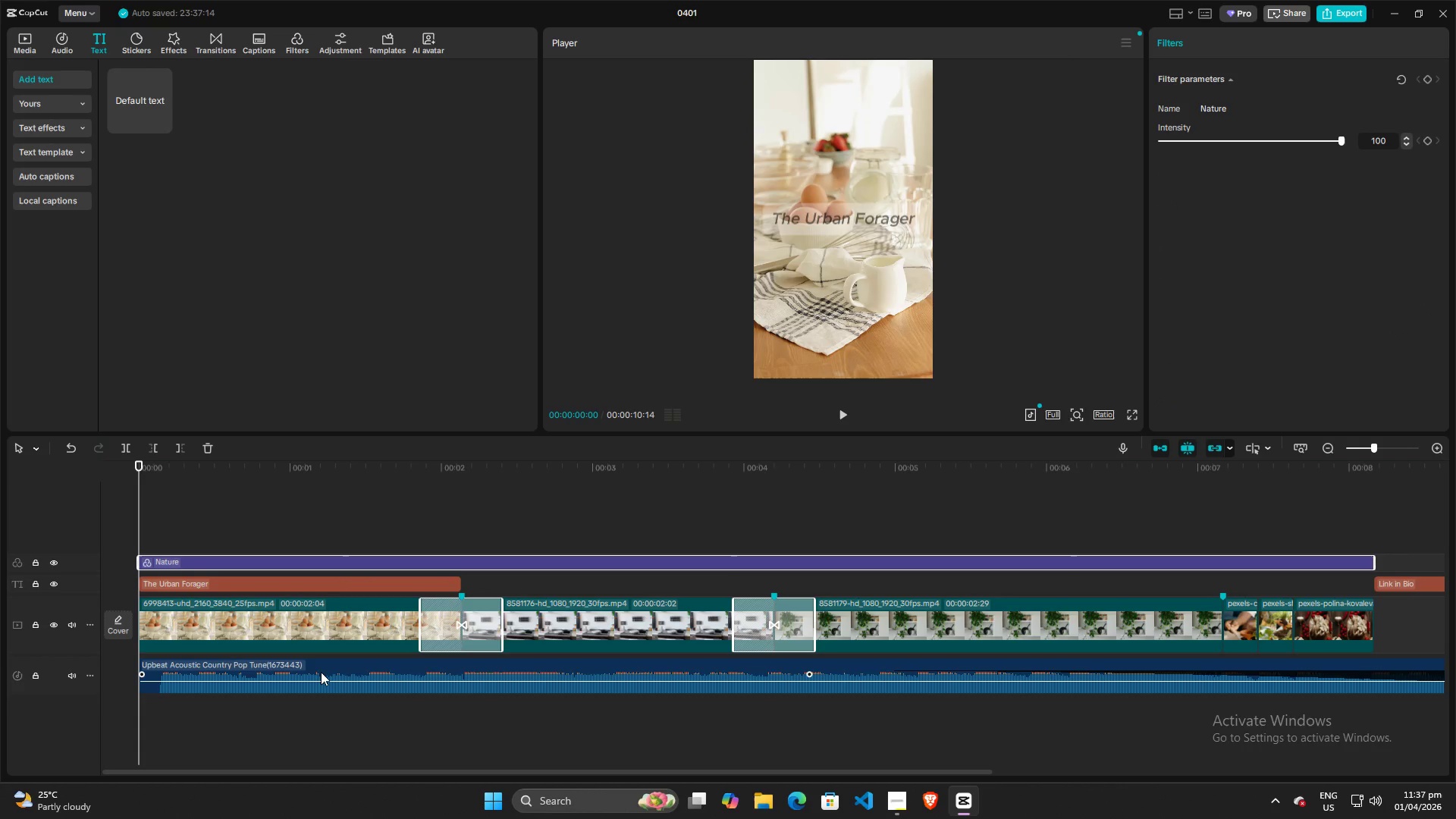 
left_click([328, 667])
 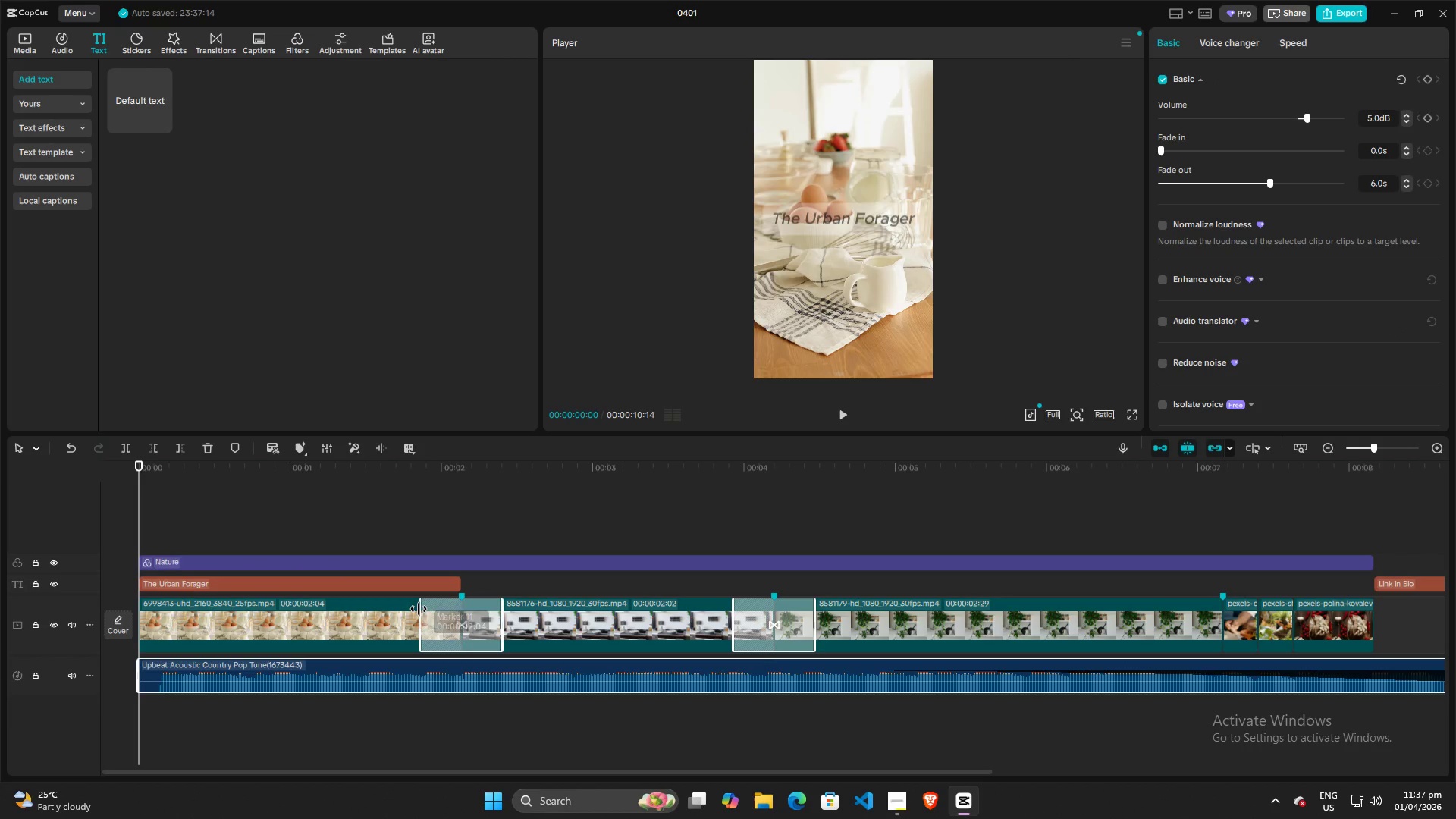 
key(Space)
 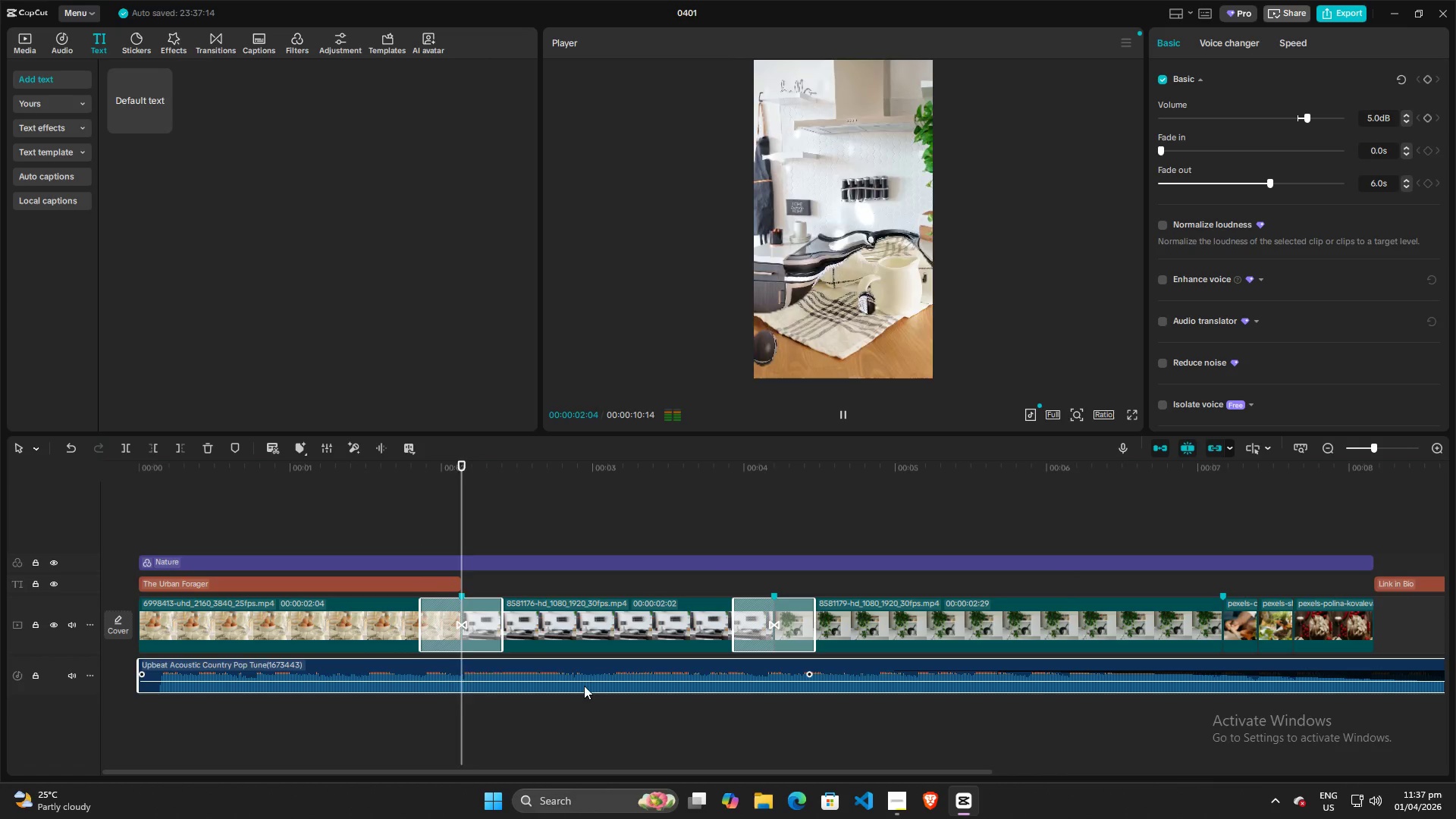 
left_click_drag(start_coordinate=[594, 682], to_coordinate=[622, 673])
 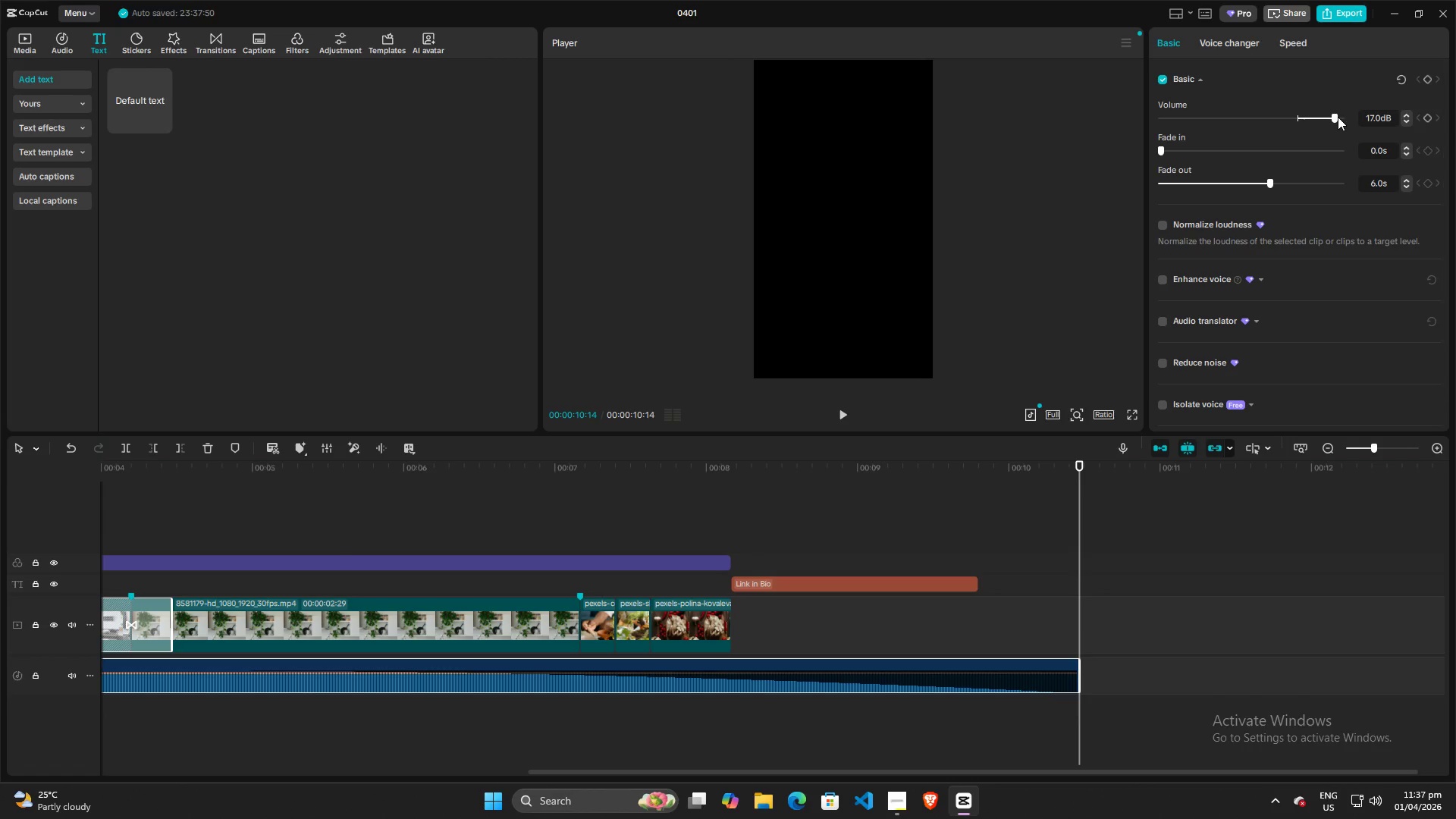 
left_click_drag(start_coordinate=[1337, 118], to_coordinate=[1298, 126])
 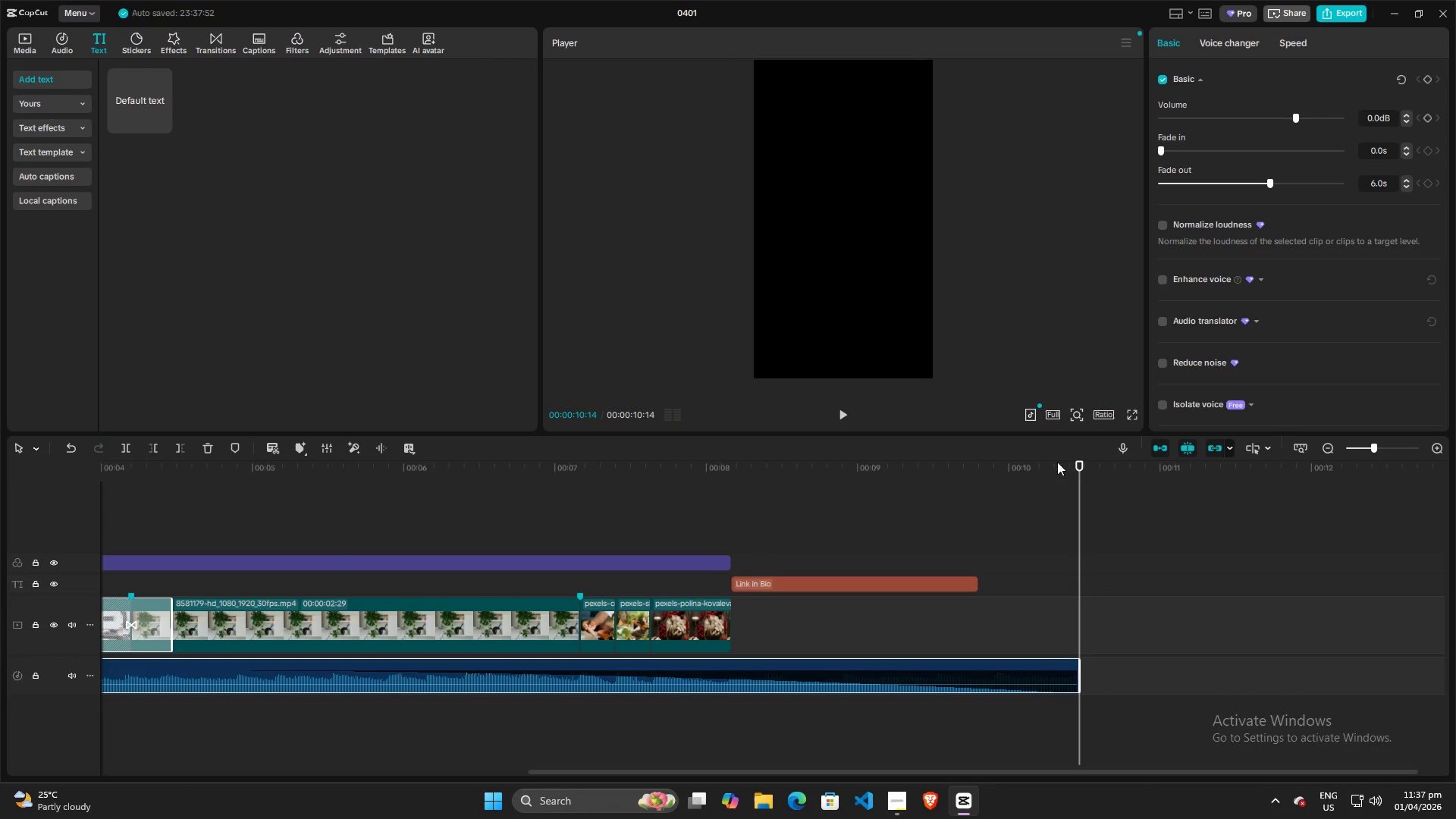 
left_click_drag(start_coordinate=[1078, 461], to_coordinate=[0, 519])
 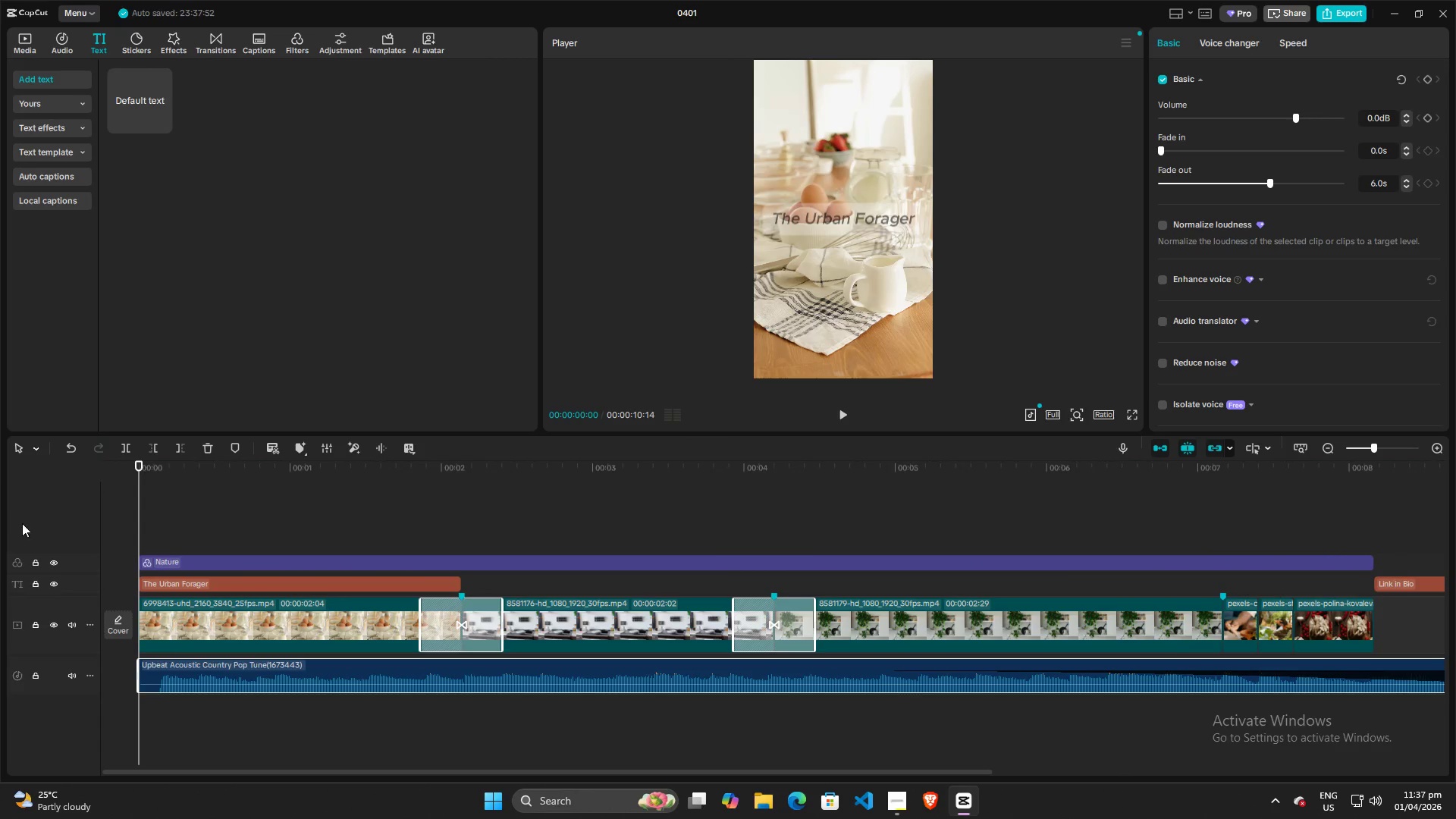 
key(Space)
 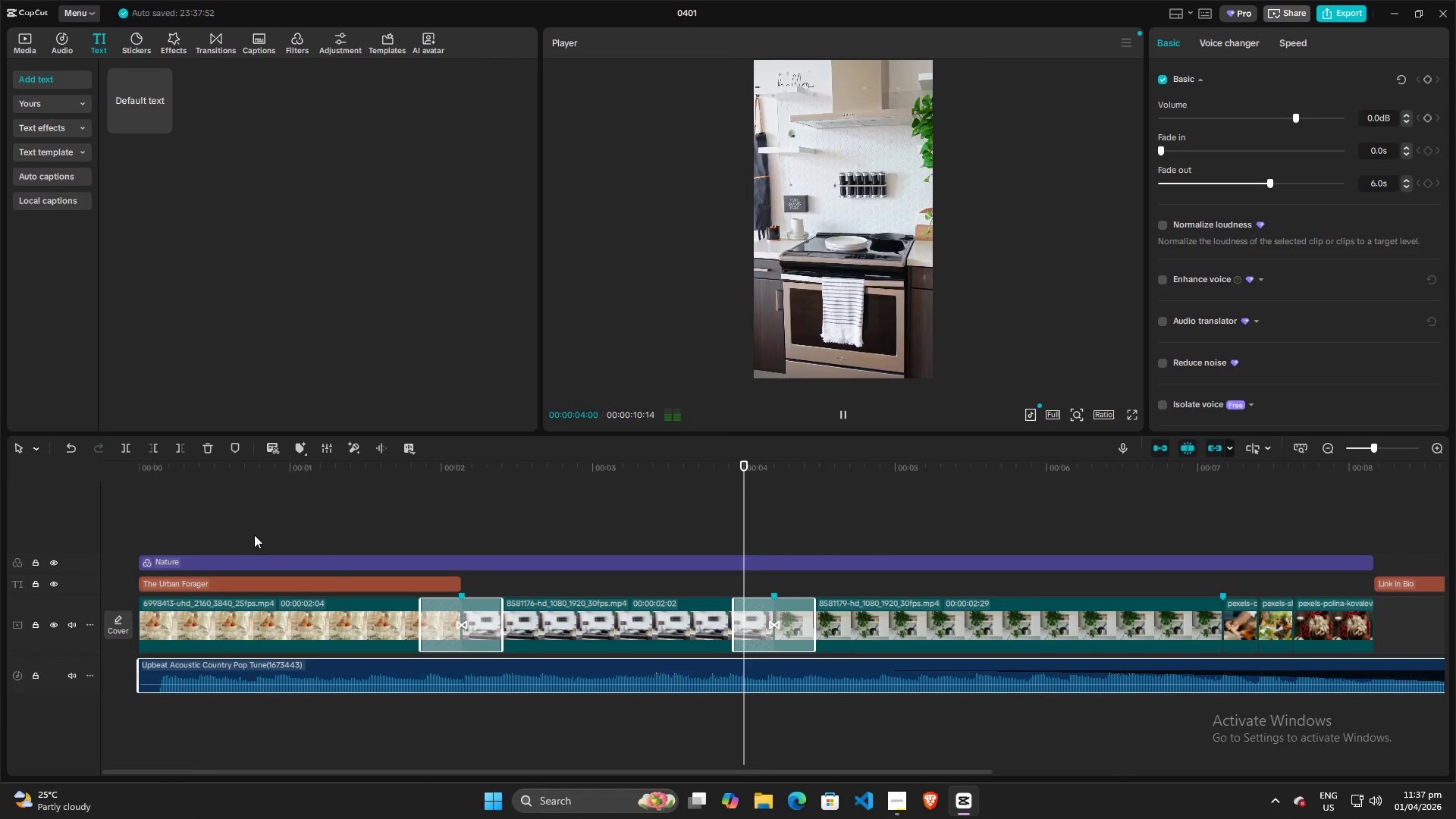 
wait(9.02)
 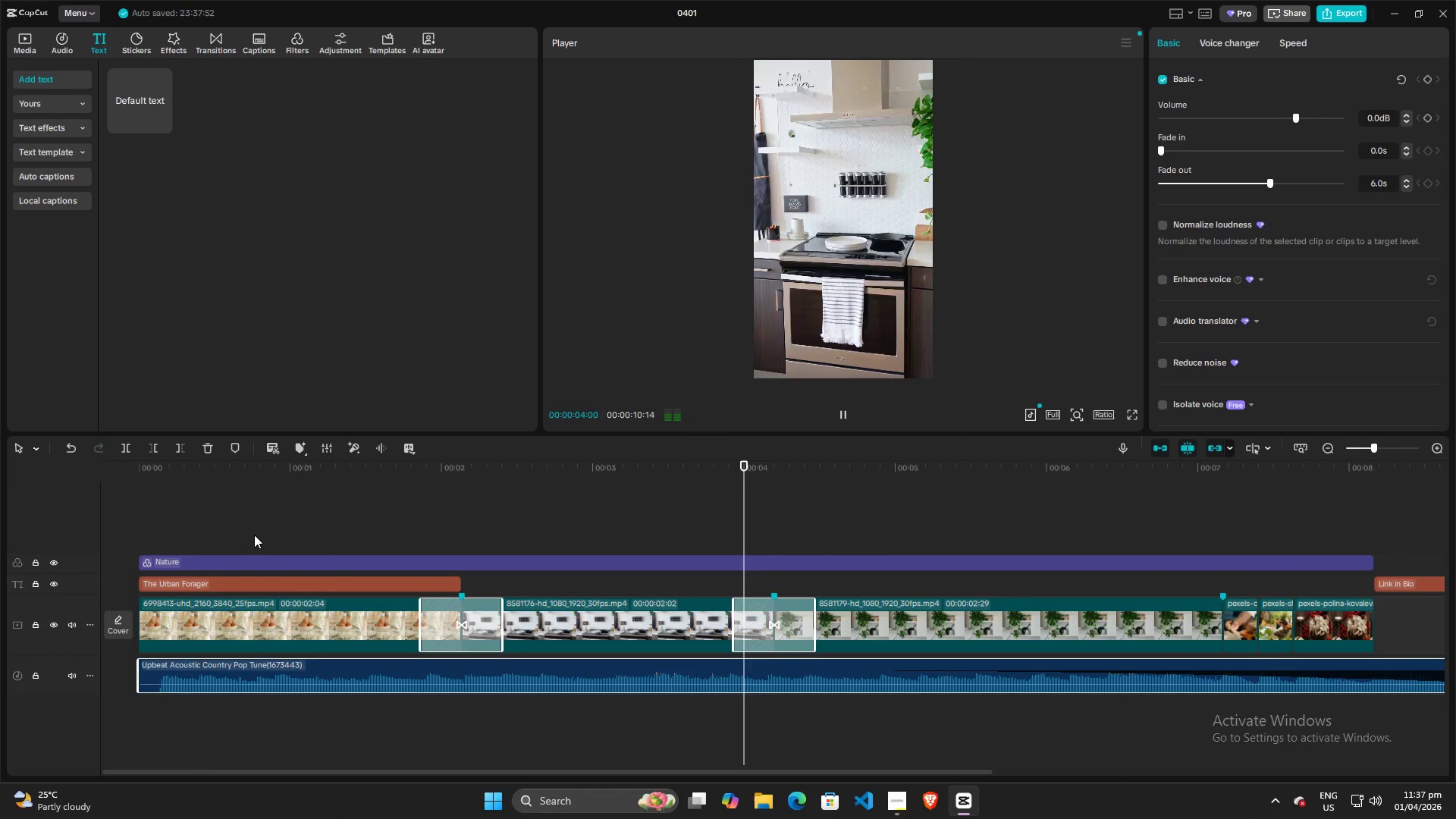 
key(Space)
 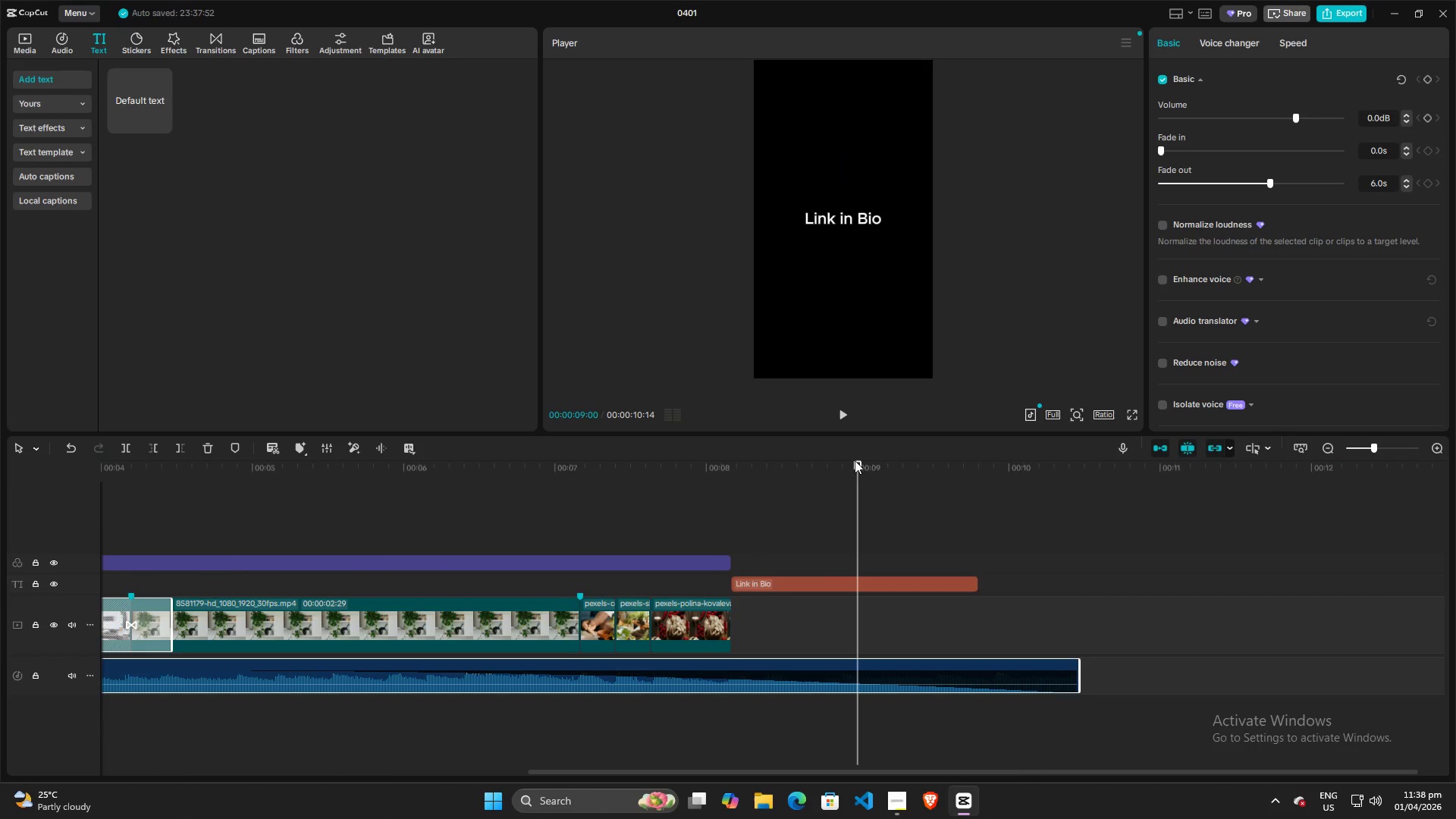 
left_click([858, 460])
 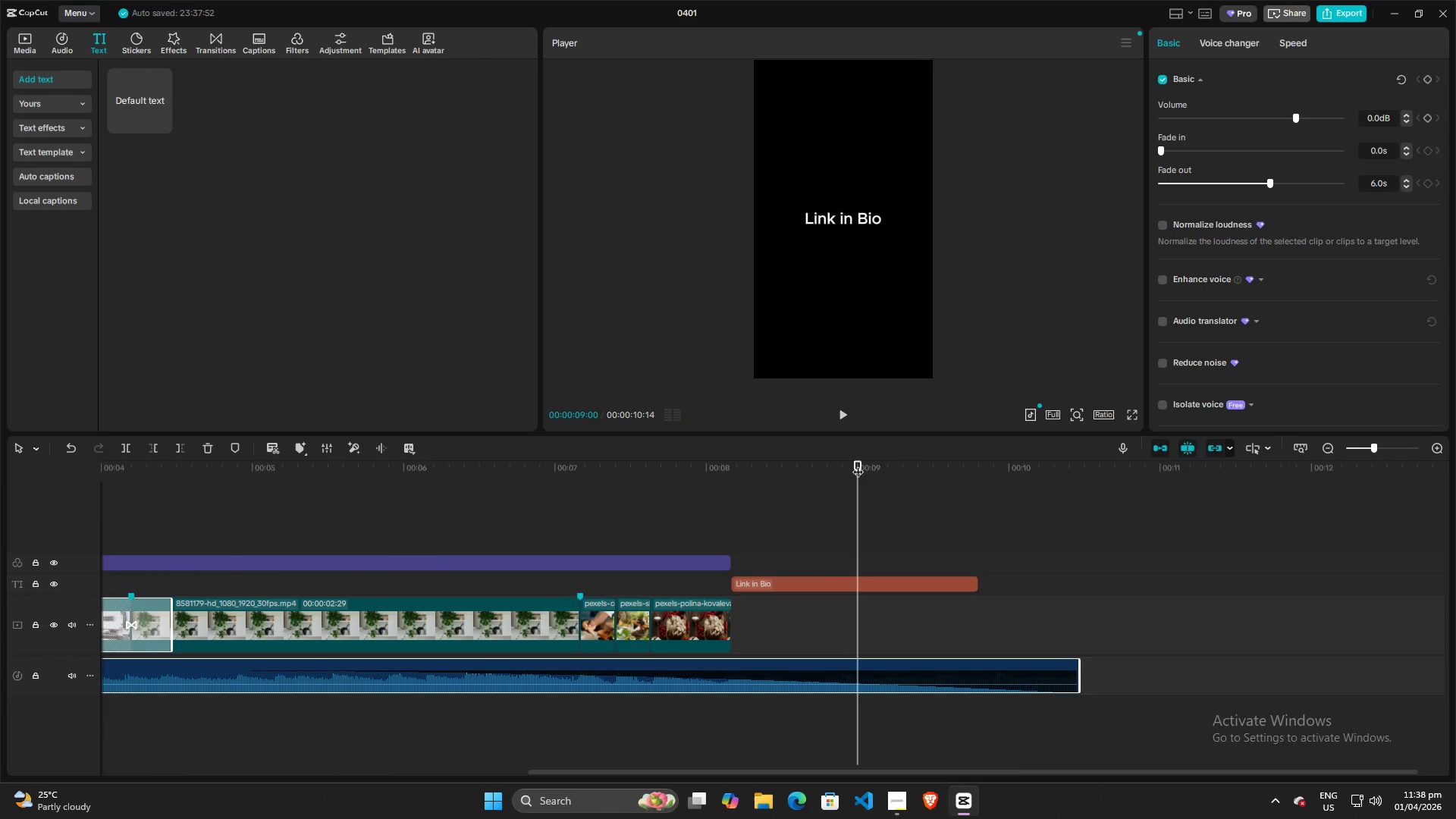 
left_click_drag(start_coordinate=[858, 464], to_coordinate=[0, 498])
 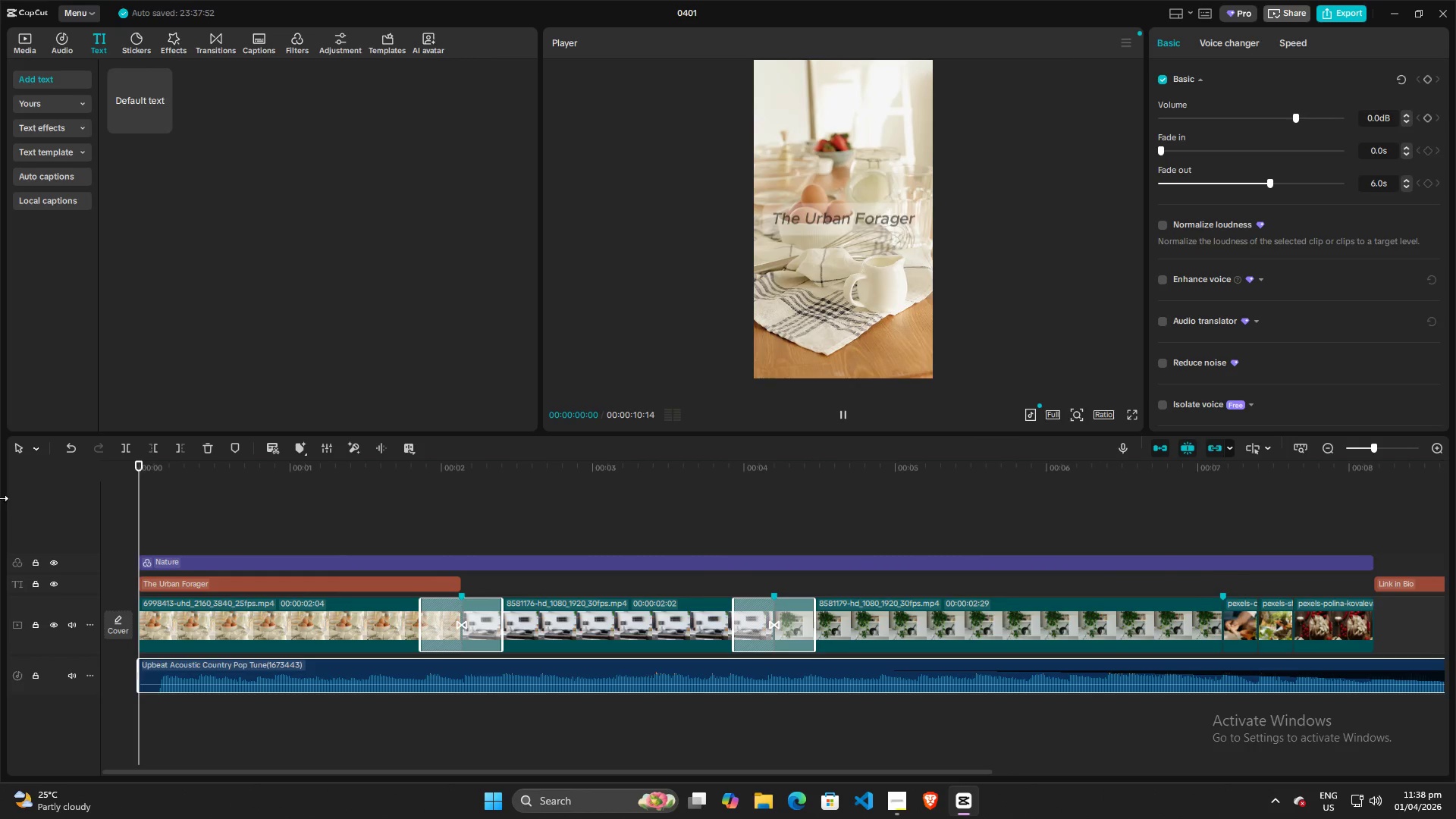 
key(Space)
 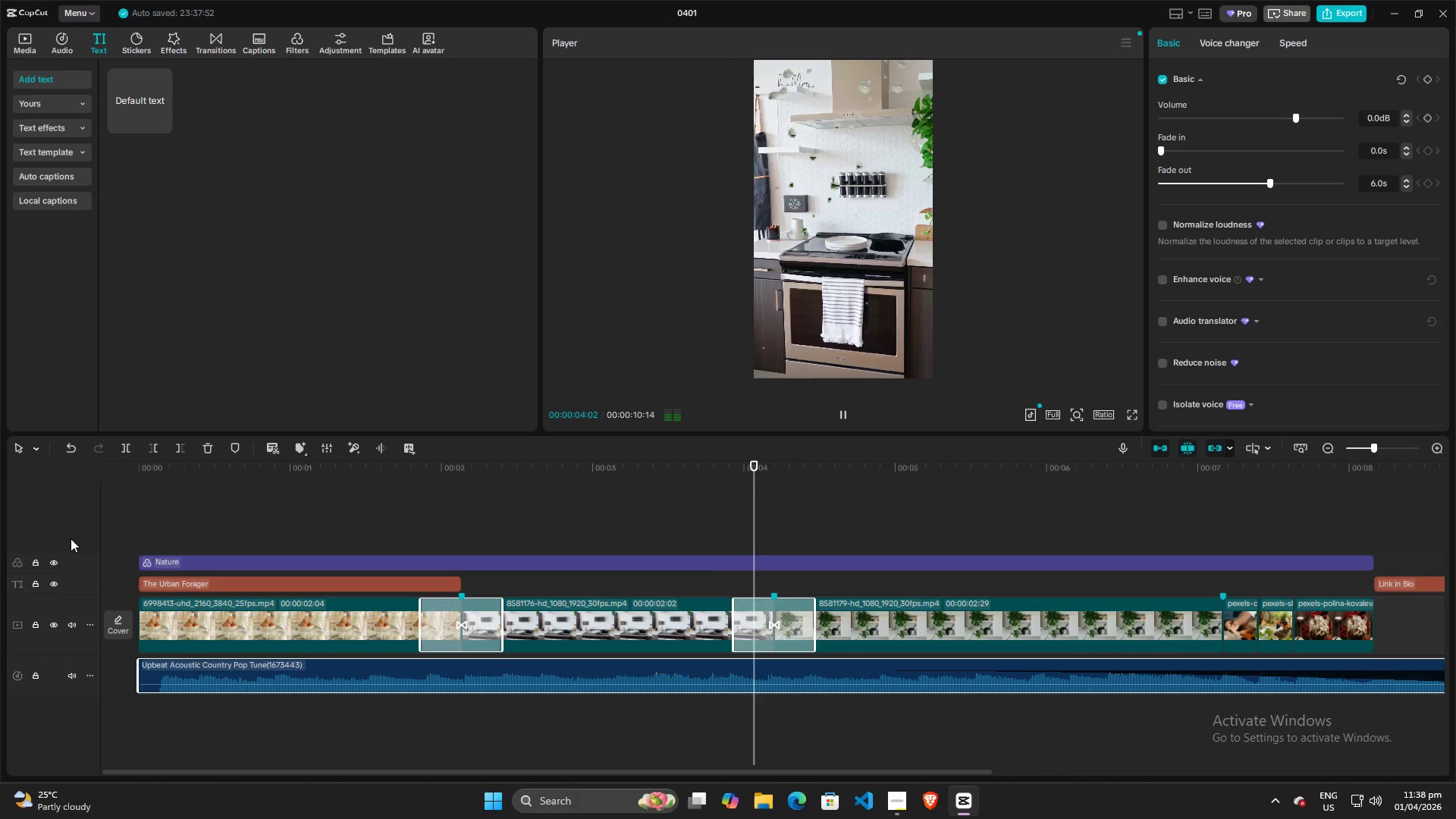 
wait(9.11)
 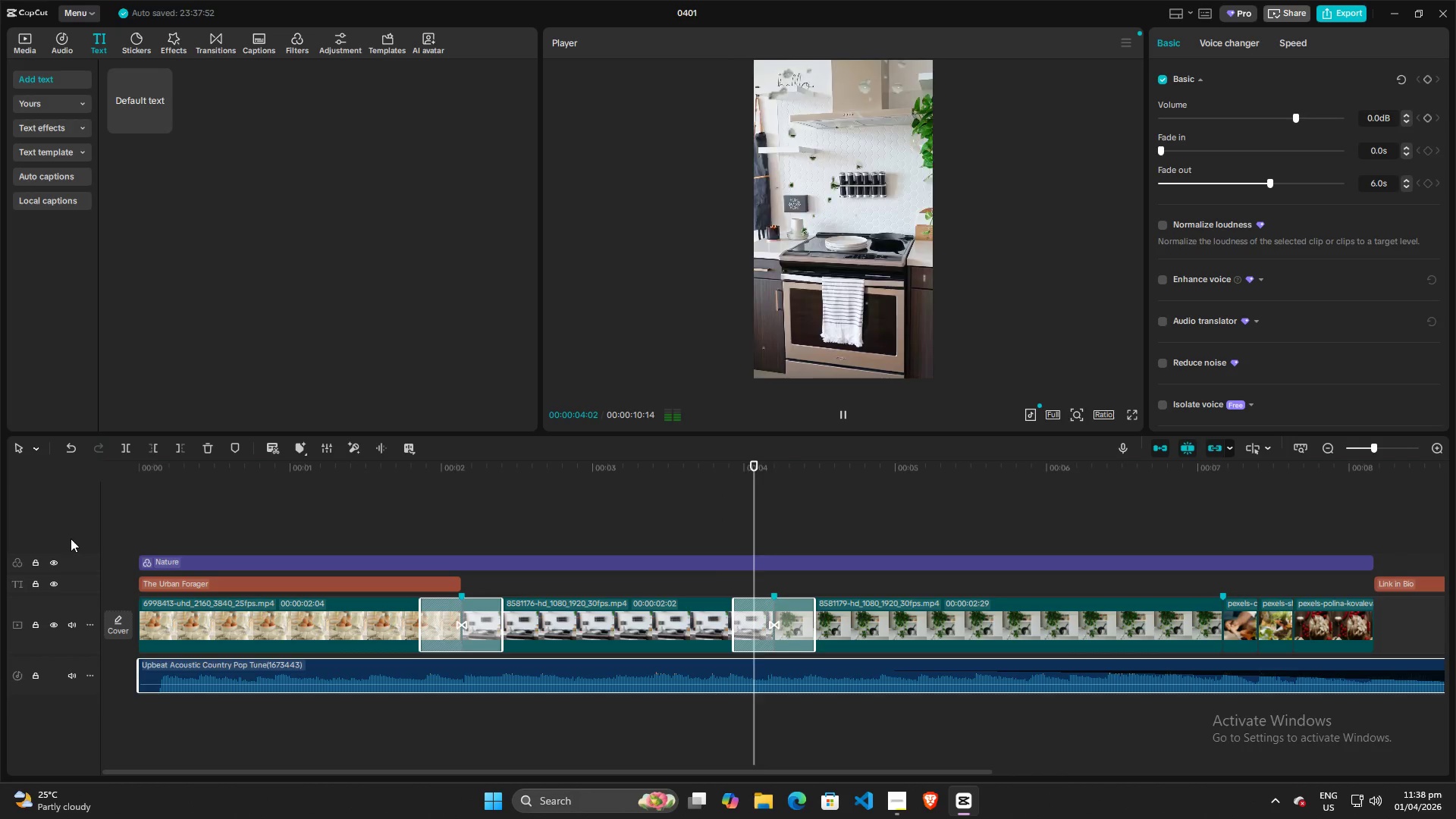 
key(Space)
 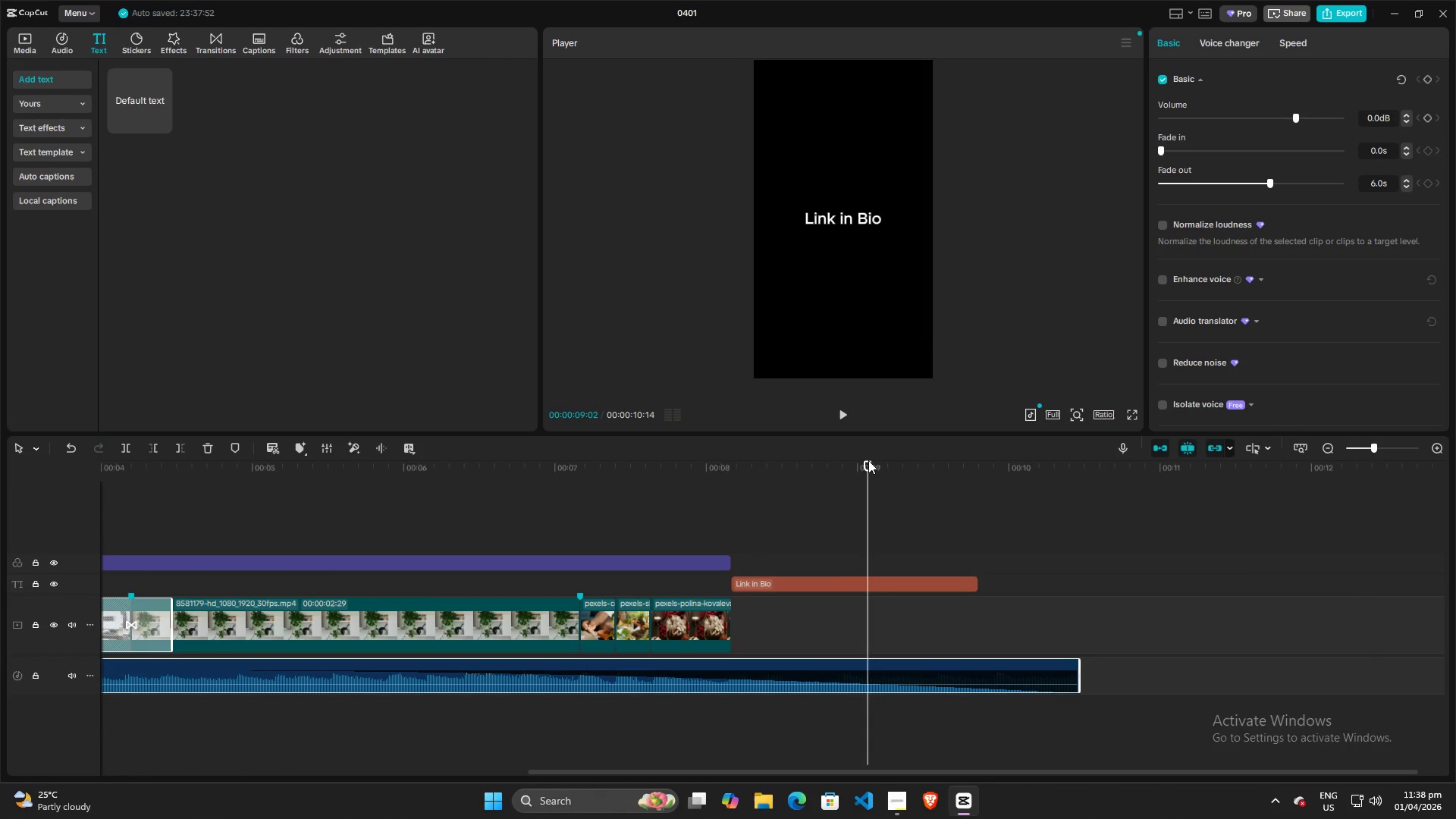 
left_click_drag(start_coordinate=[869, 463], to_coordinate=[0, 491])
 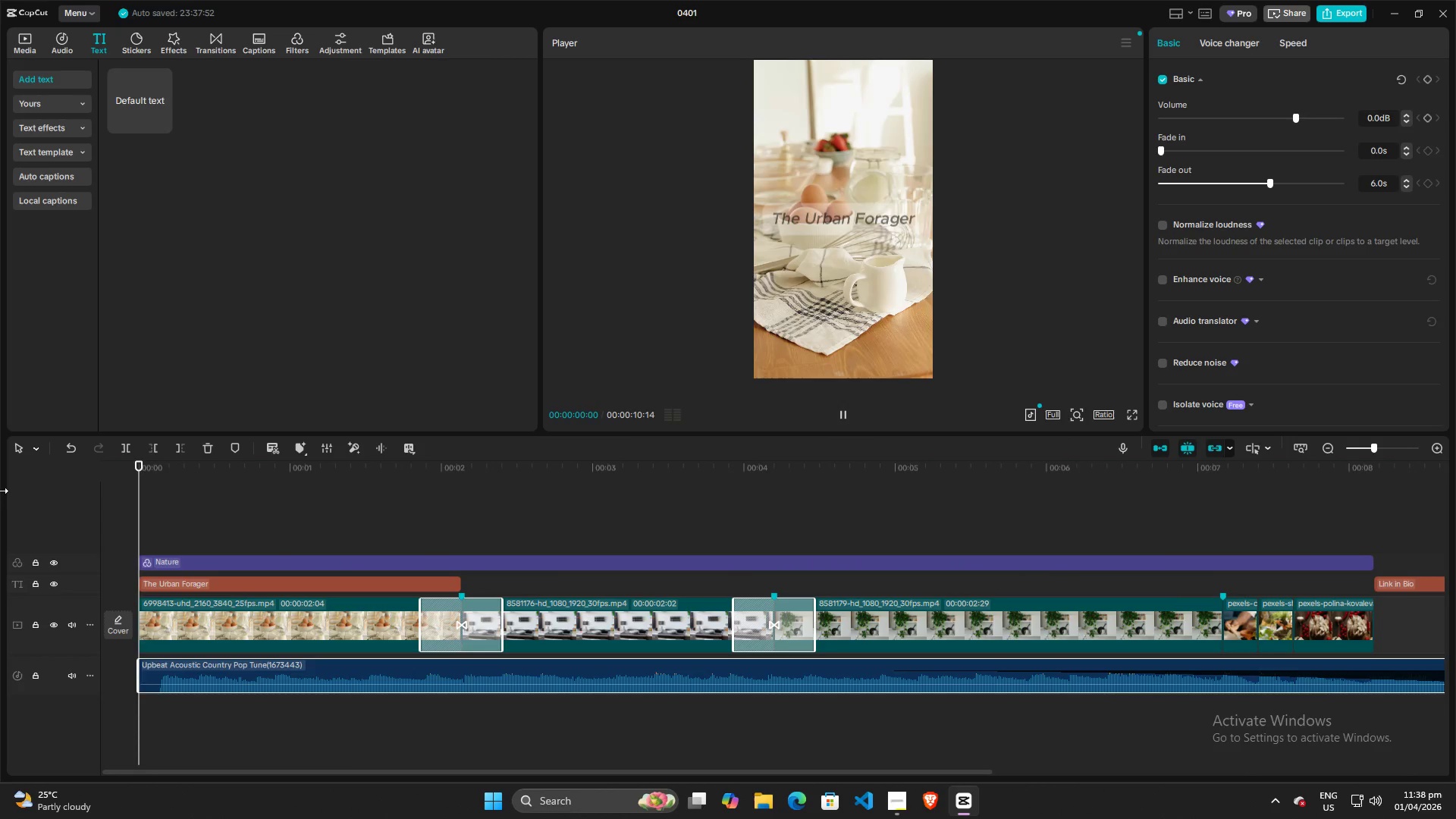 
key(Space)
 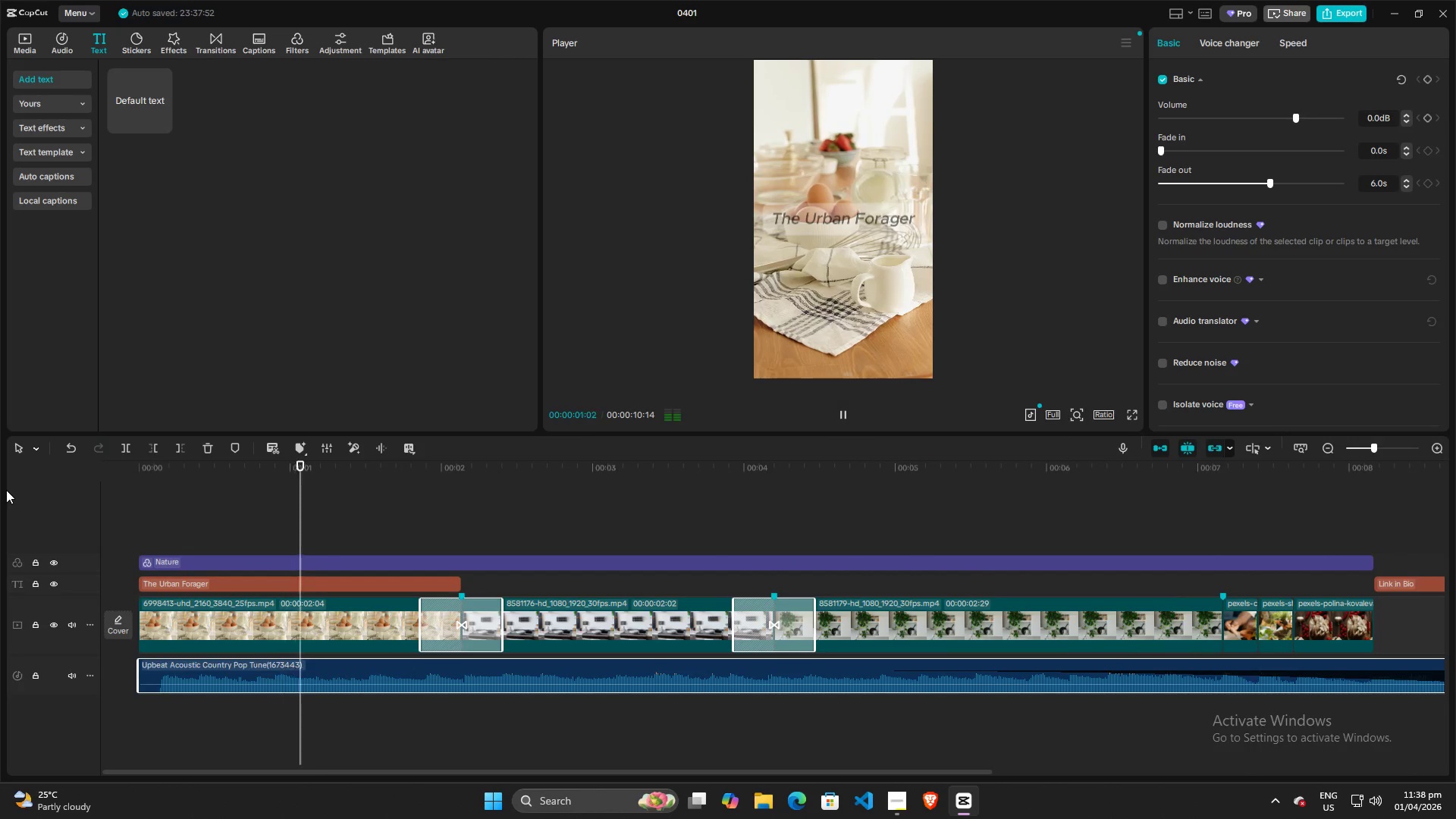 
key(Space)
 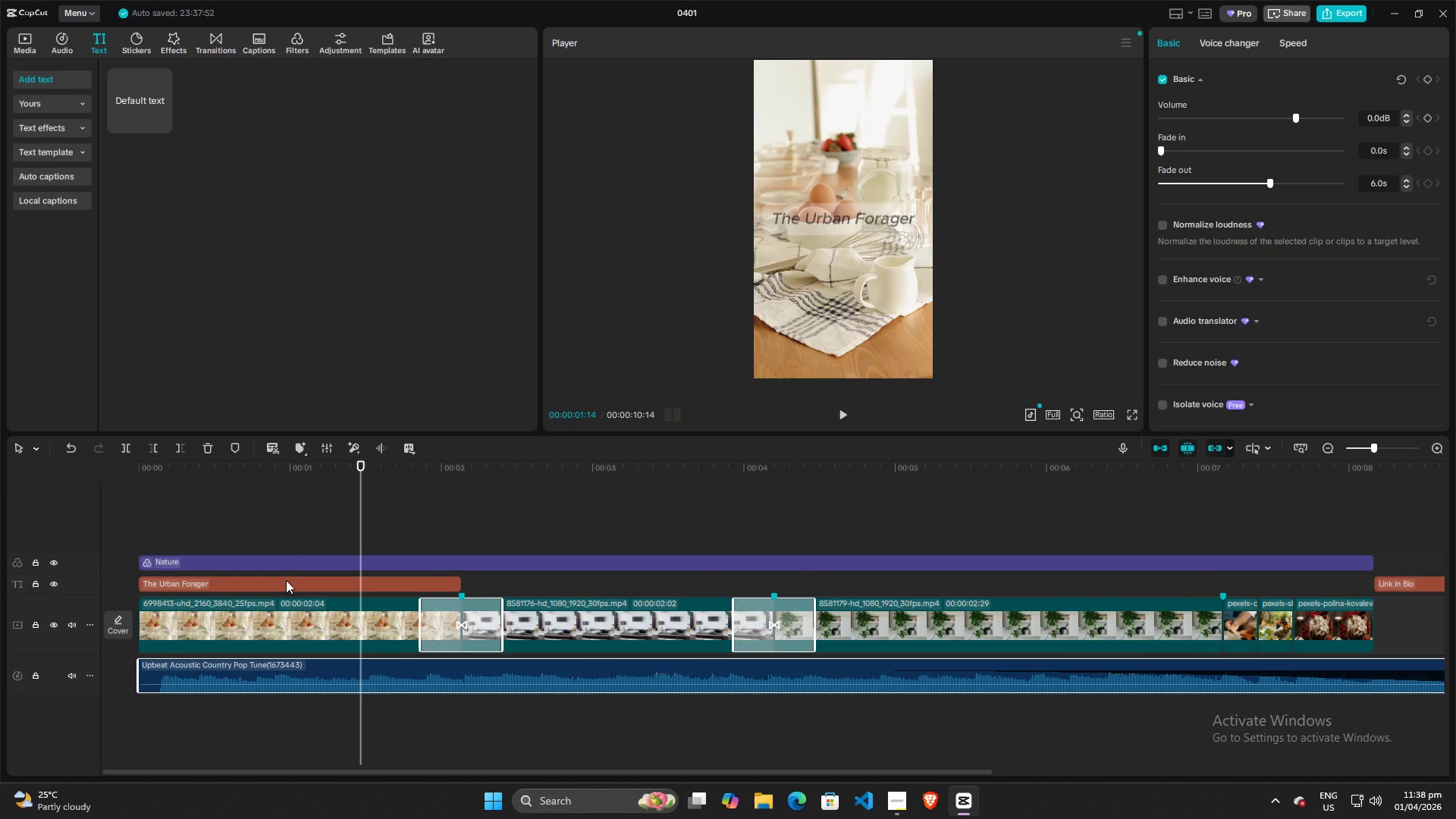 
left_click([286, 580])
 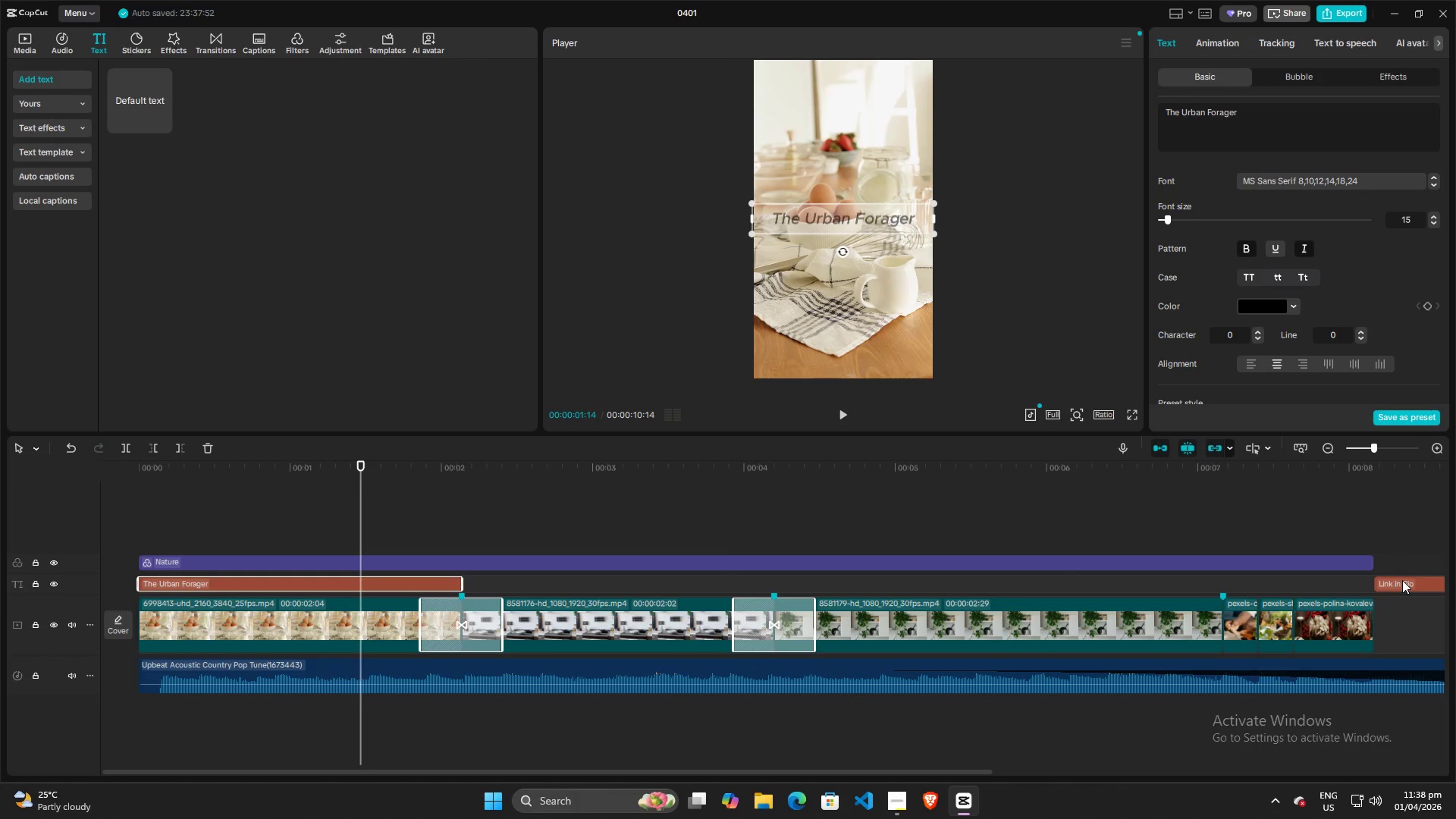 
left_click([1402, 580])
 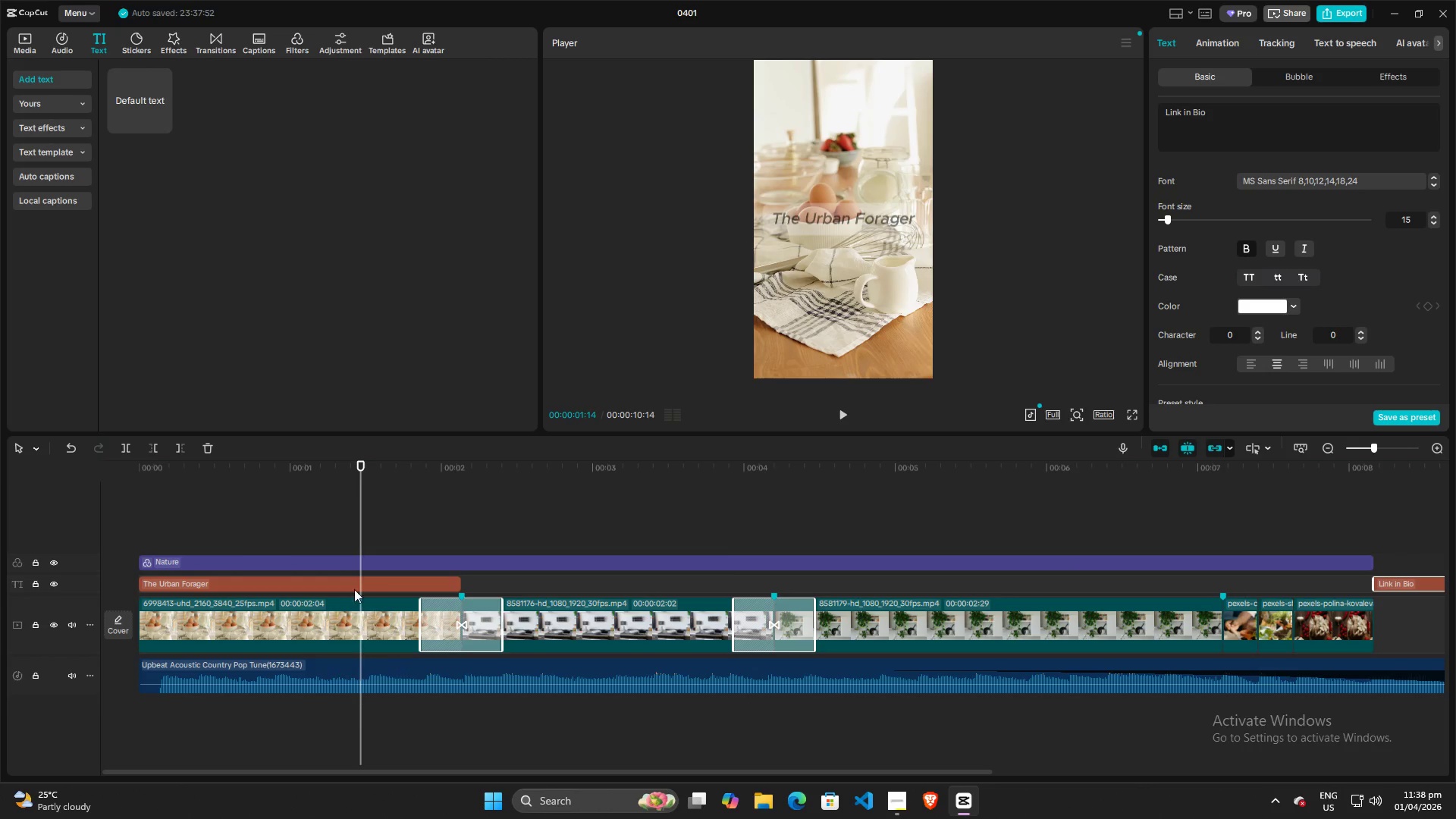 
left_click([355, 582])
 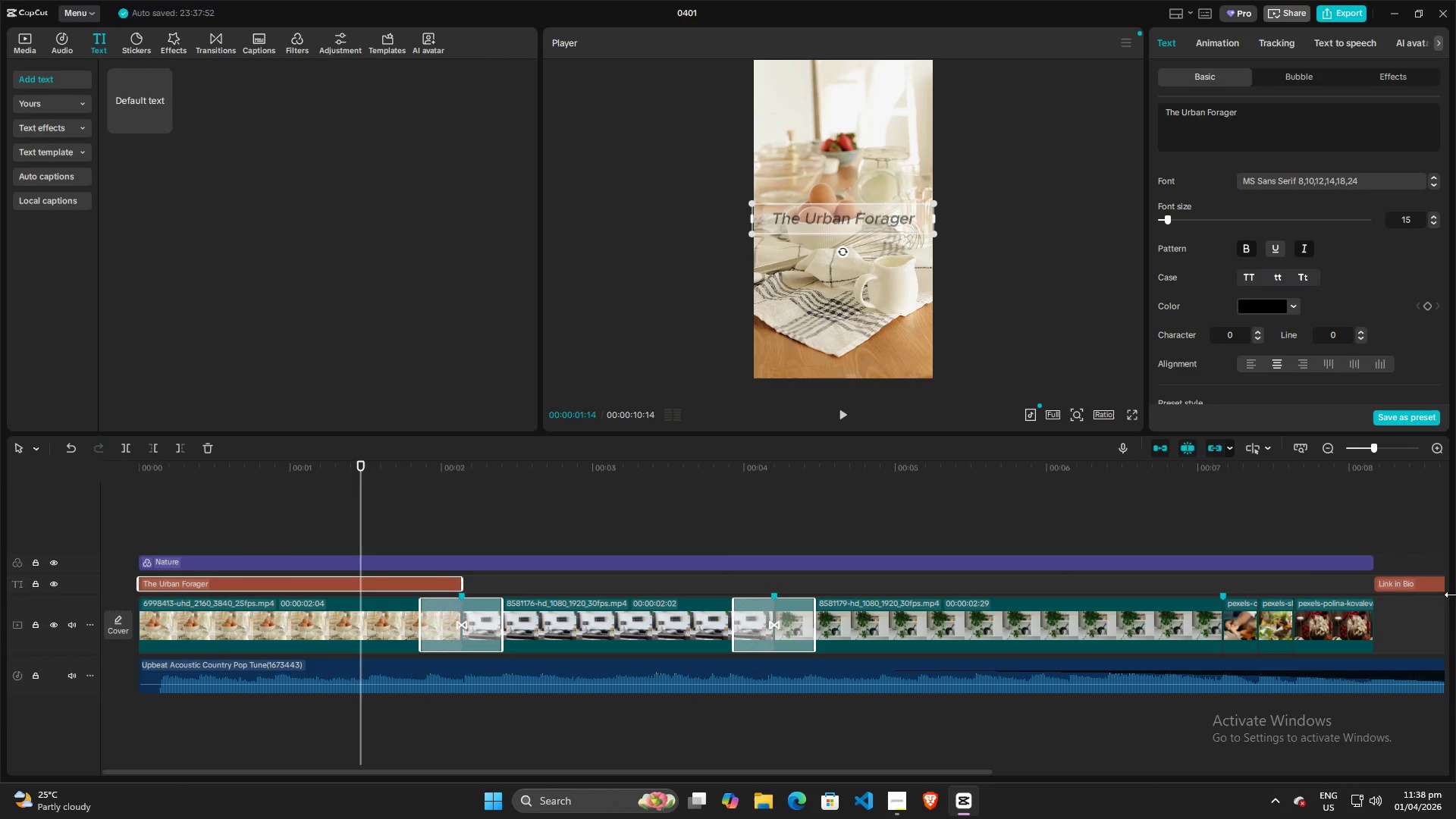 
left_click([1411, 585])
 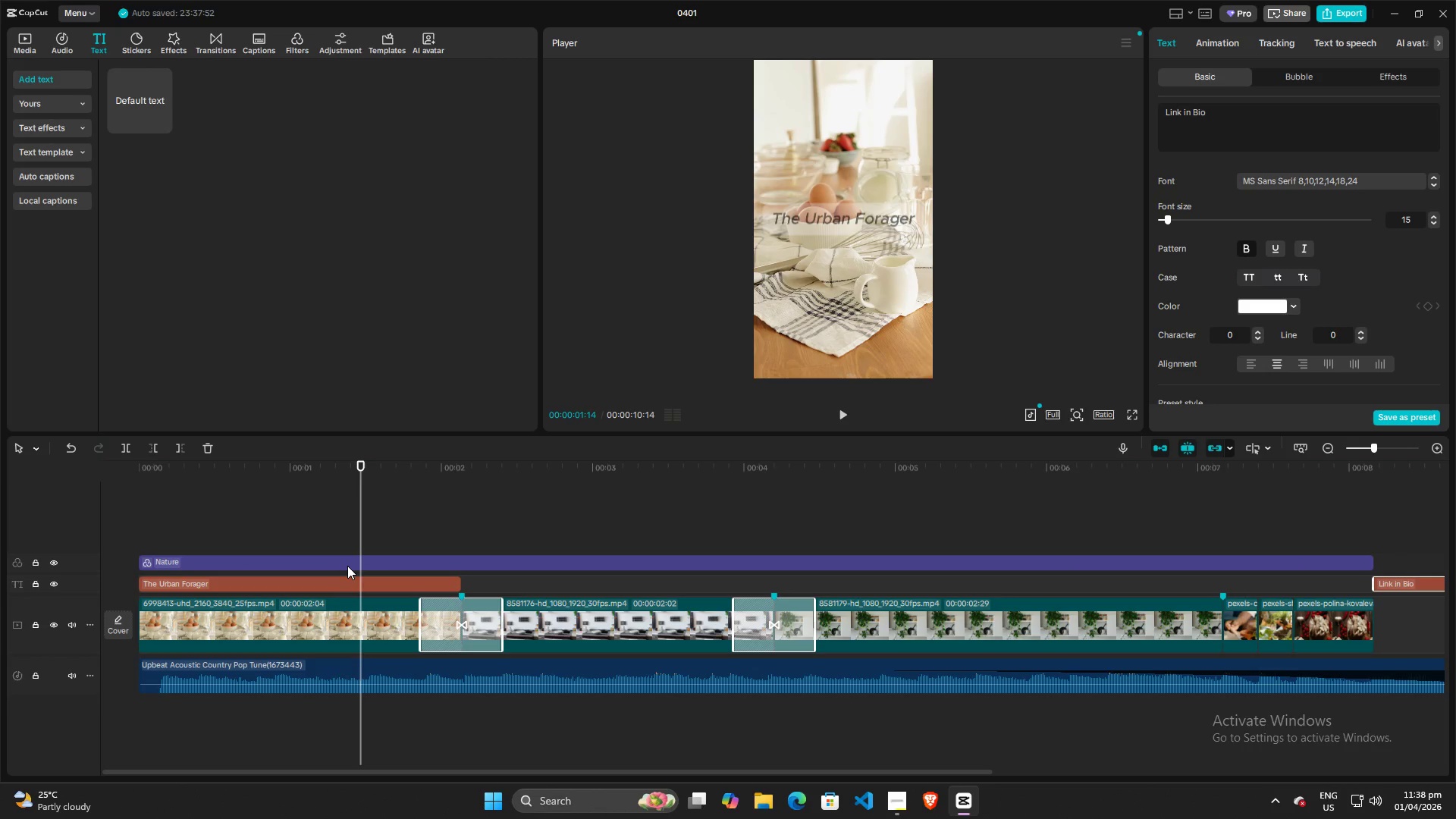 
wait(6.03)
 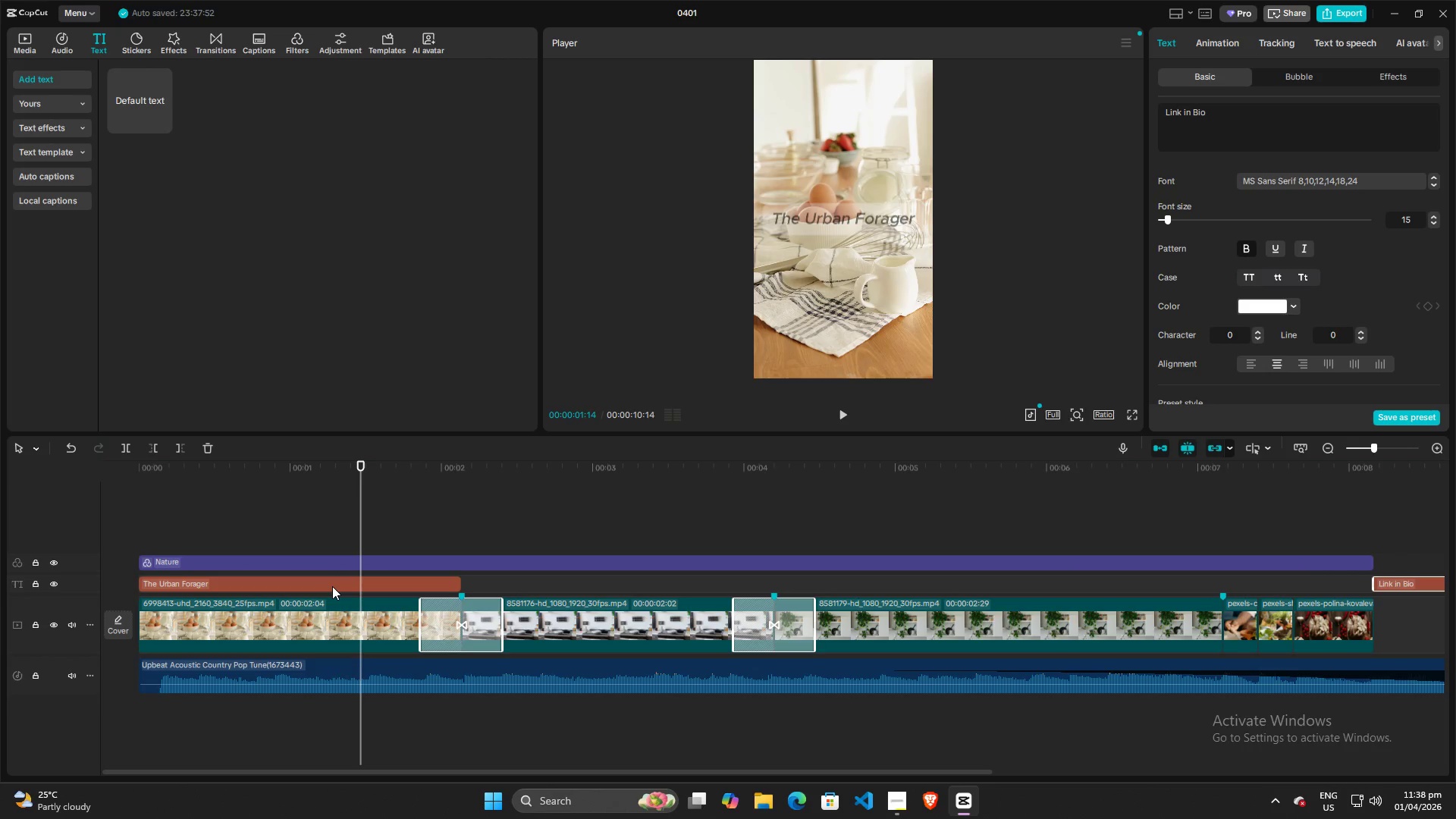 
left_click_drag(start_coordinate=[360, 466], to_coordinate=[0, 466])
 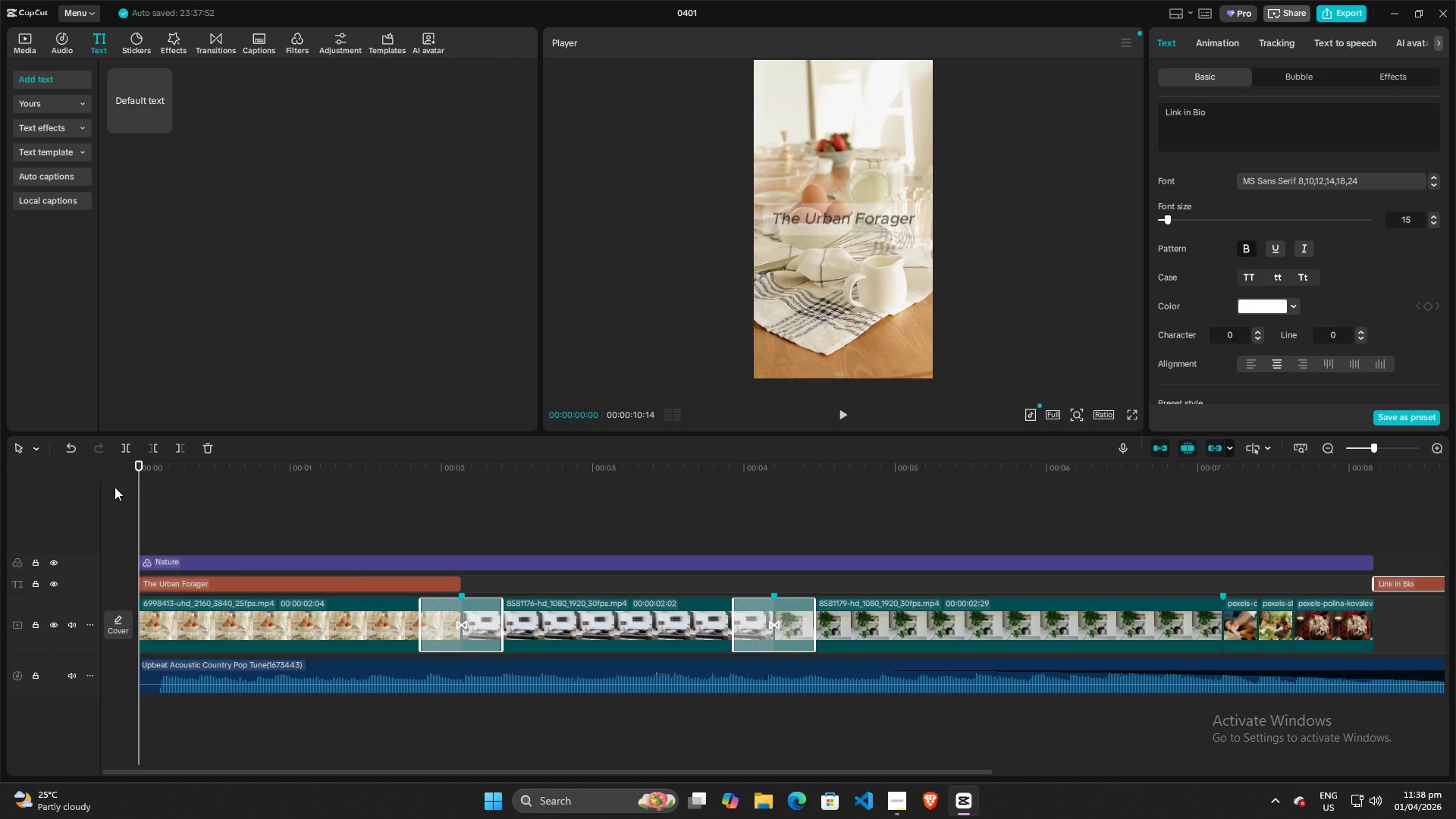 
key(Space)
 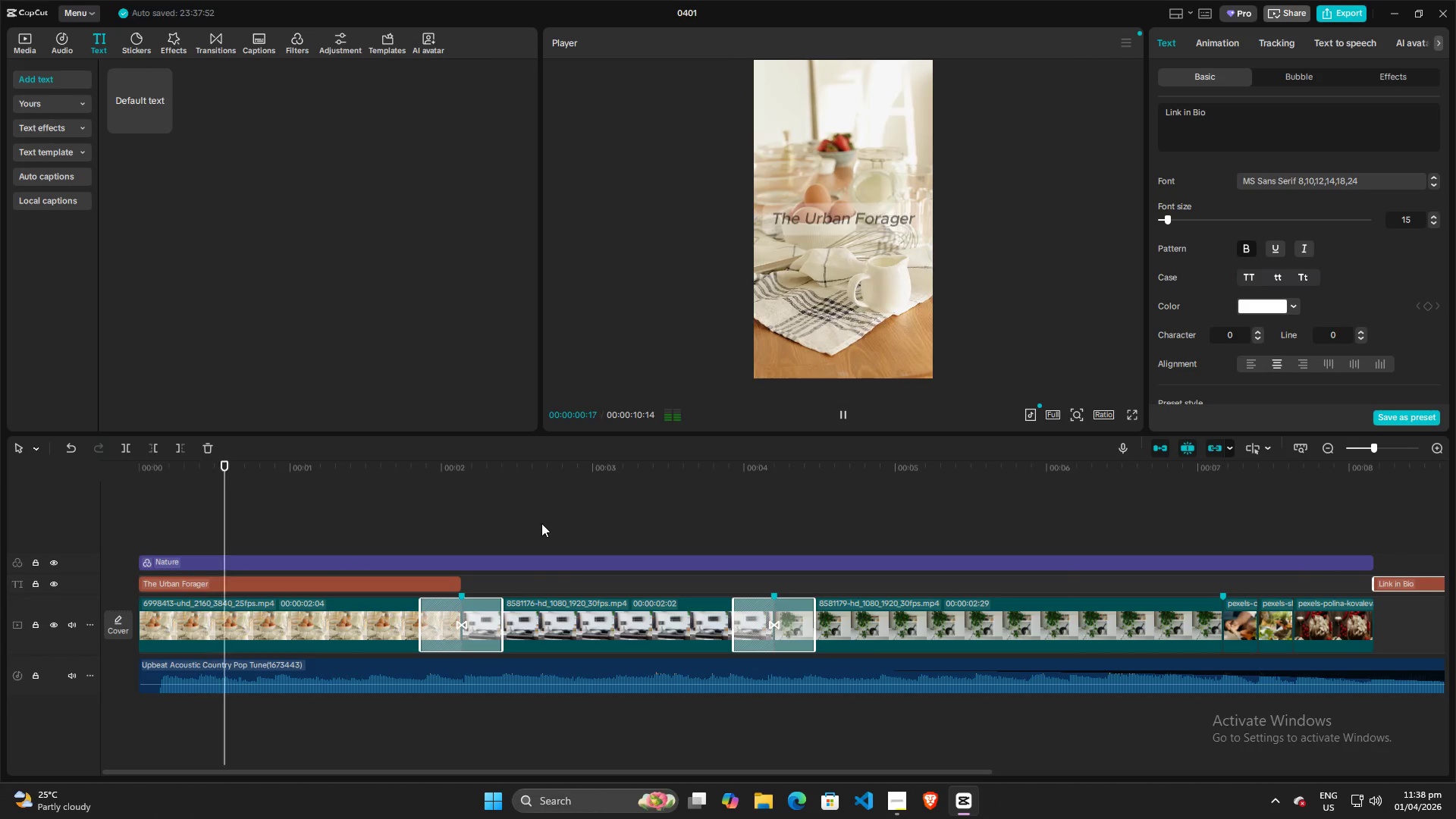 
left_click([541, 523])
 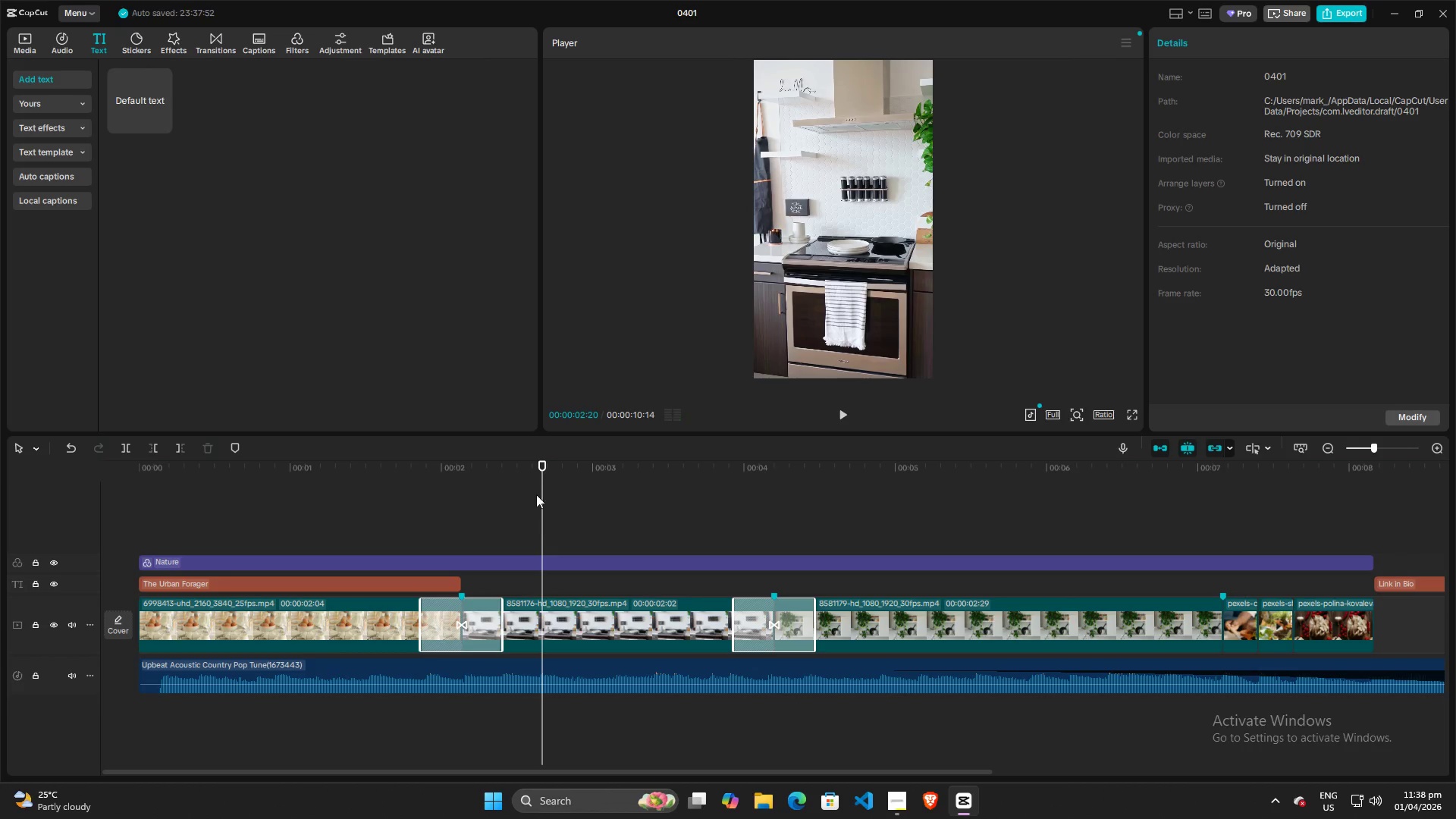 
key(Space)
 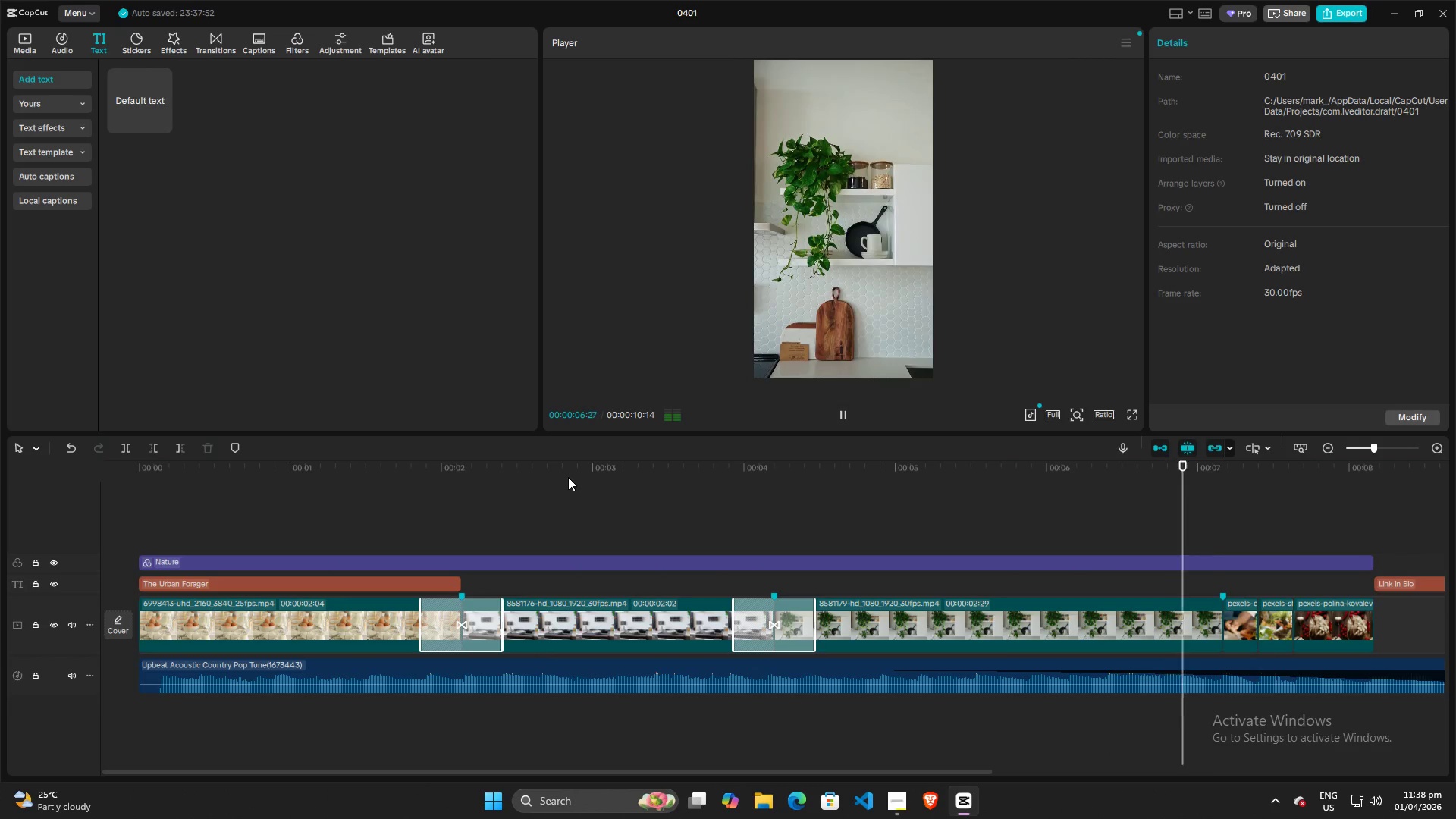 
wait(9.27)
 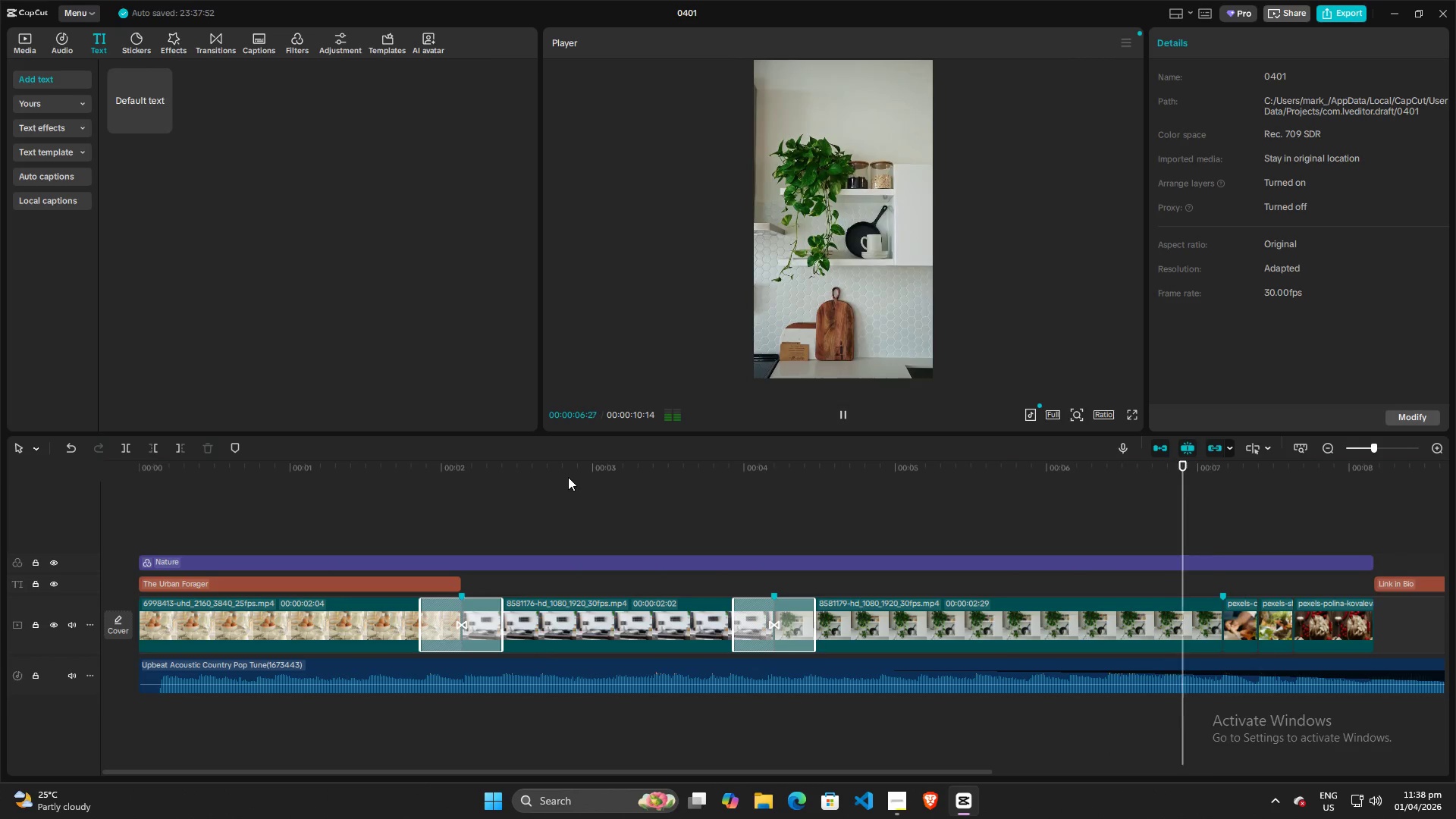 
left_click_drag(start_coordinate=[1082, 467], to_coordinate=[0, 485])
 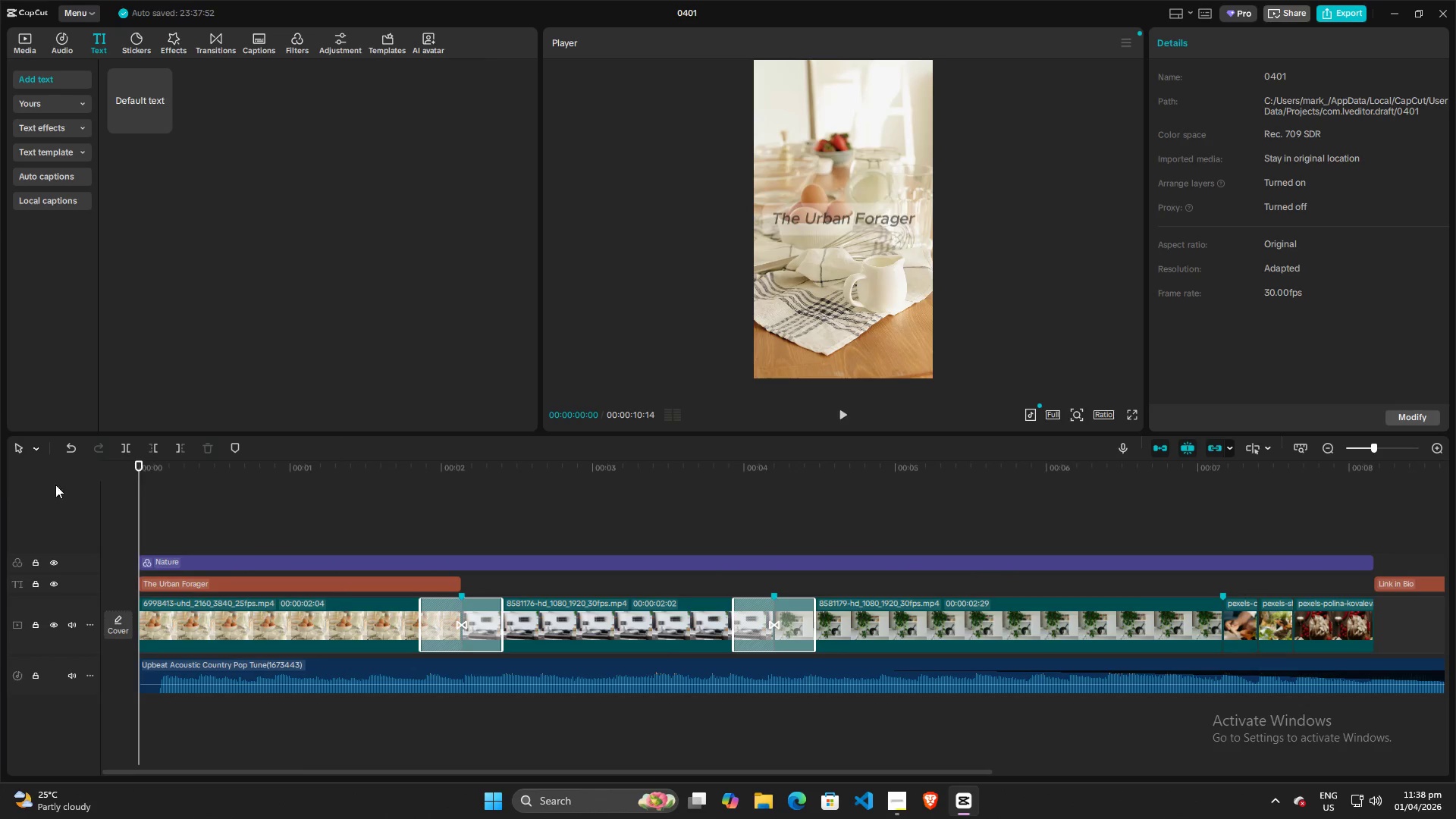 
key(Space)
 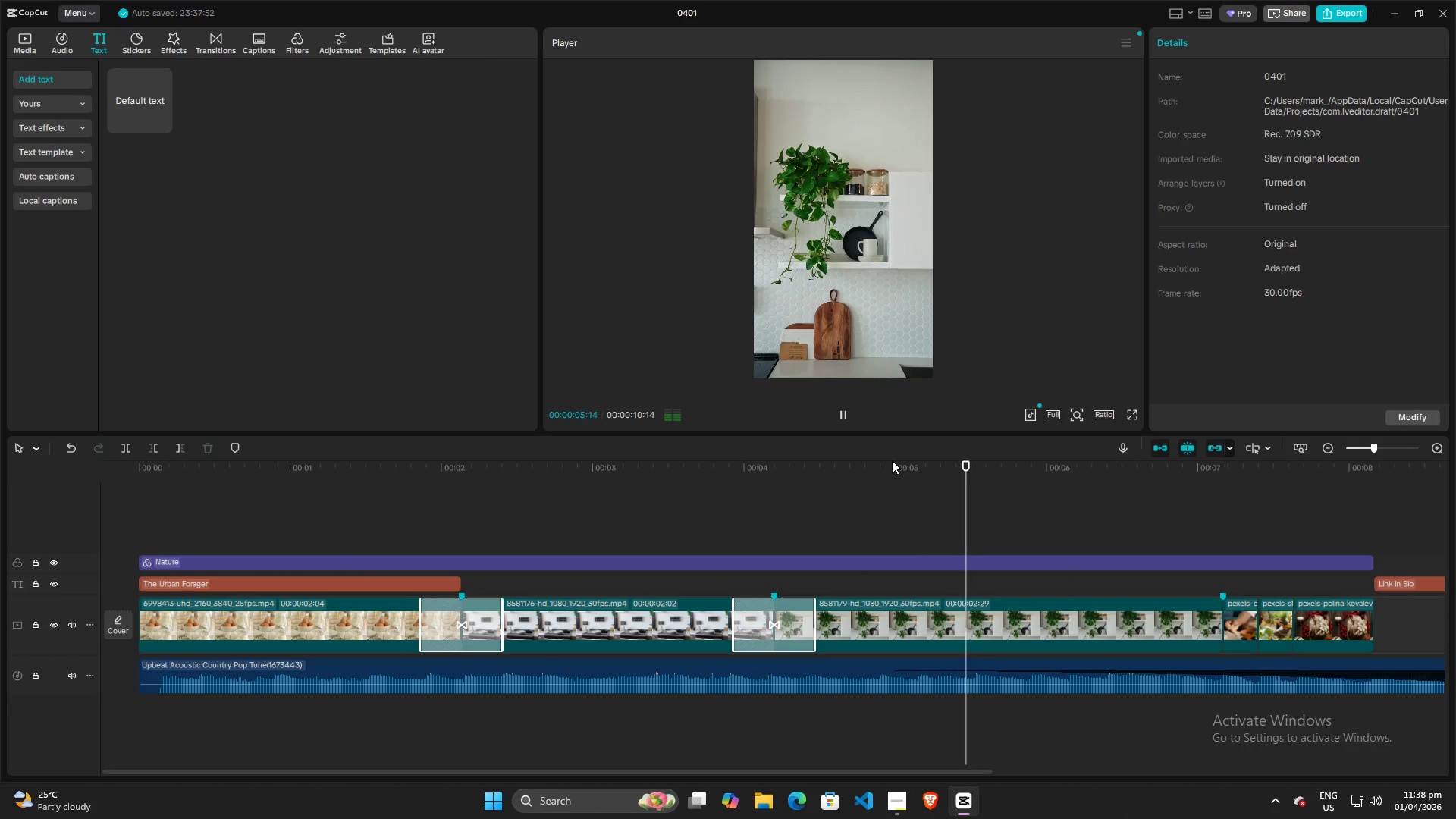 
wait(10.53)
 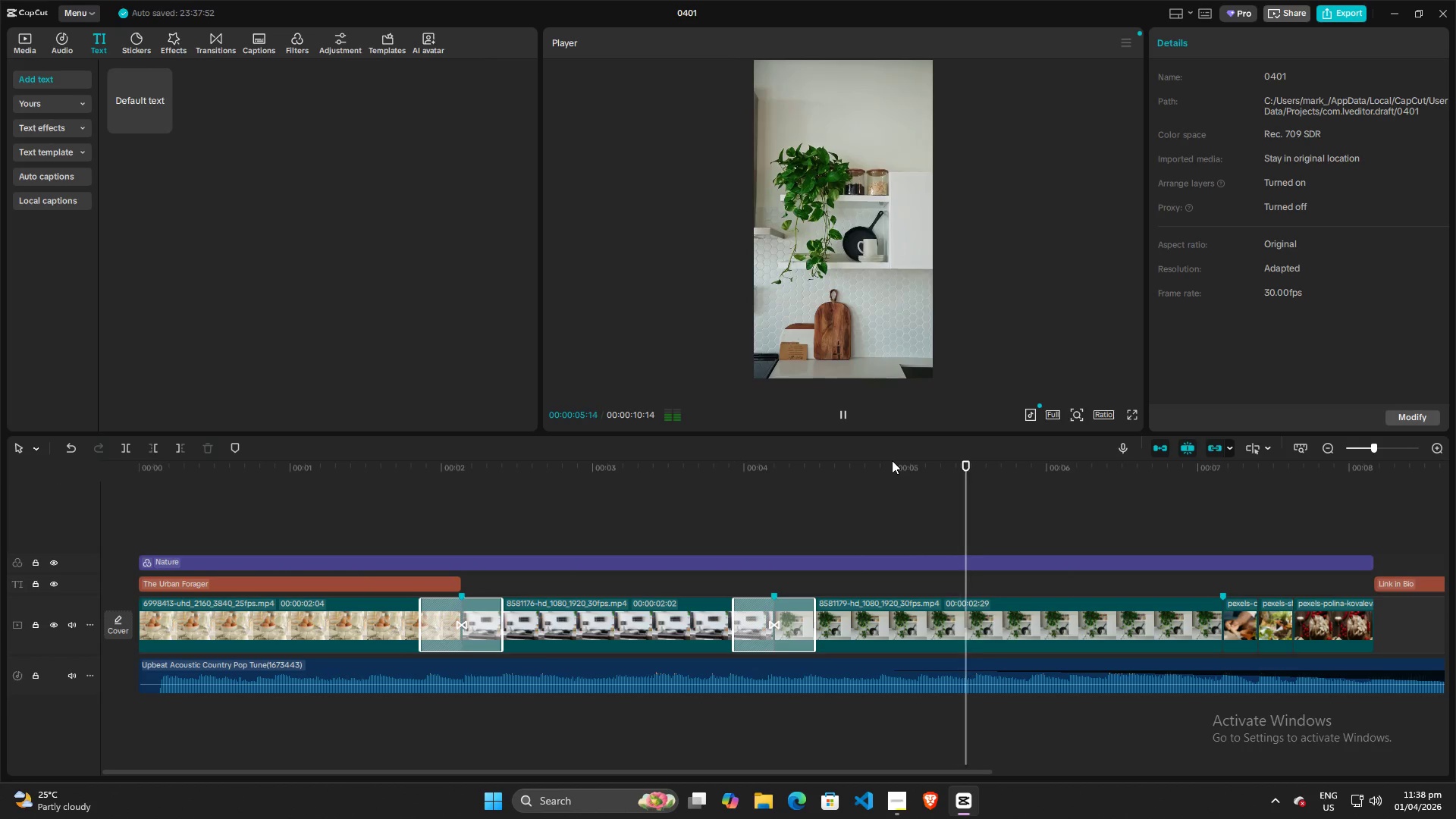 
key(Space)
 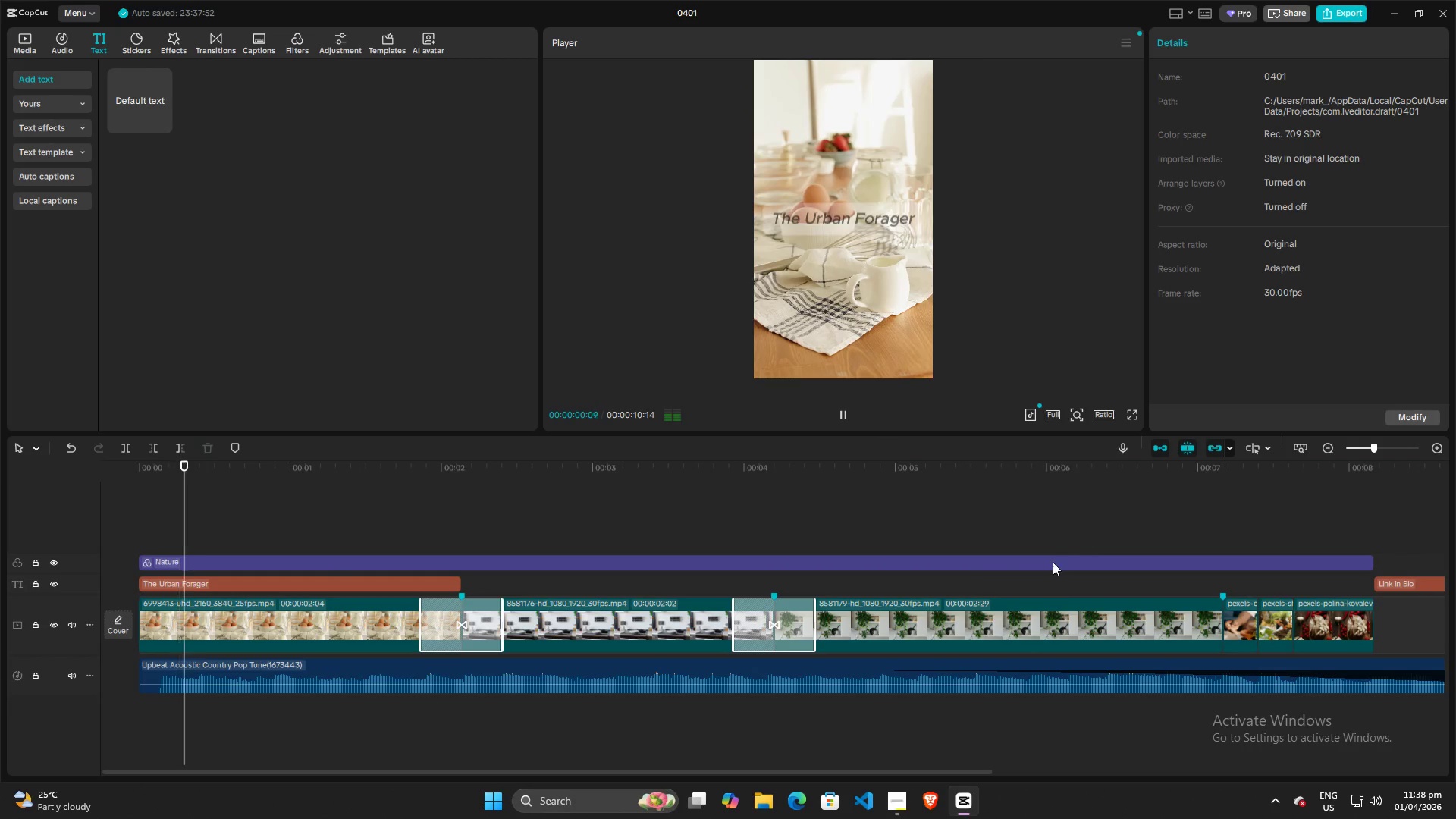 
key(Space)
 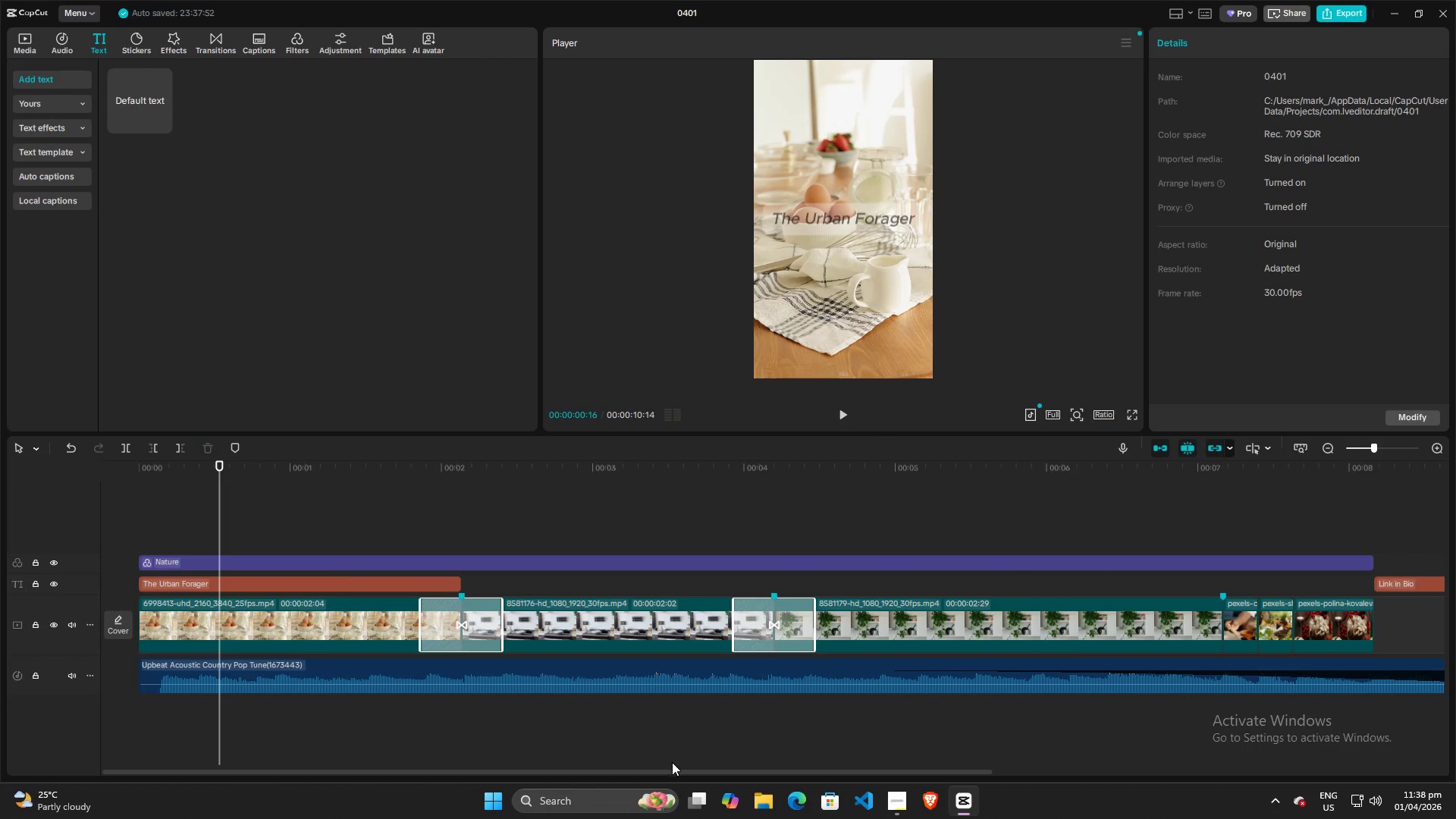 
left_click_drag(start_coordinate=[670, 771], to_coordinate=[957, 764])
 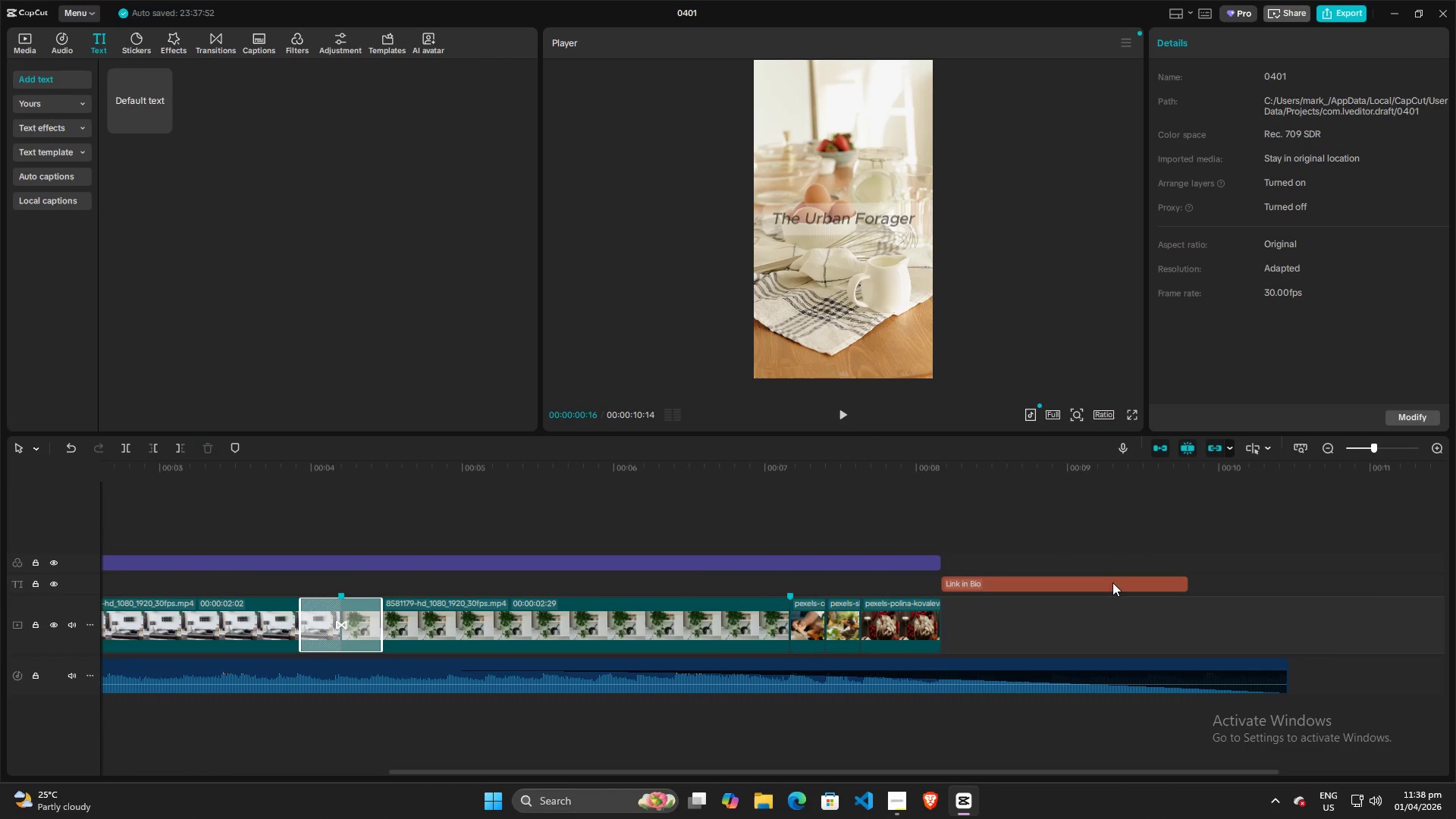 
left_click([1117, 579])
 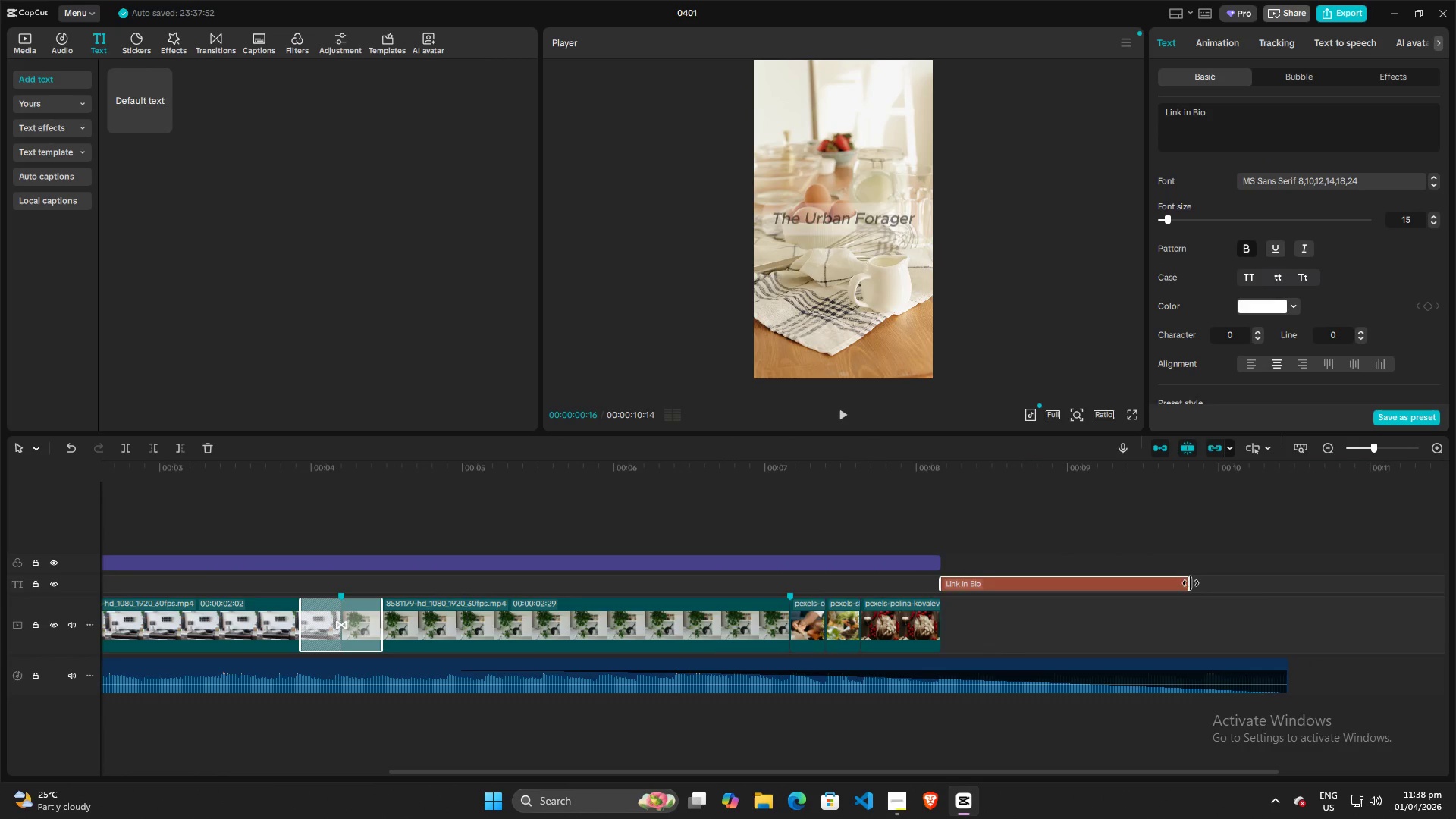 
left_click_drag(start_coordinate=[1189, 583], to_coordinate=[1288, 577])
 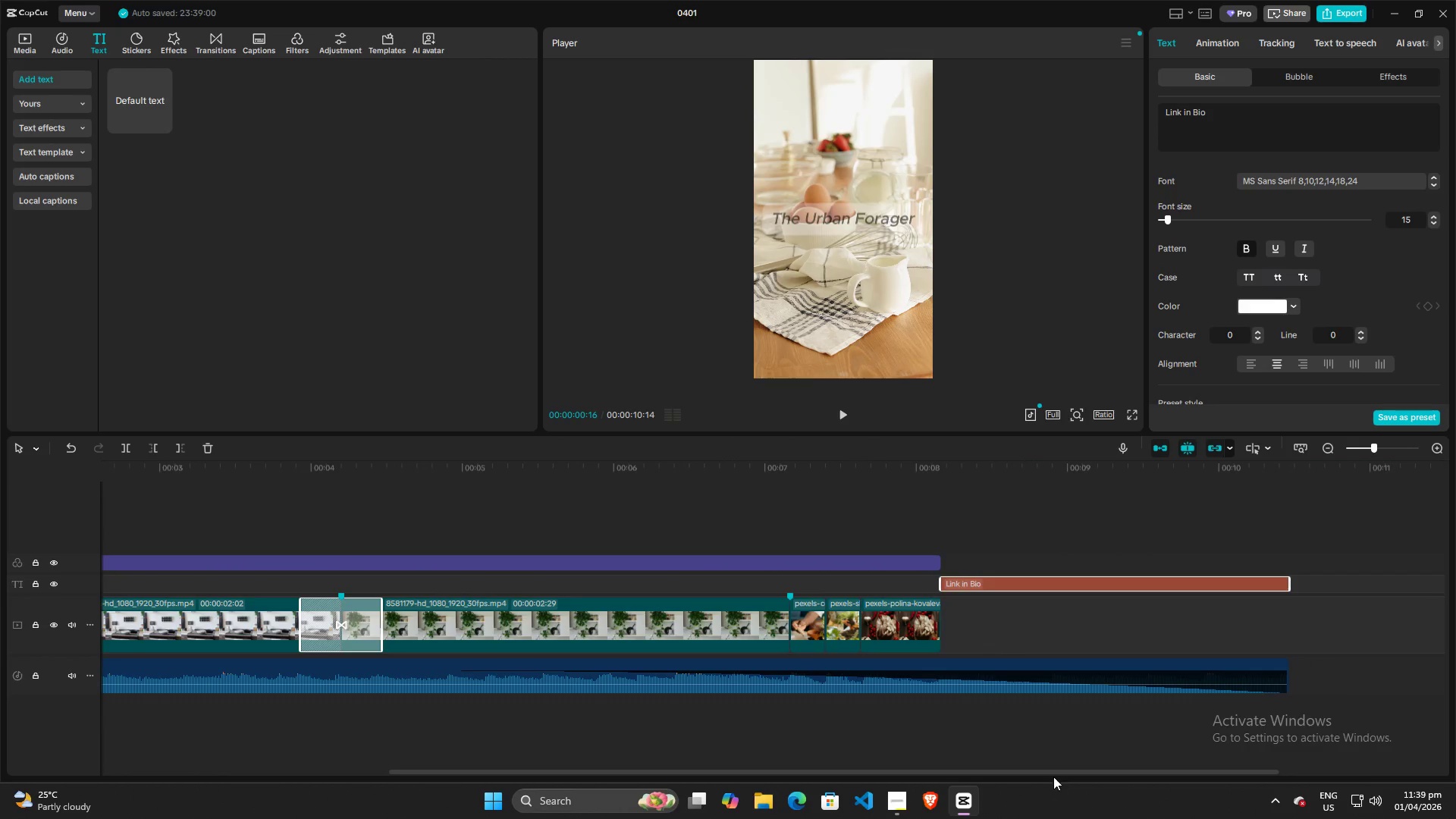 
key(Space)
 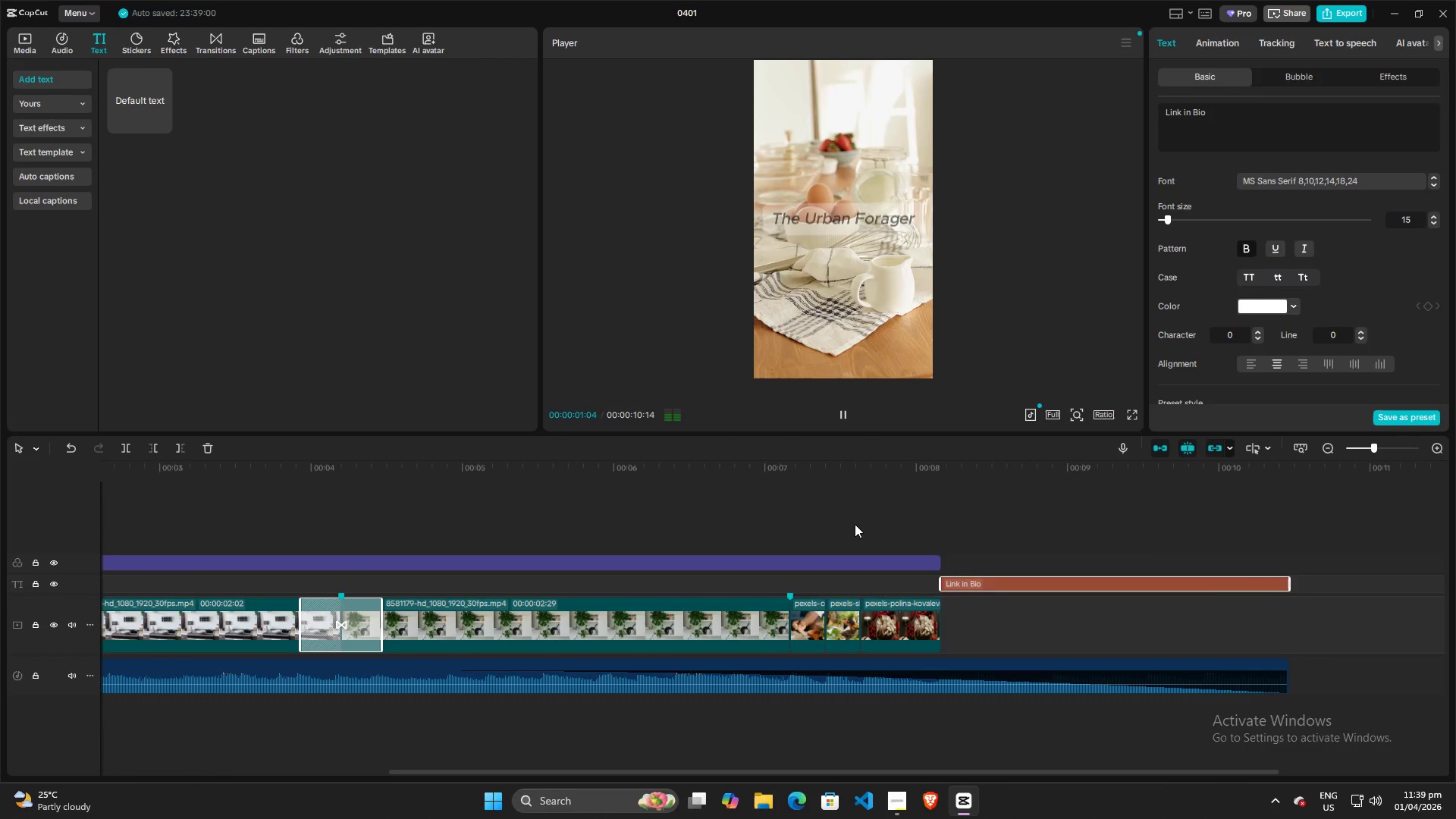 
double_click([850, 521])
 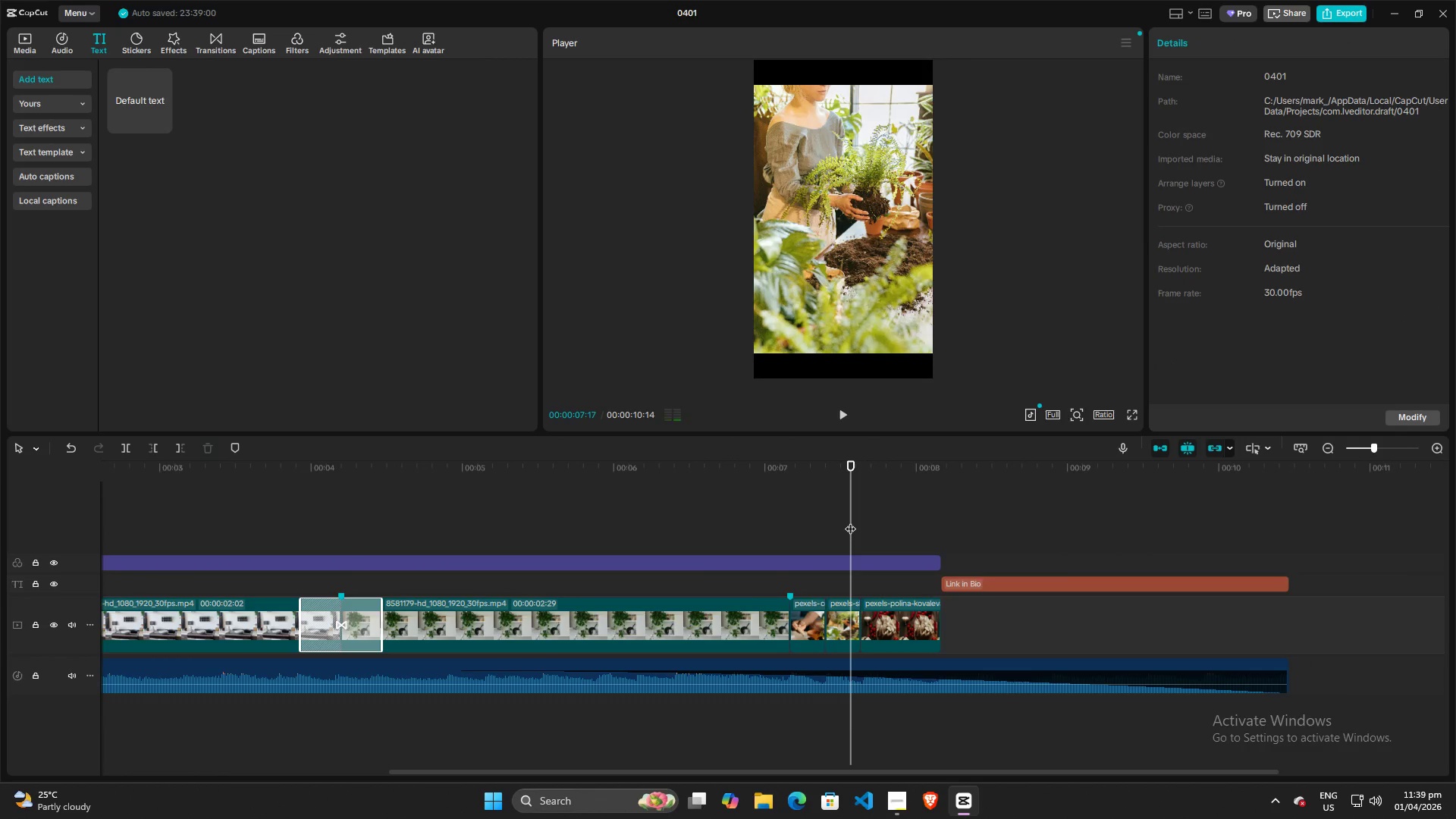 
key(Space)
 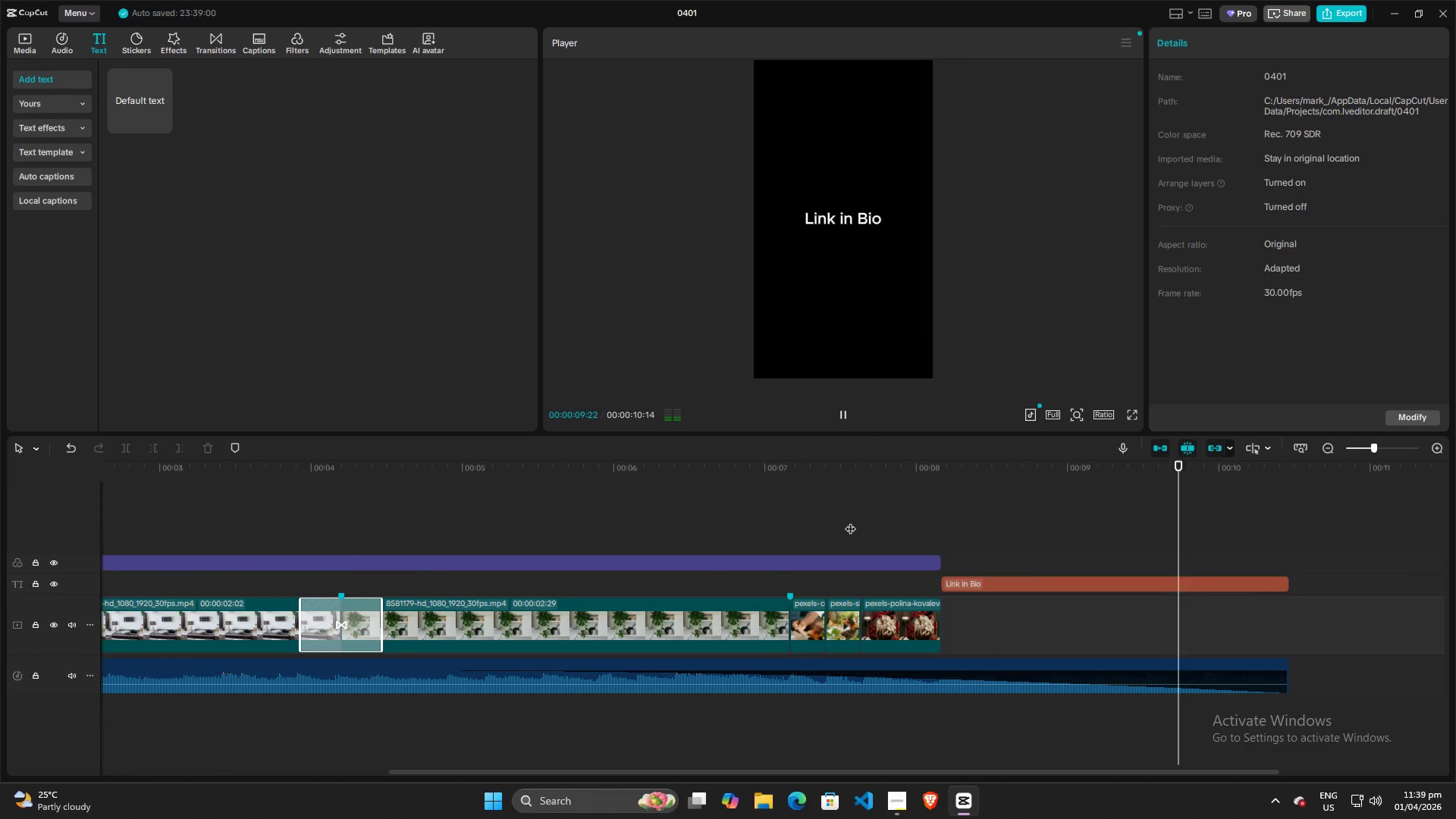 
key(Space)
 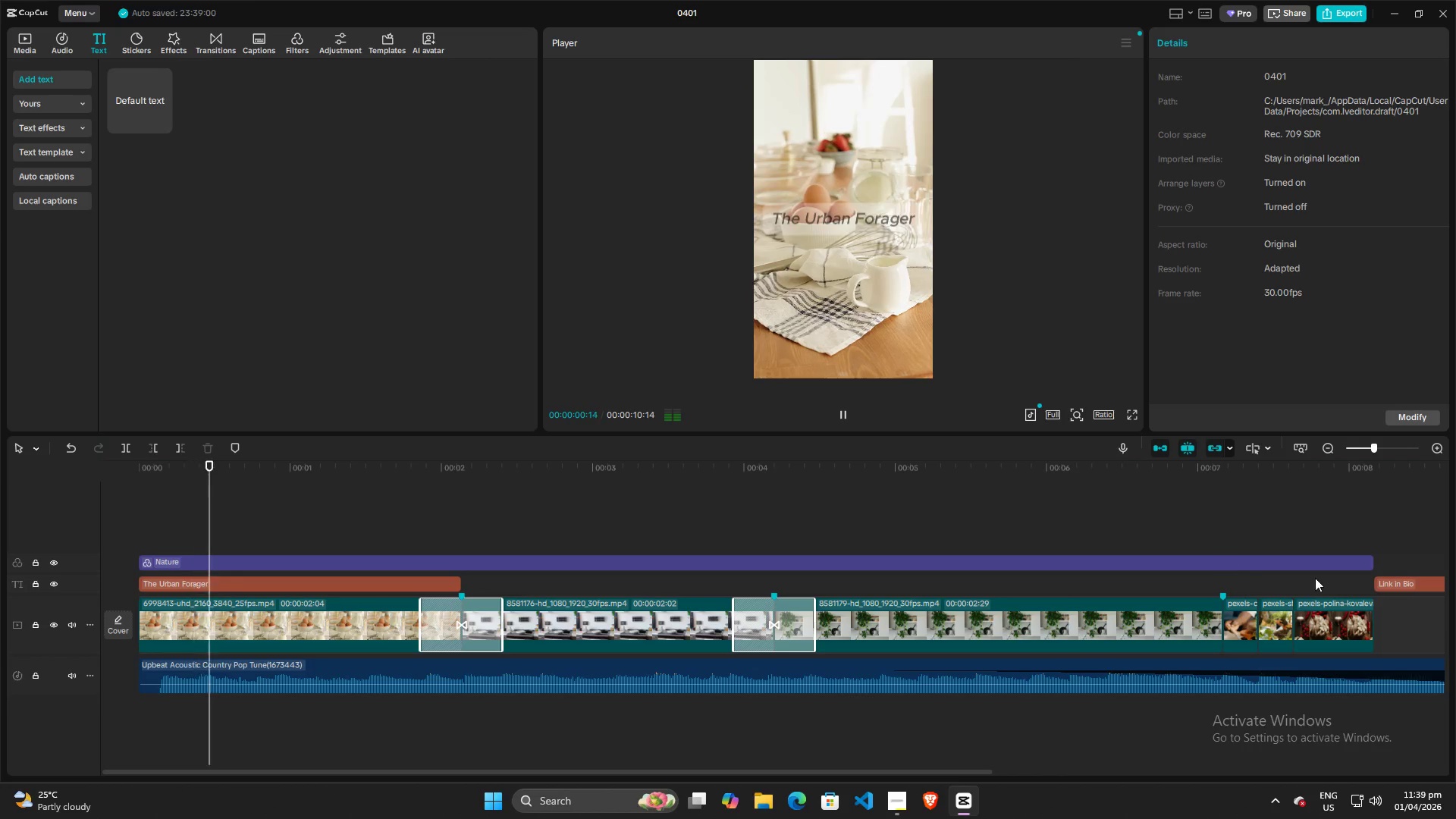 
key(Space)
 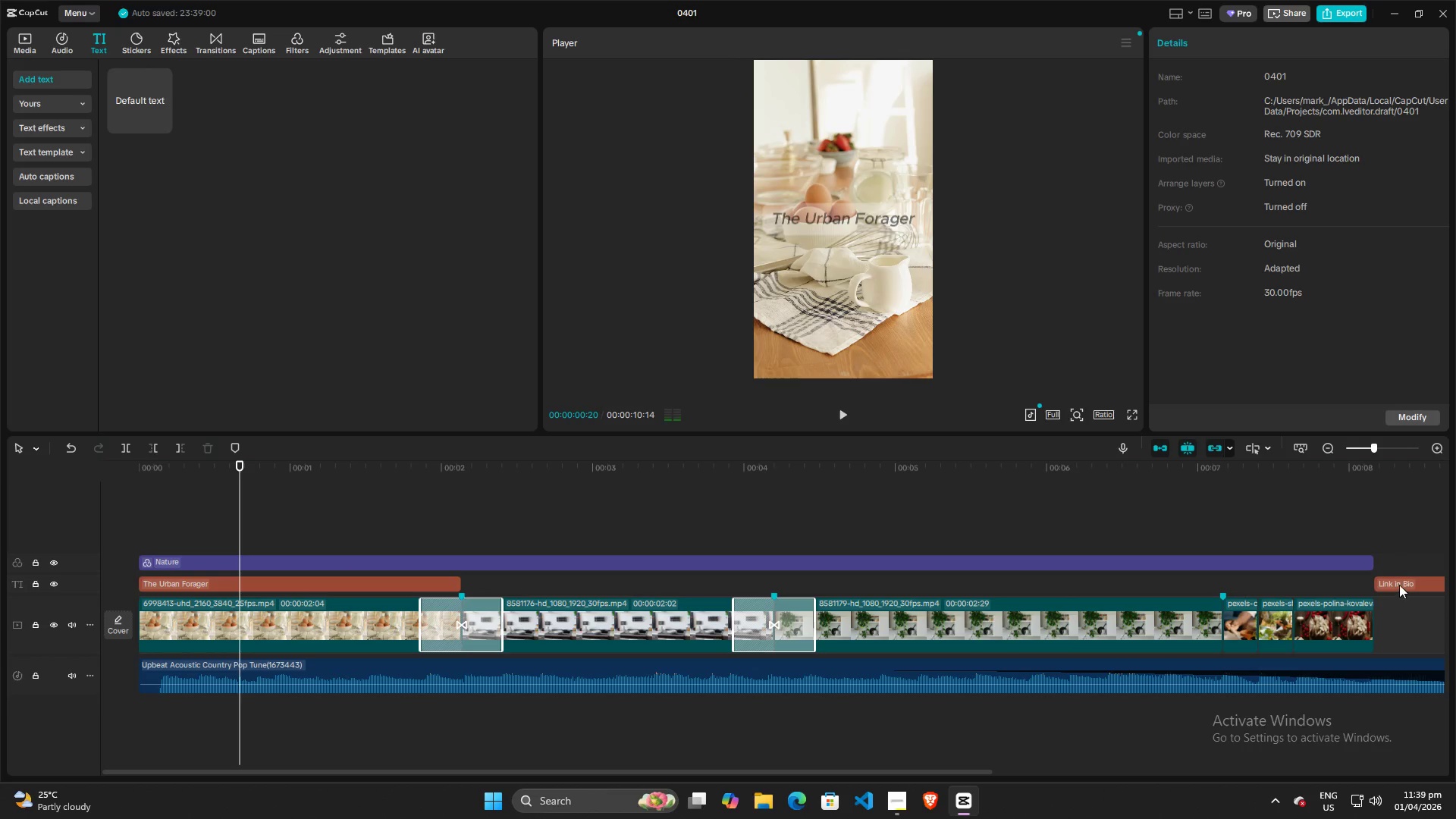 
left_click([1399, 585])
 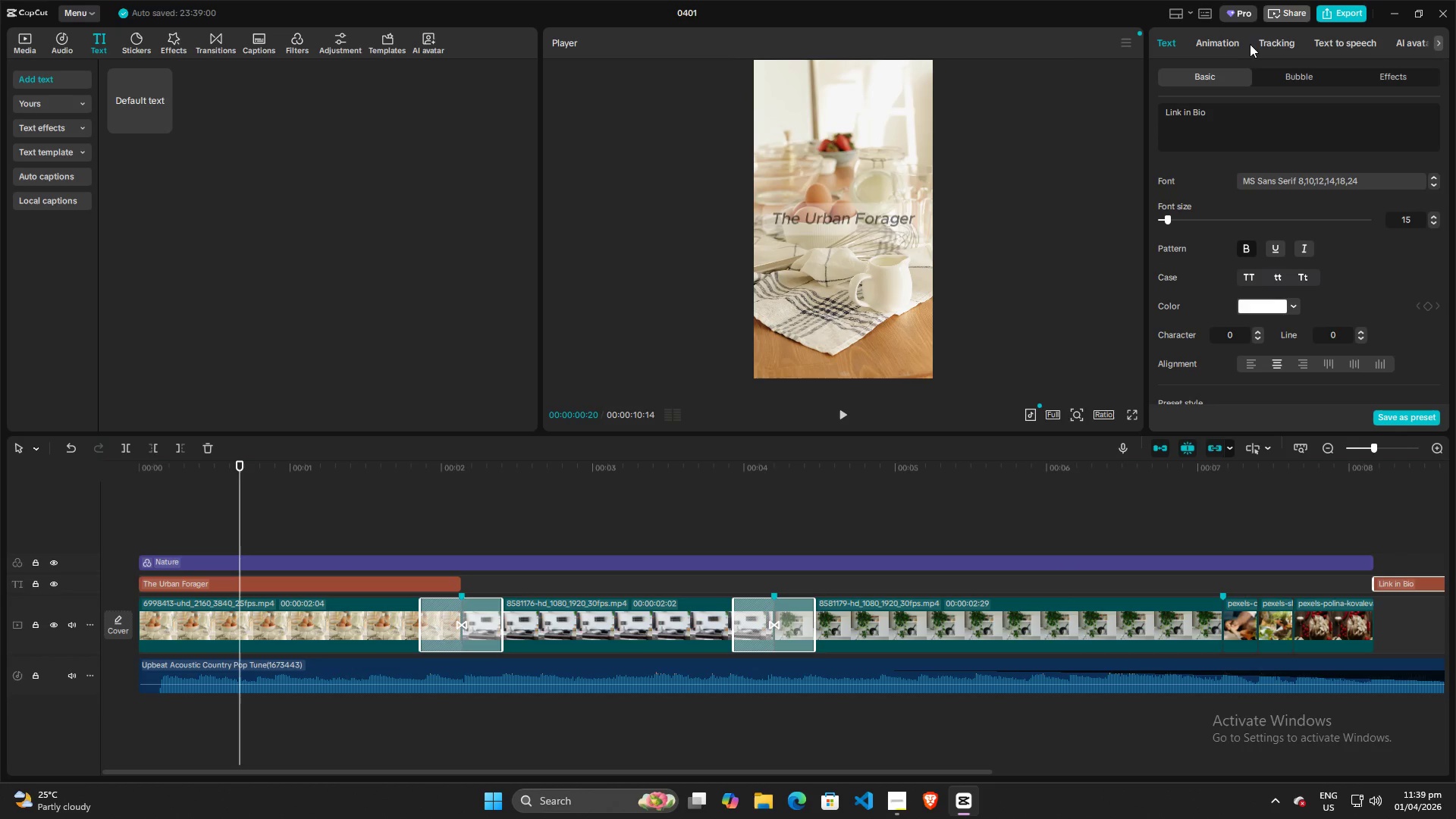 
left_click([1217, 41])
 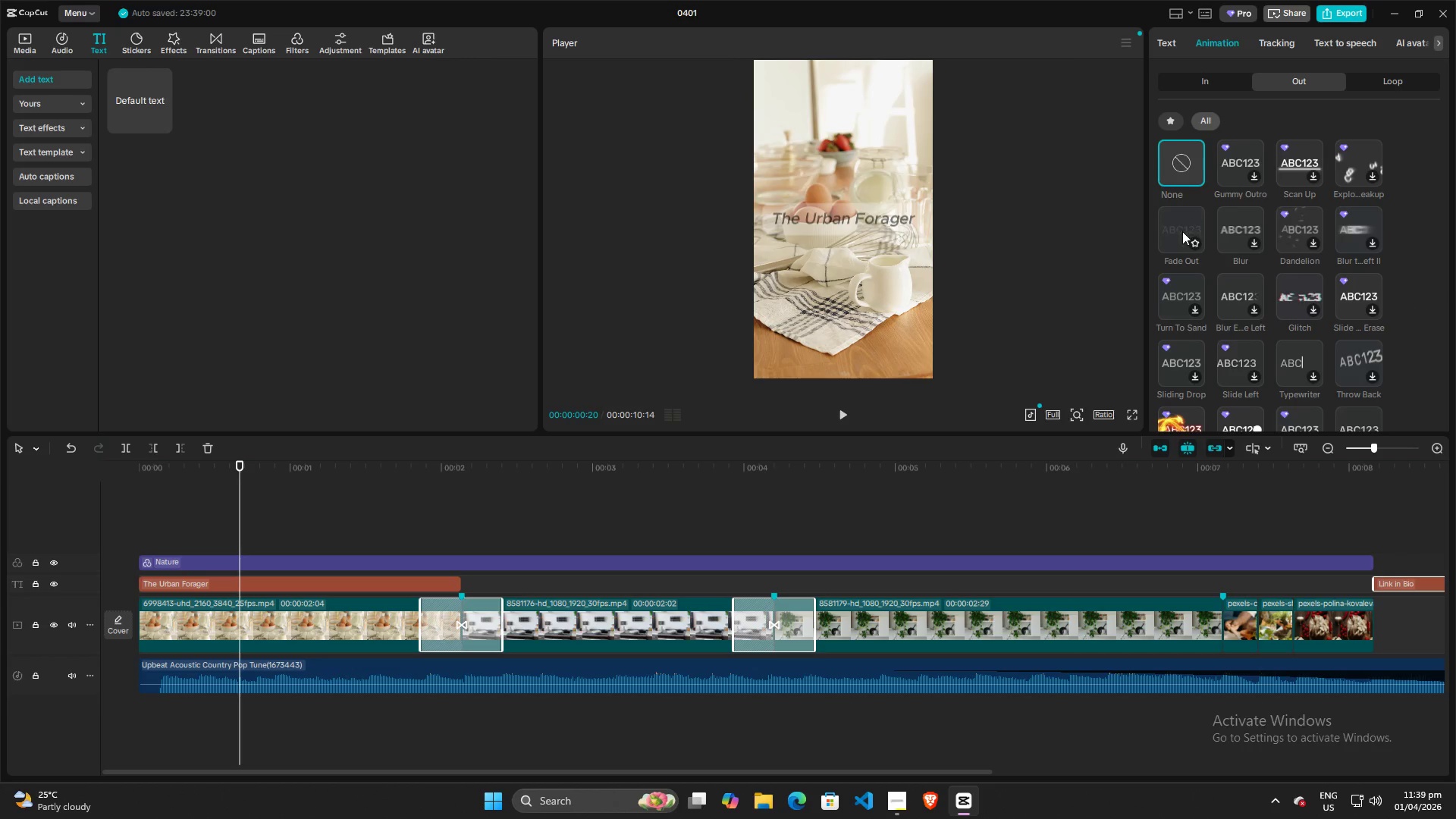 
left_click([1183, 235])
 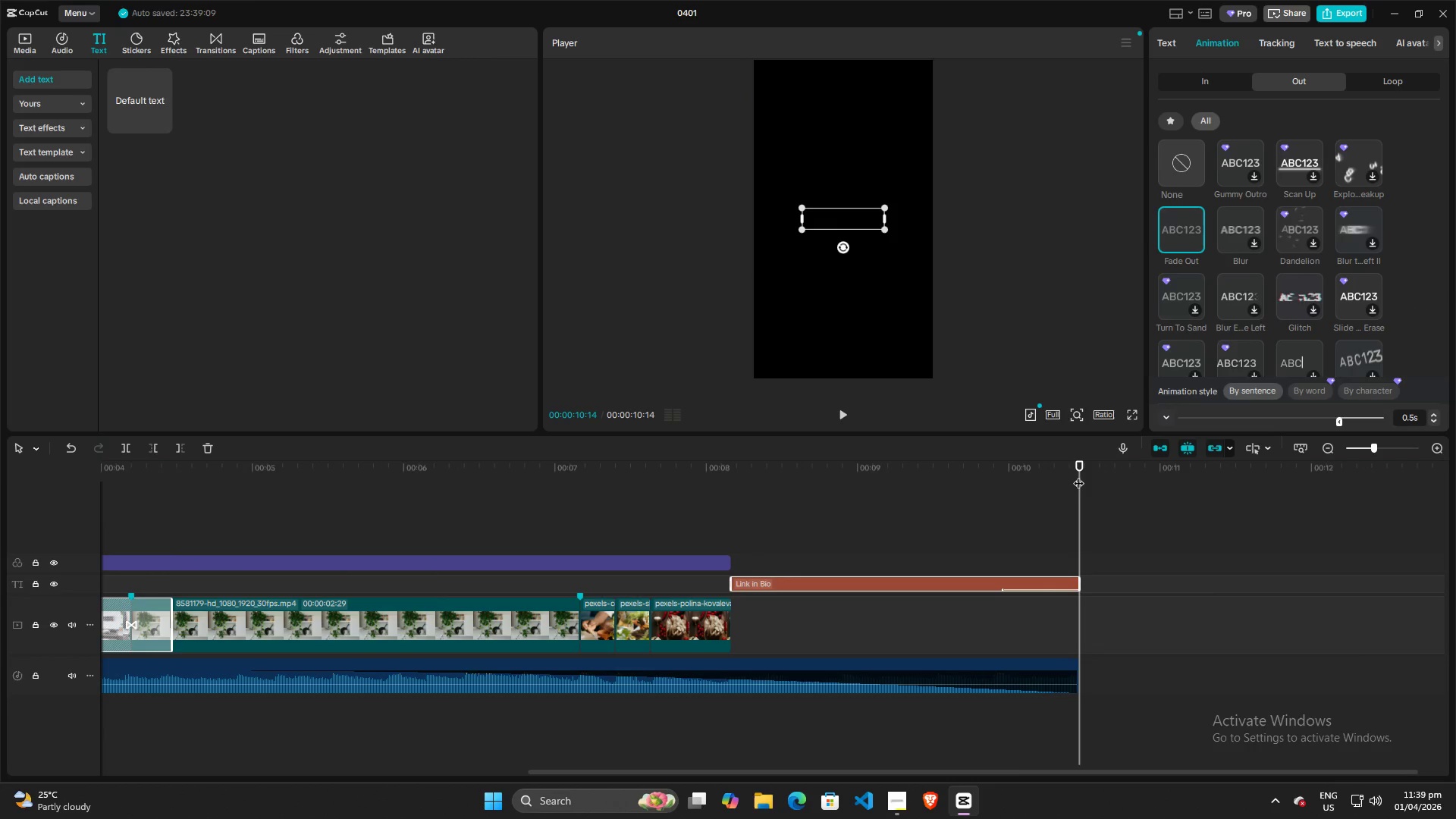 
left_click_drag(start_coordinate=[1079, 463], to_coordinate=[532, 466])
 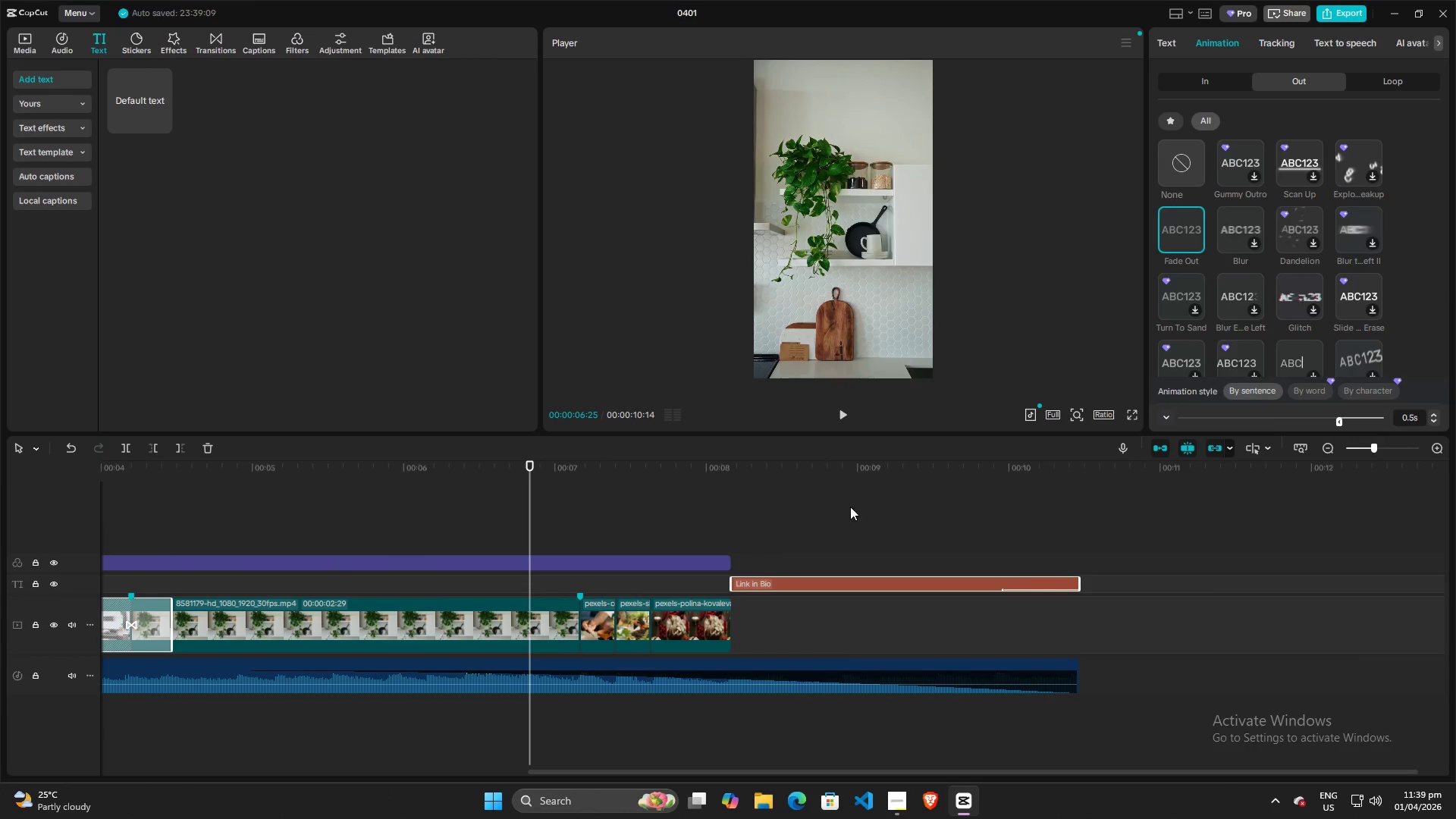 
left_click([850, 507])
 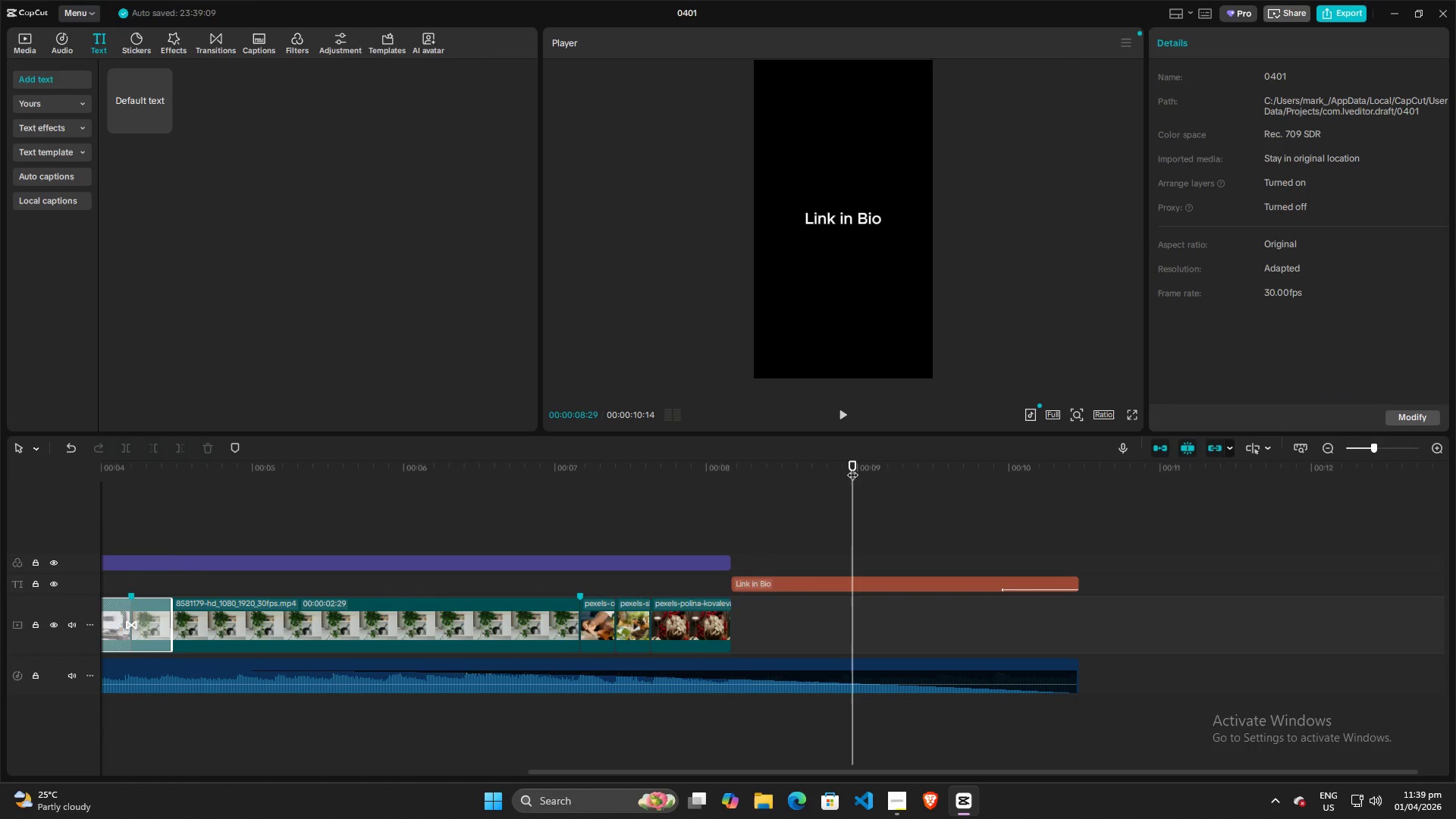 
key(Space)
 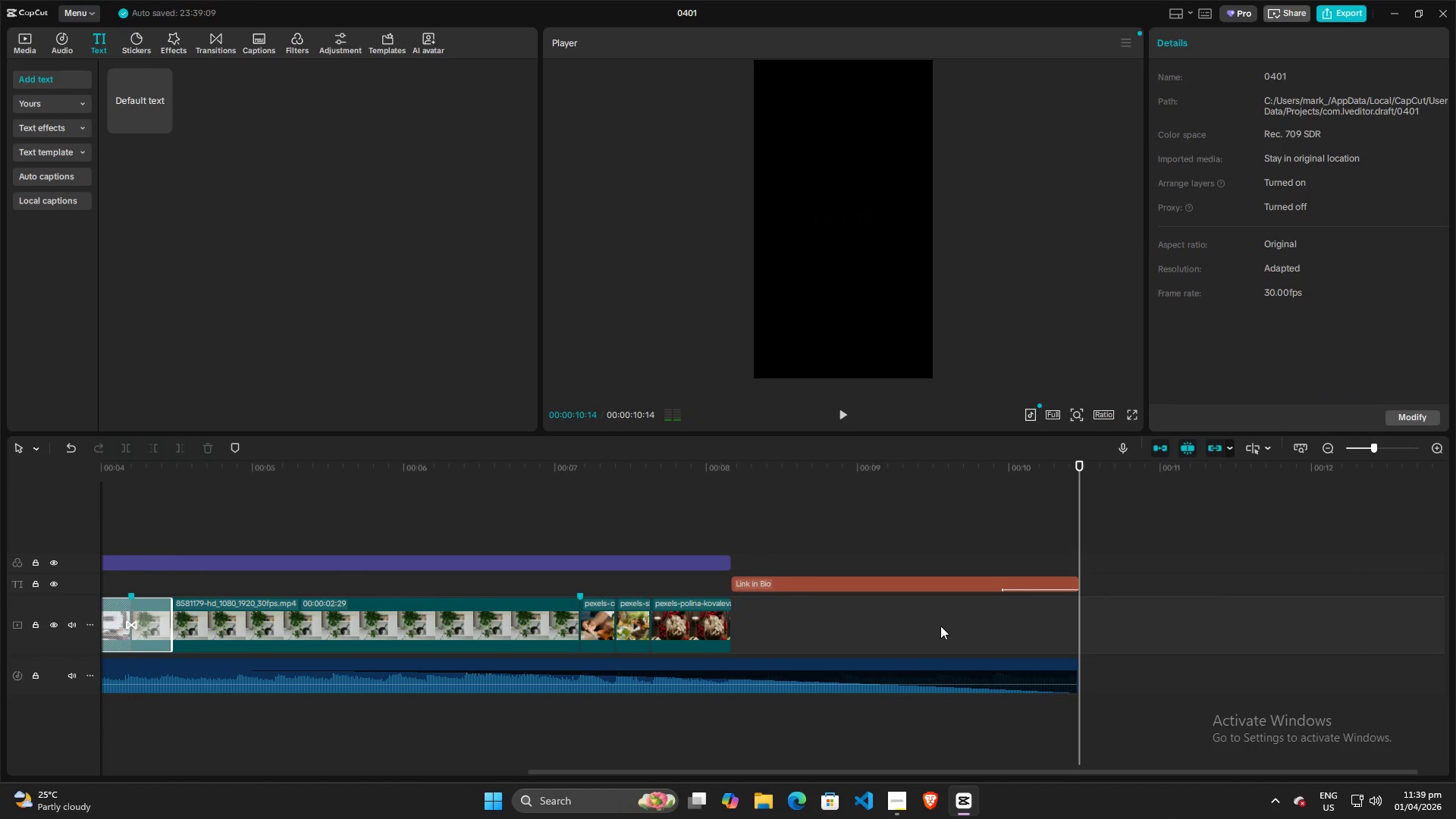 
key(Space)
 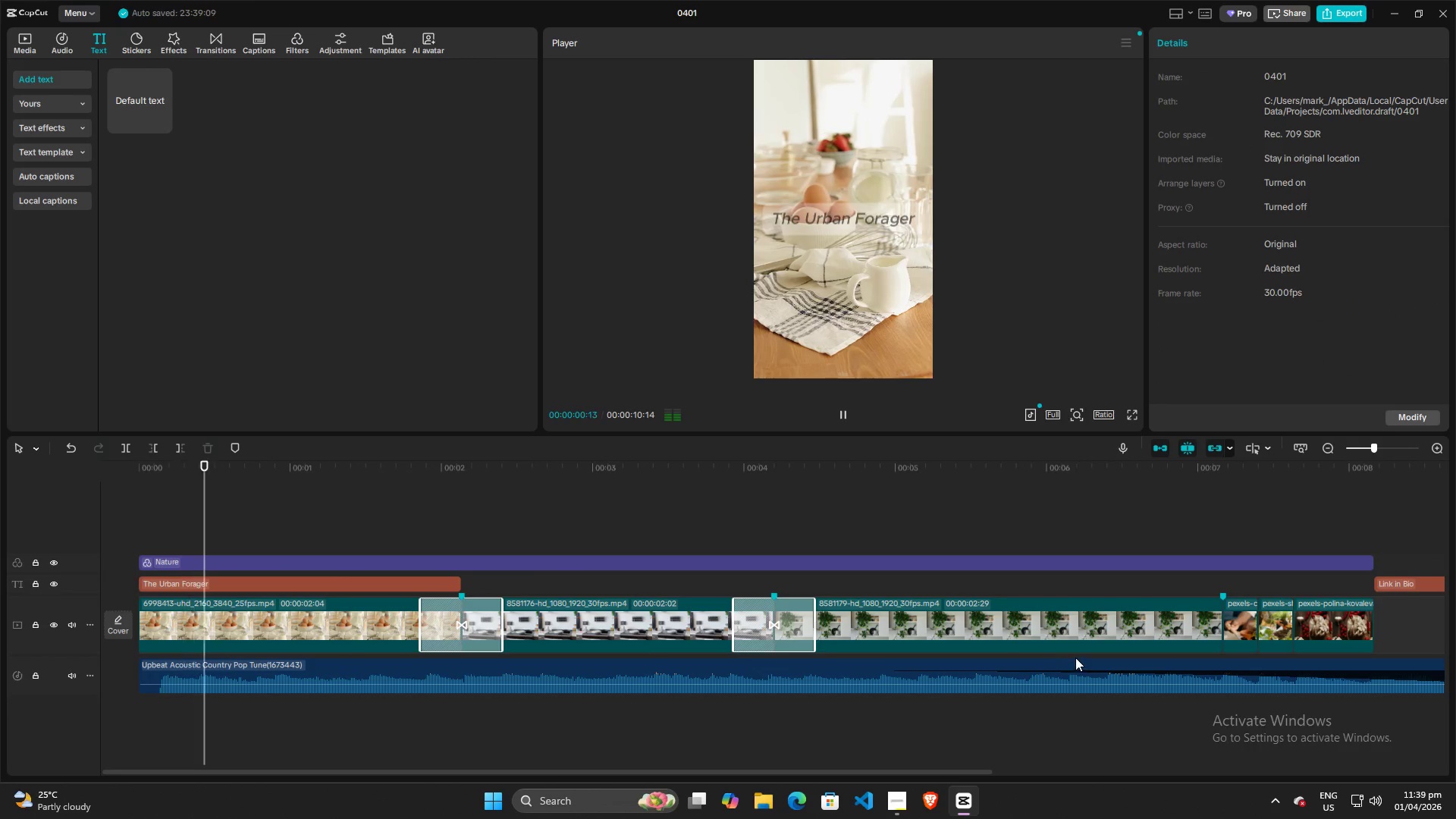 
key(Space)
 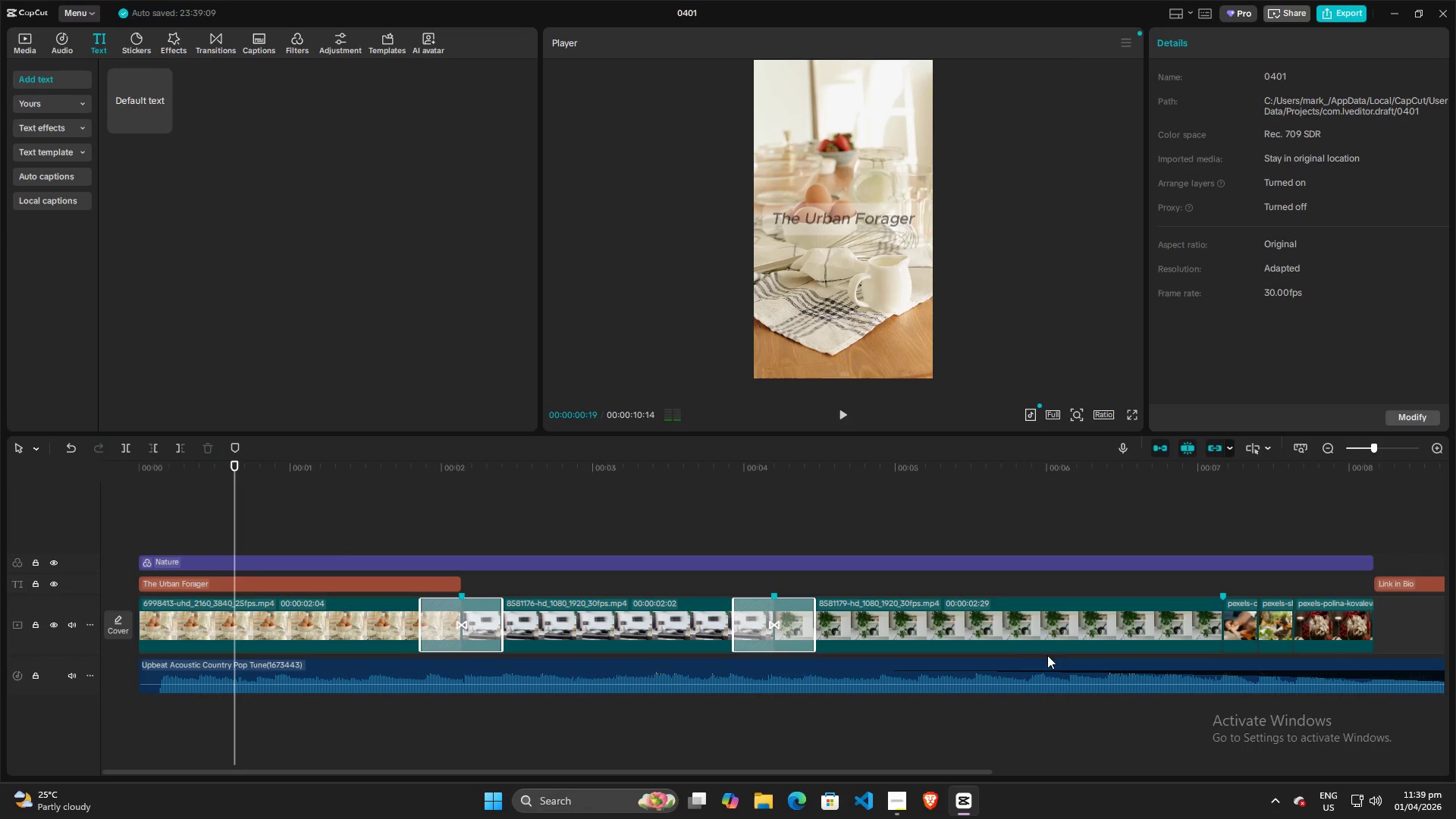 
key(Space)
 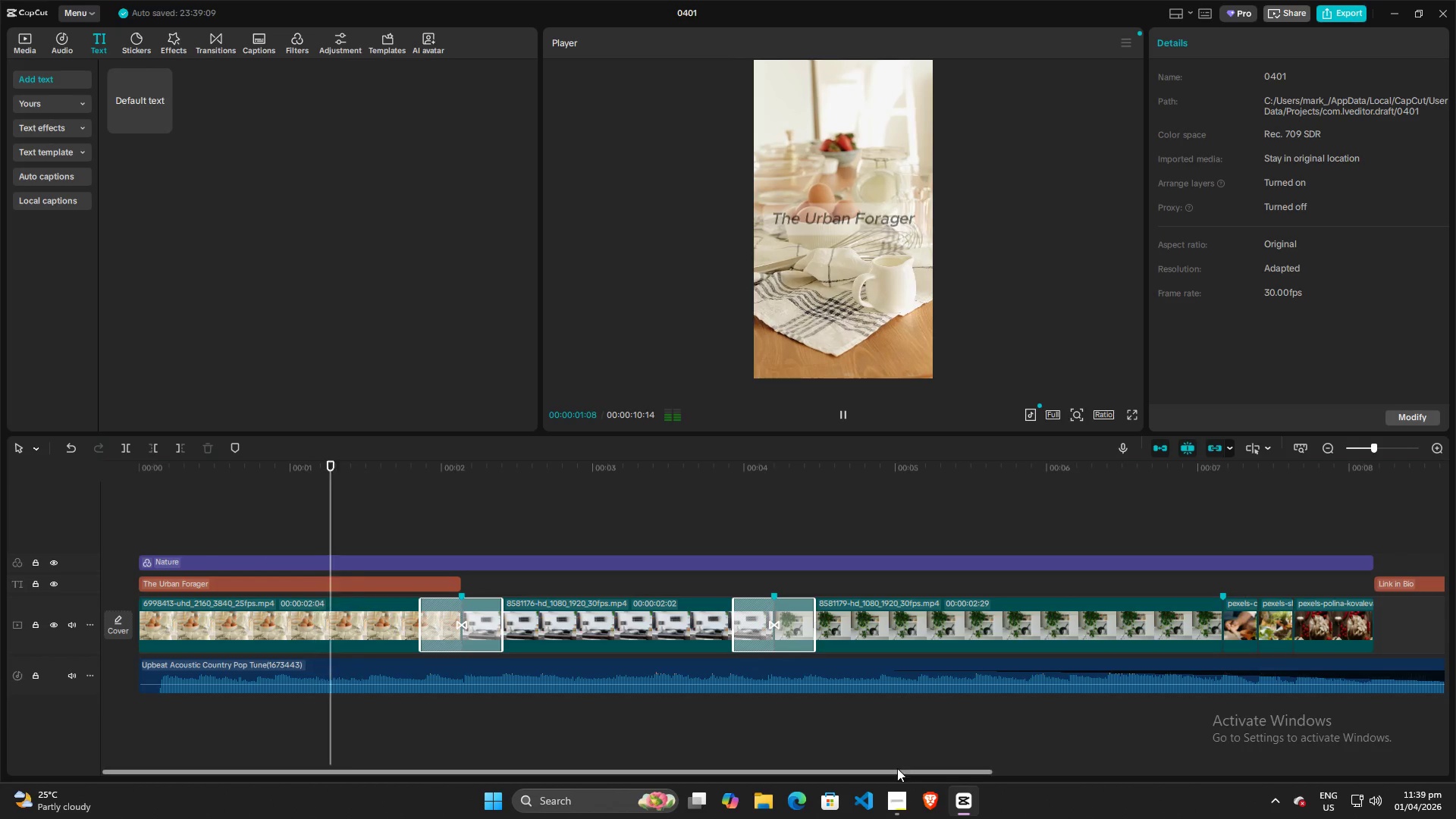 
left_click_drag(start_coordinate=[897, 769], to_coordinate=[1170, 769])
 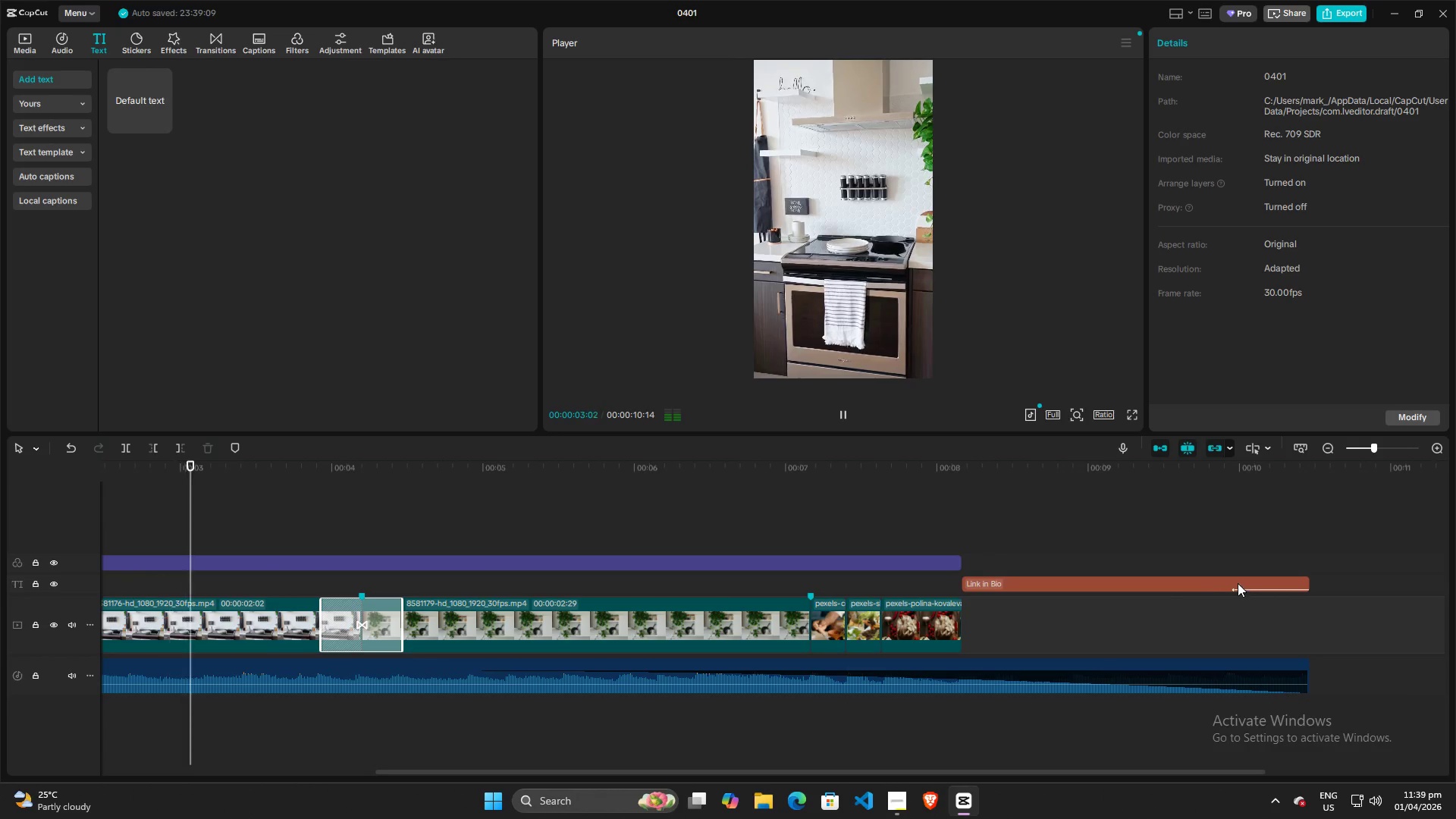 
left_click([1240, 581])
 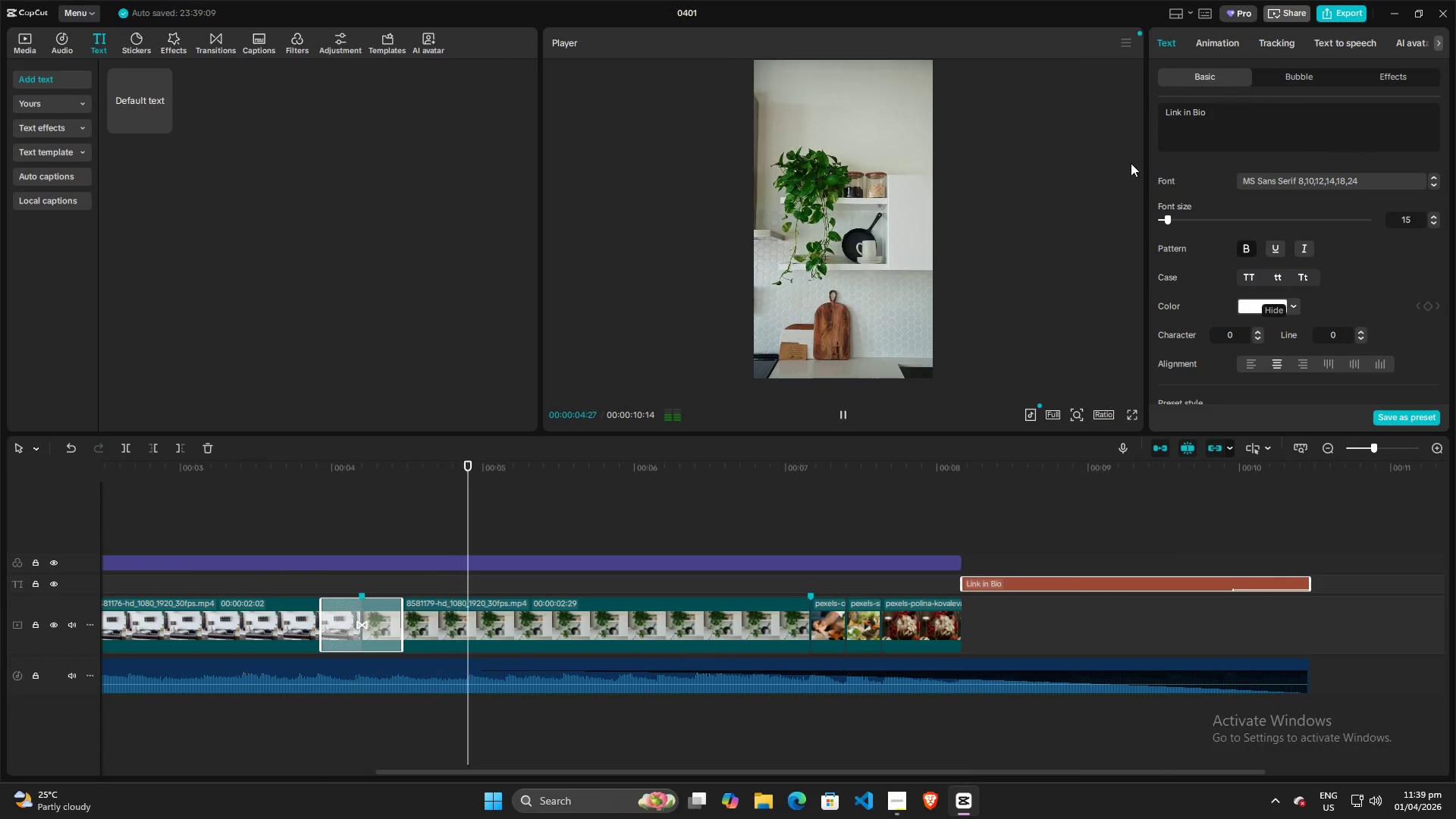 
left_click([1231, 39])
 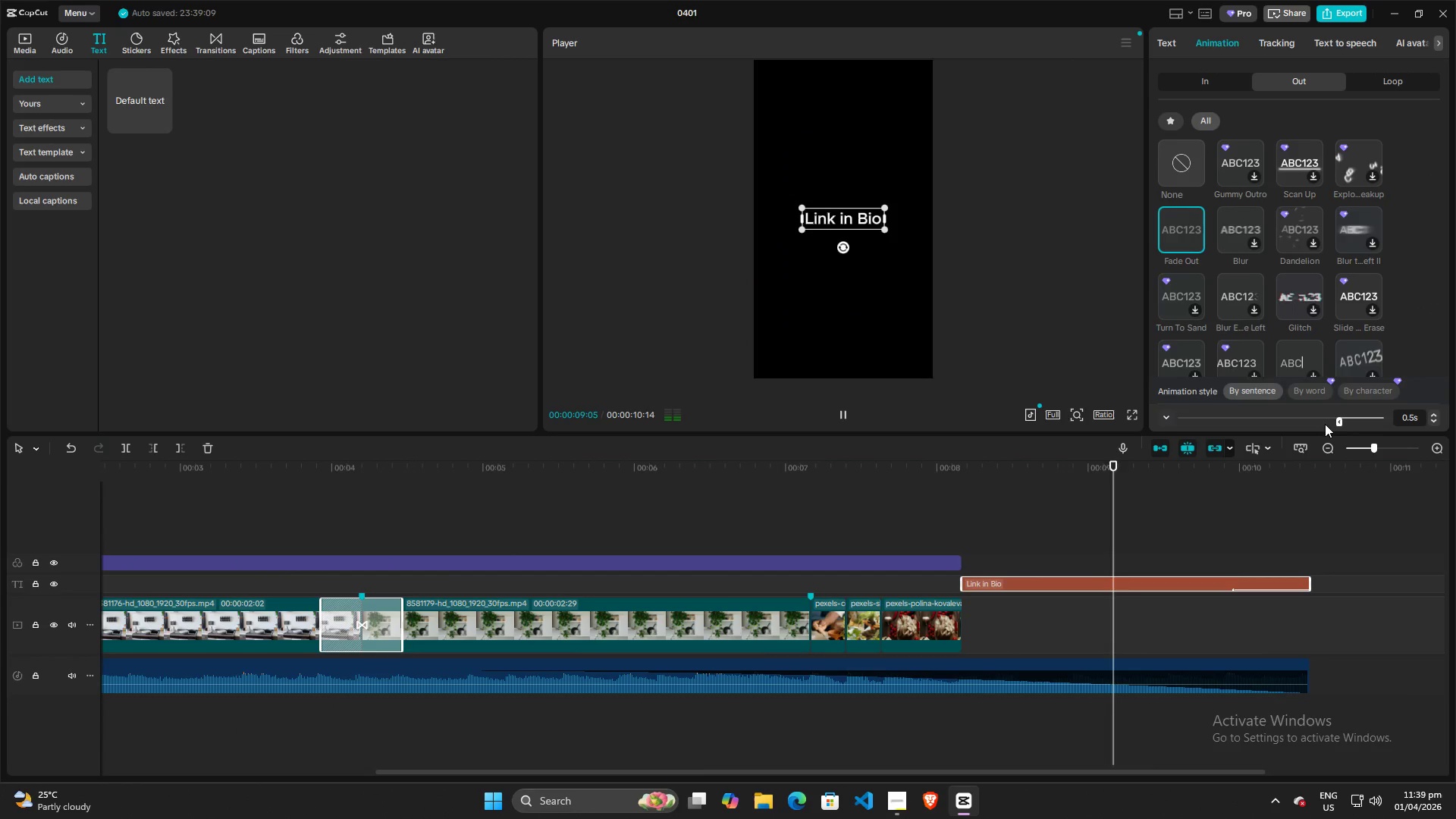 
key(Space)
 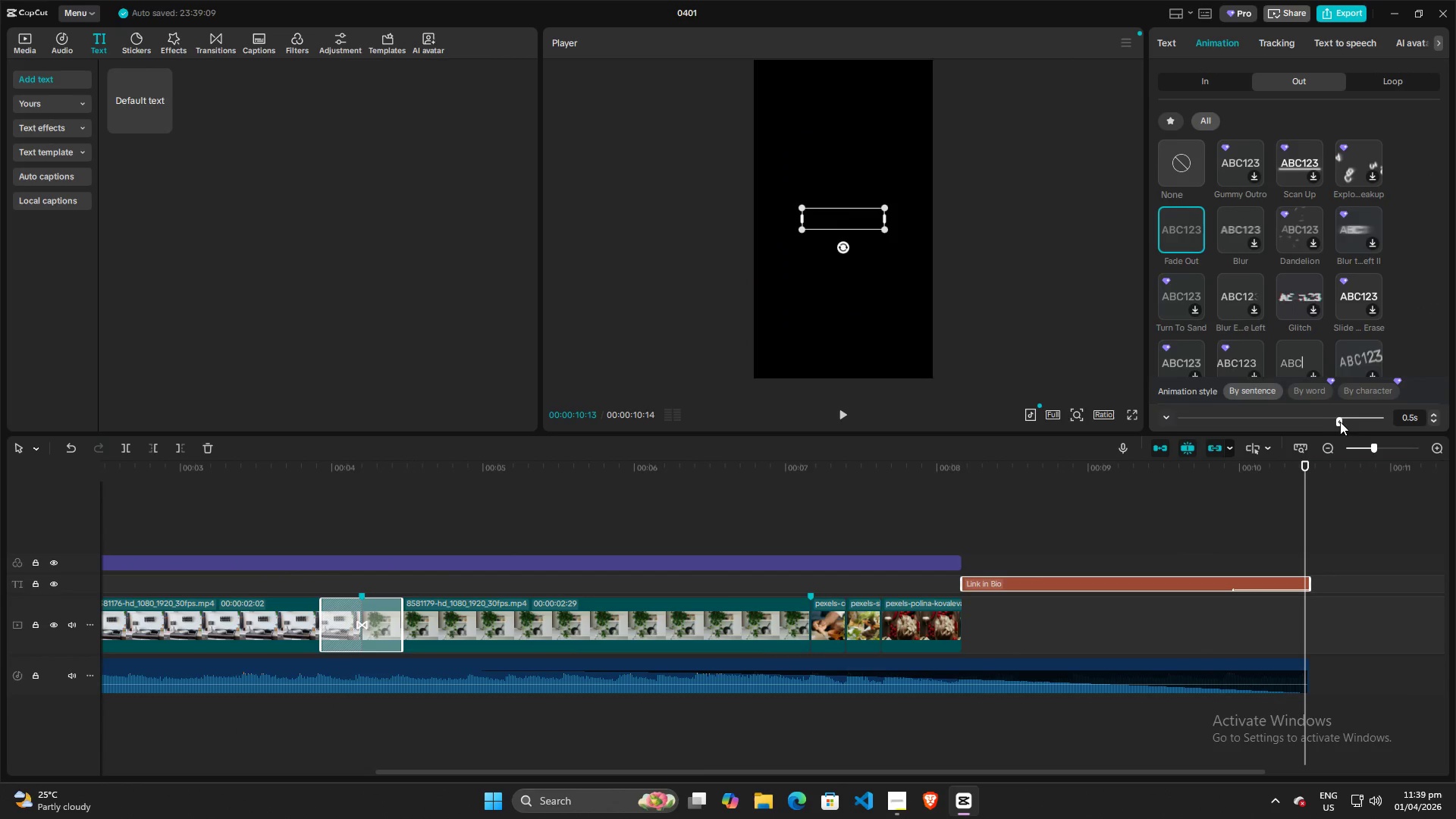 
left_click_drag(start_coordinate=[1338, 422], to_coordinate=[1290, 425])
 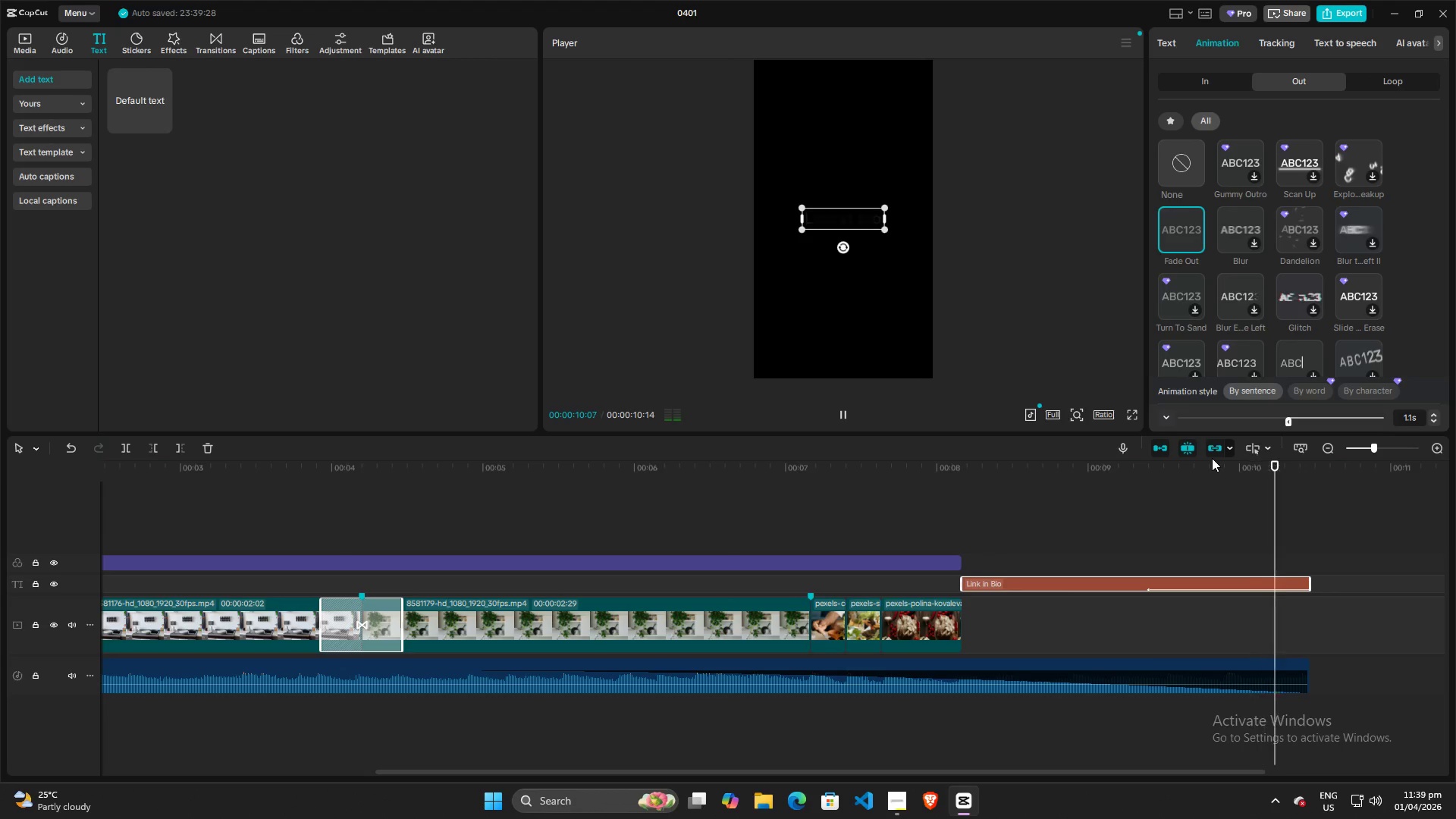 
key(Space)
 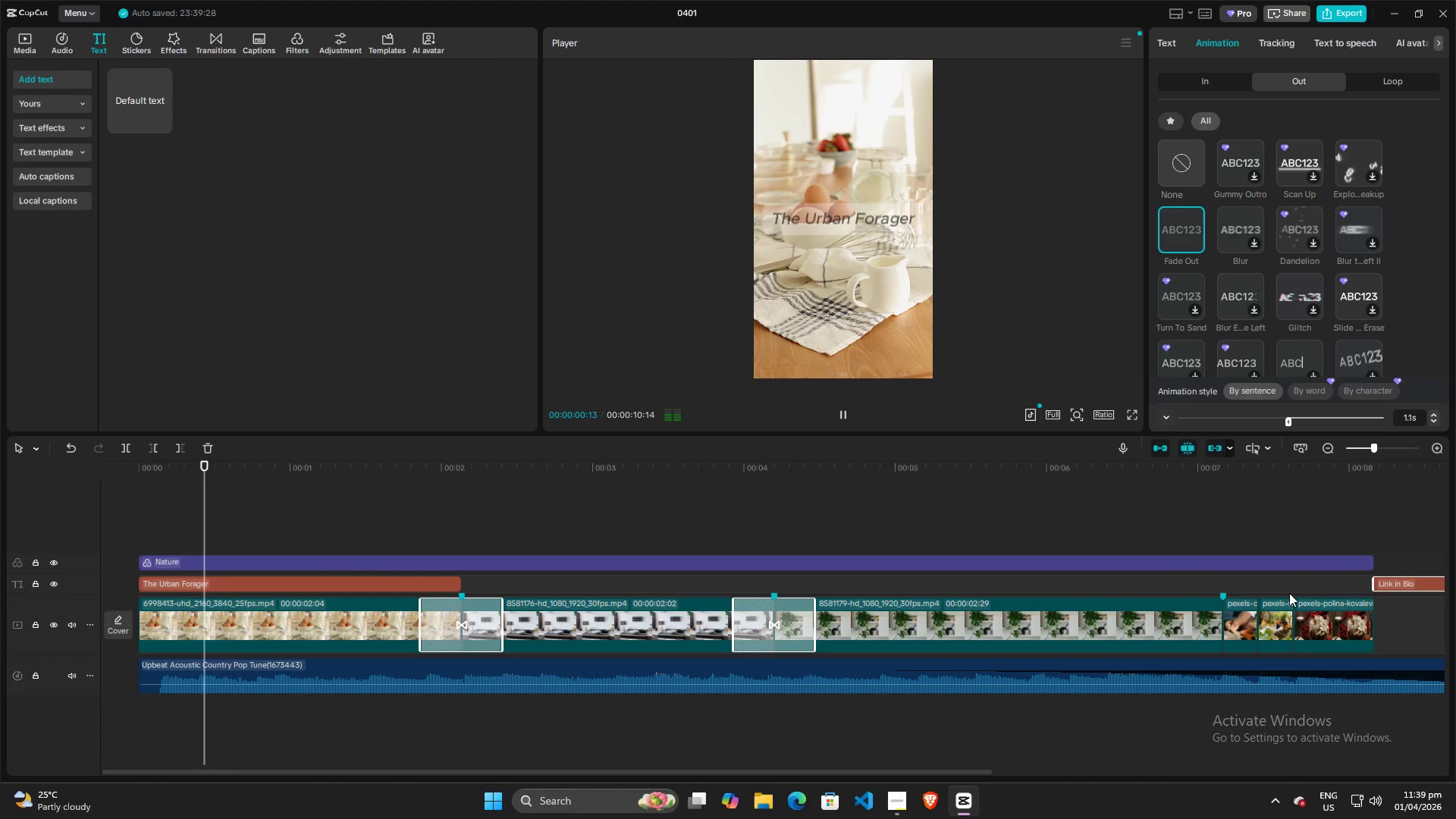 
key(Space)
 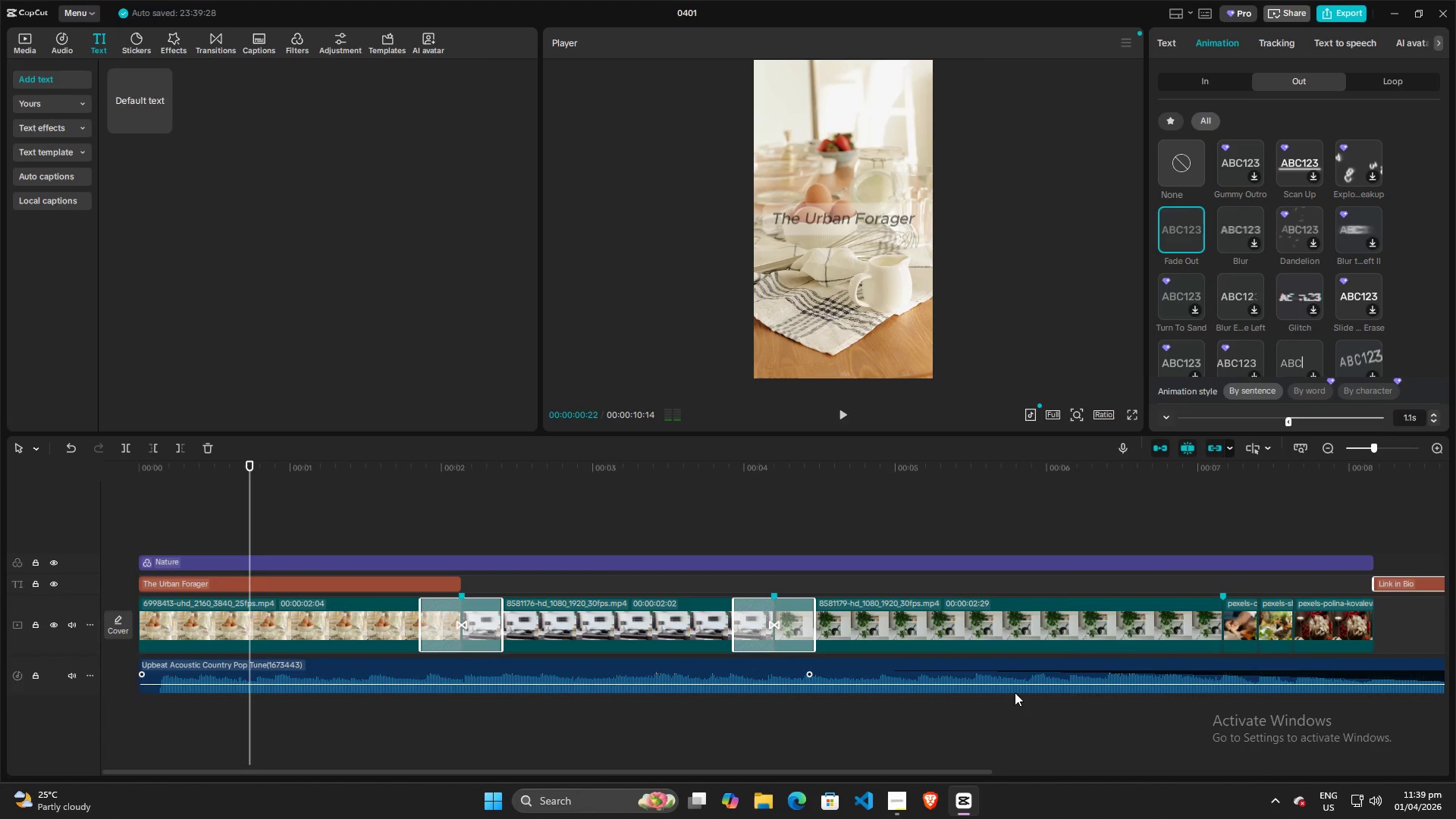 
key(Space)
 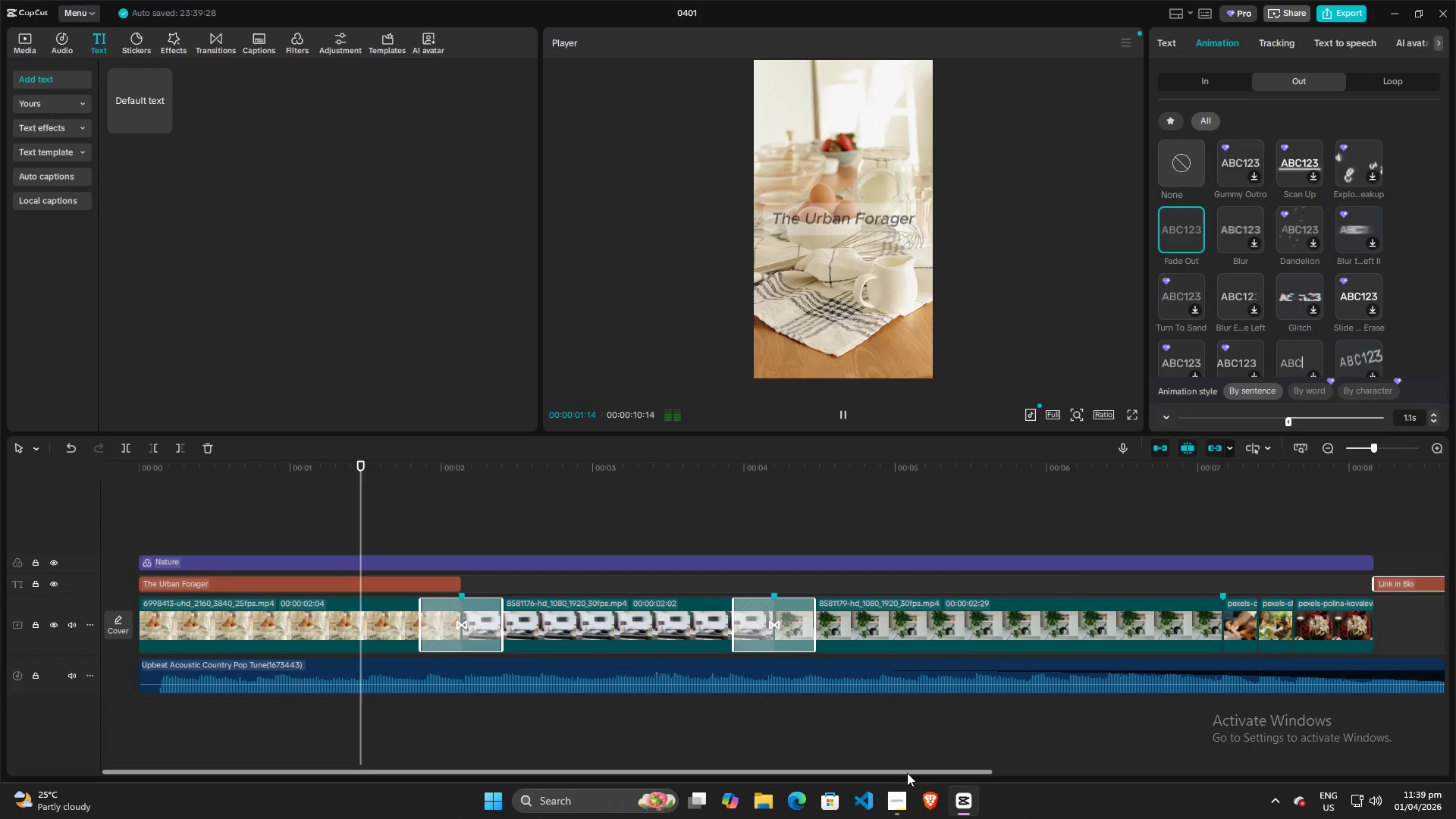 
left_click_drag(start_coordinate=[907, 773], to_coordinate=[1156, 767])
 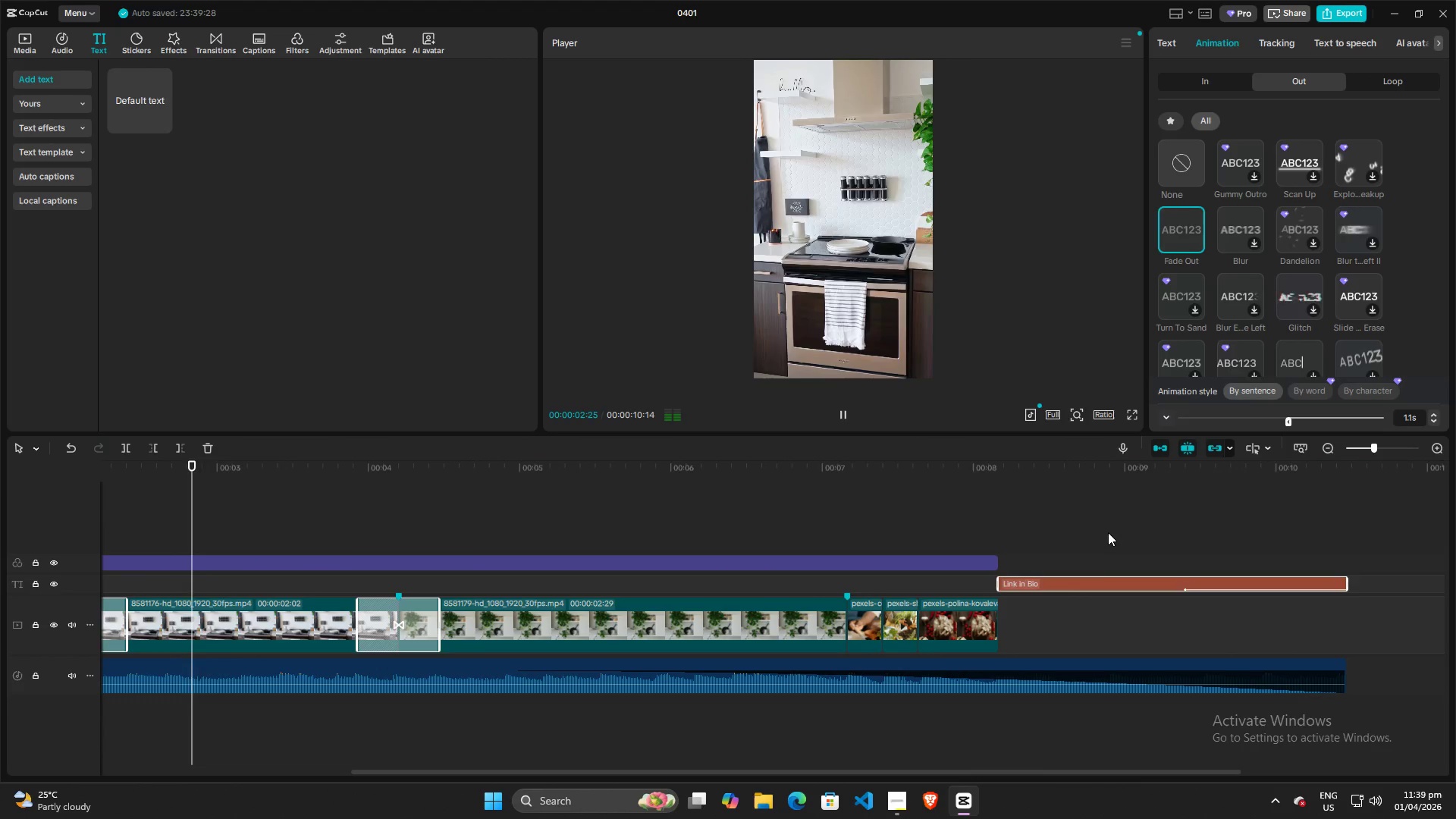 
left_click([1105, 520])
 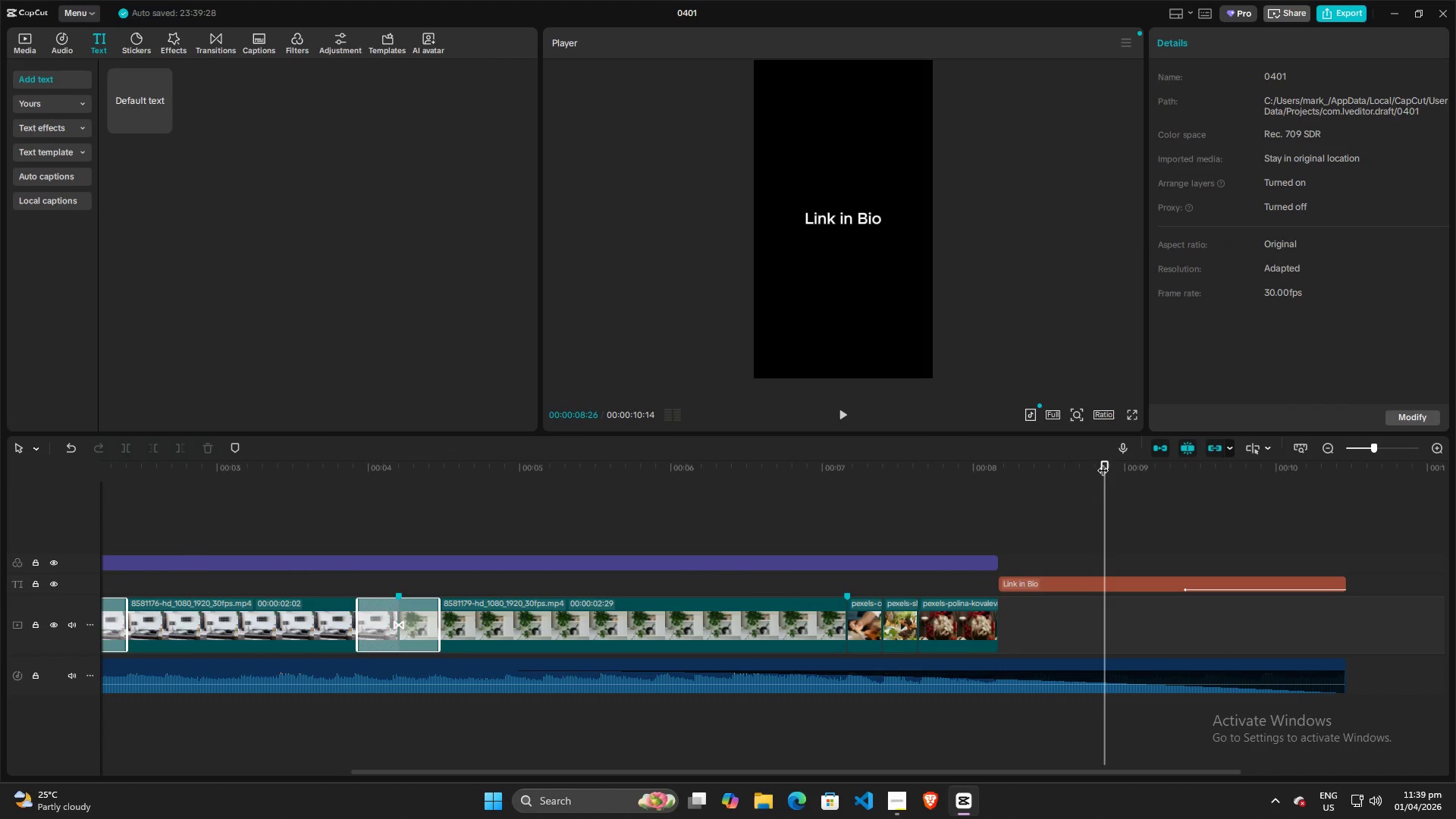 
left_click_drag(start_coordinate=[1104, 460], to_coordinate=[670, 472])
 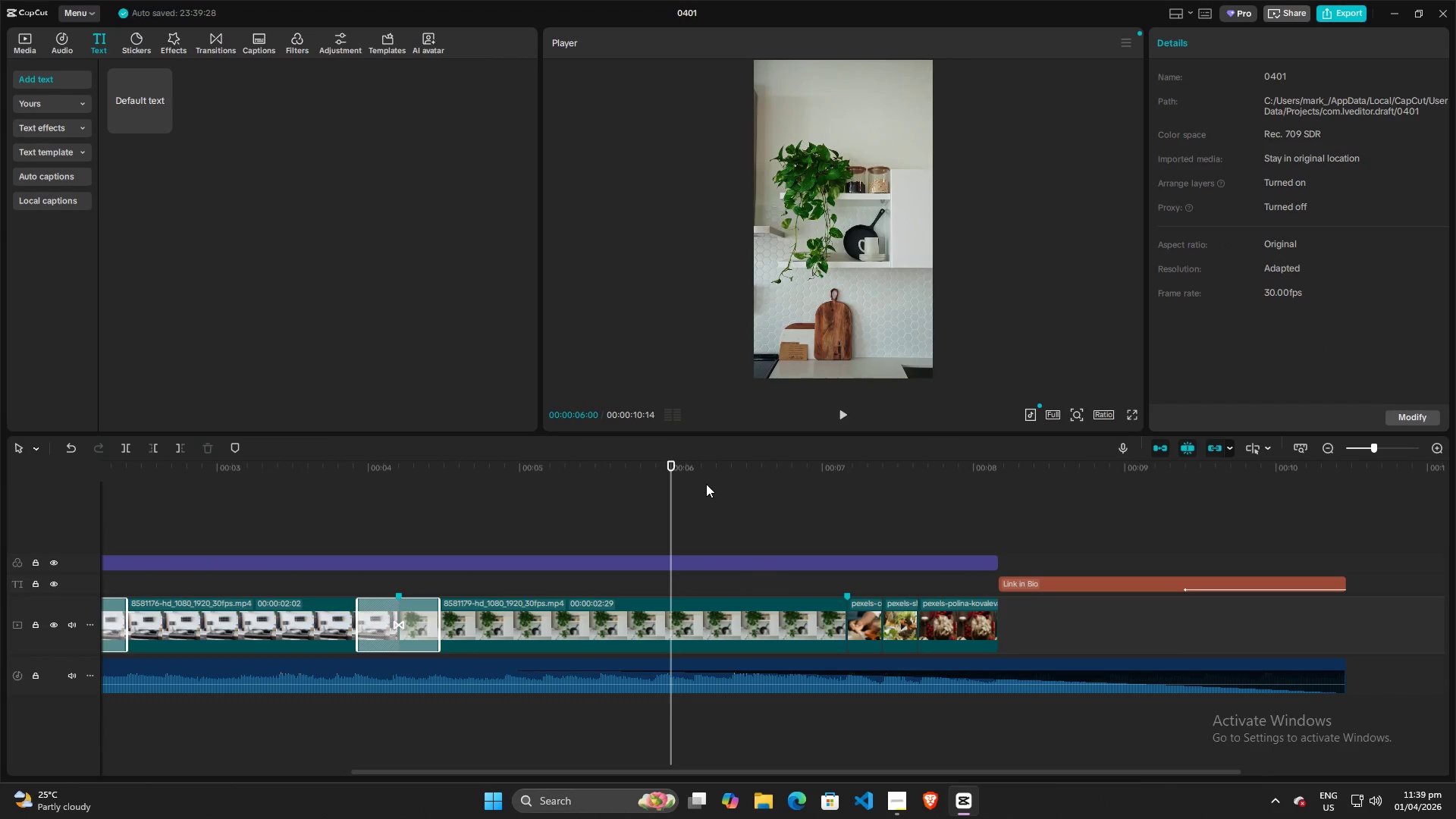 
key(Space)
 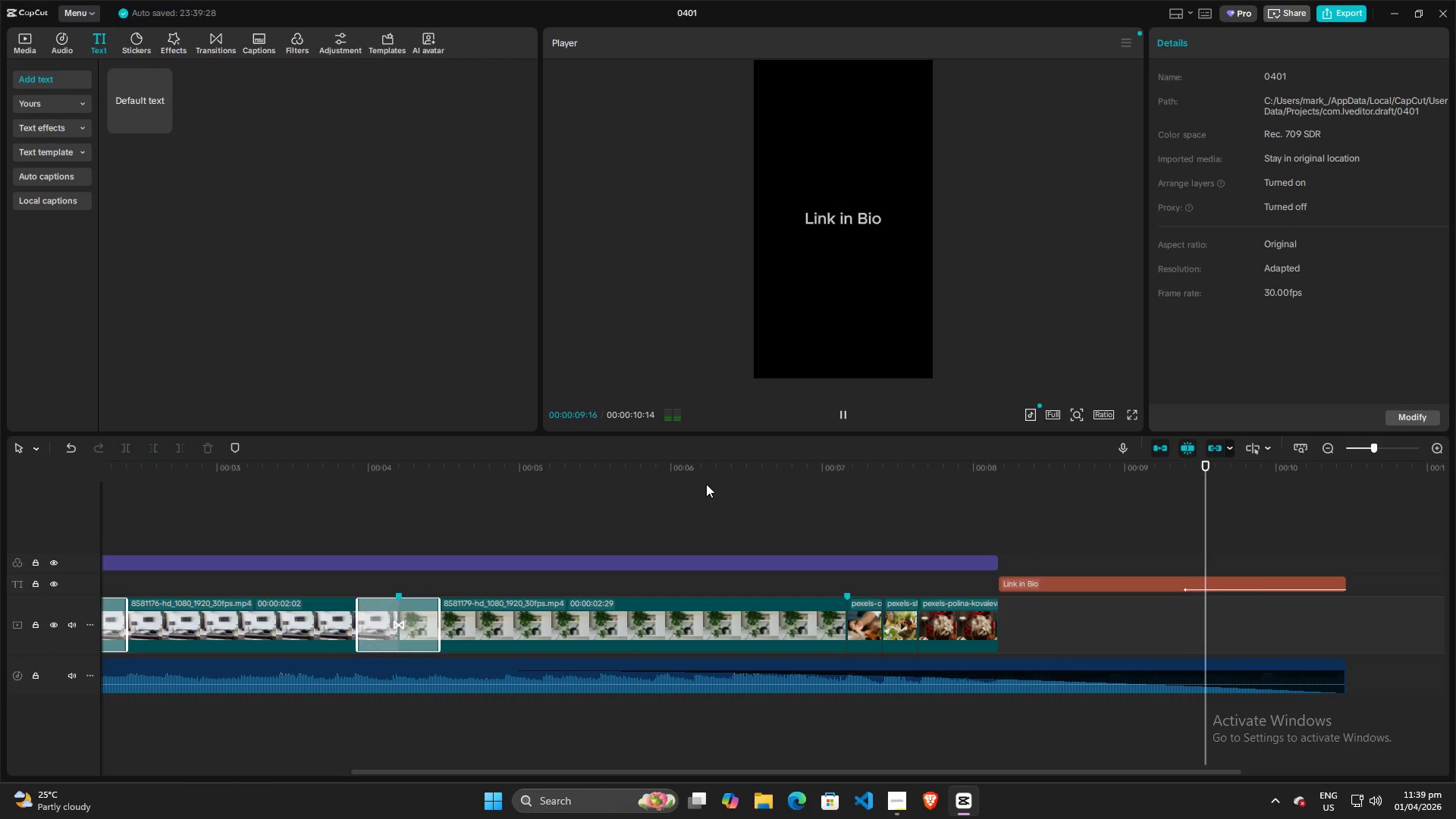 
key(Space)
 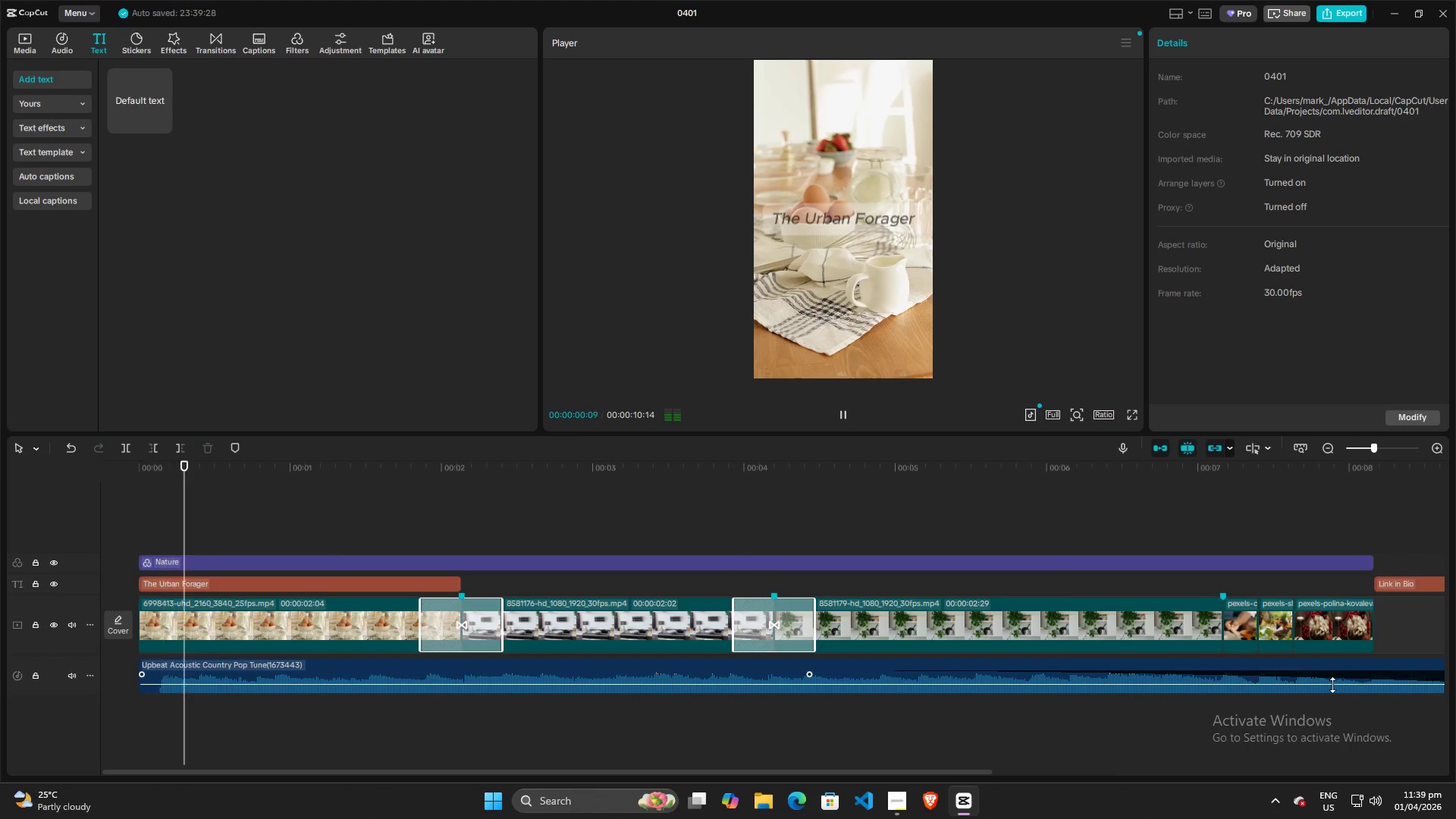 
key(Space)
 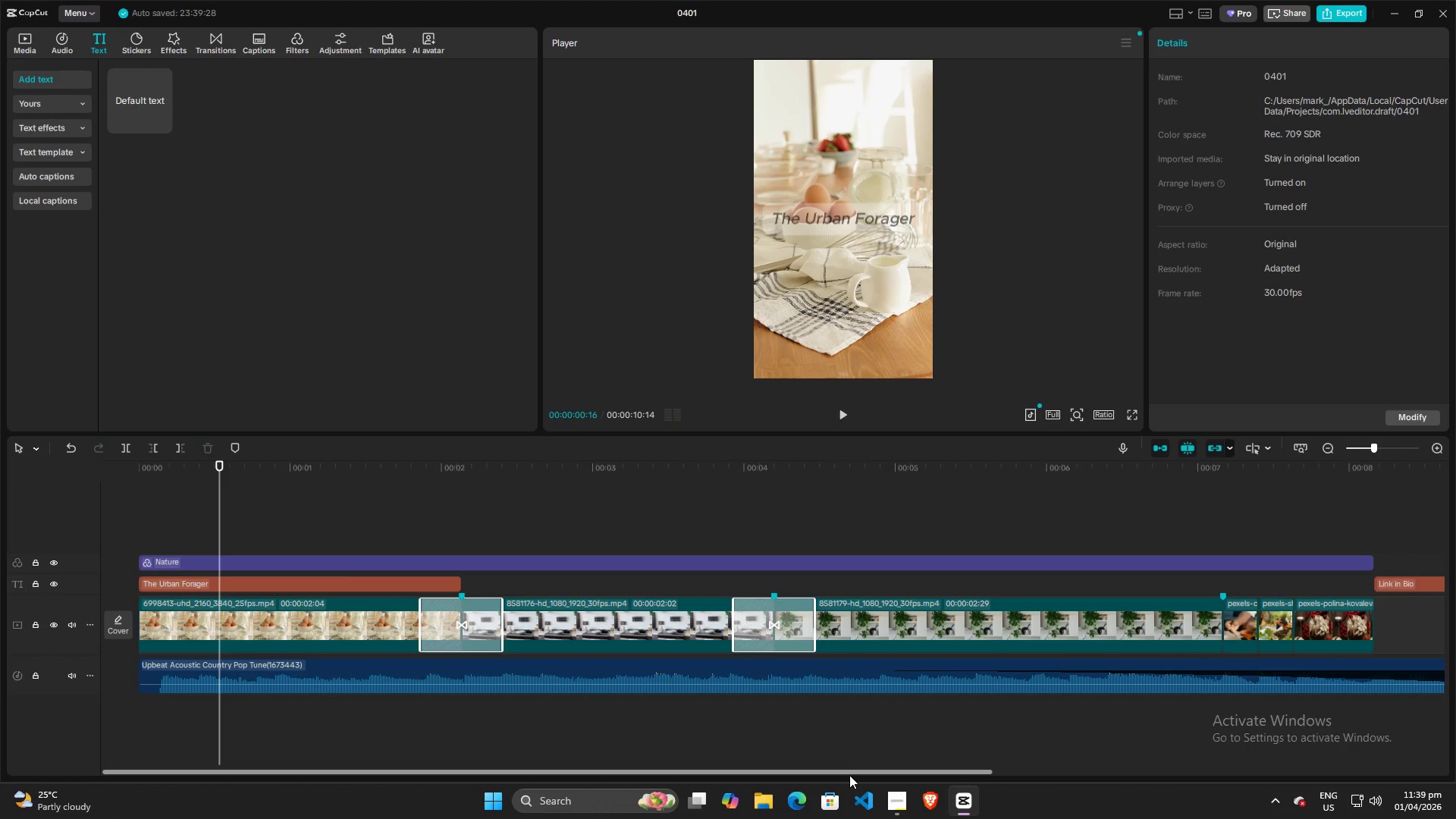 
left_click_drag(start_coordinate=[849, 775], to_coordinate=[1214, 764])
 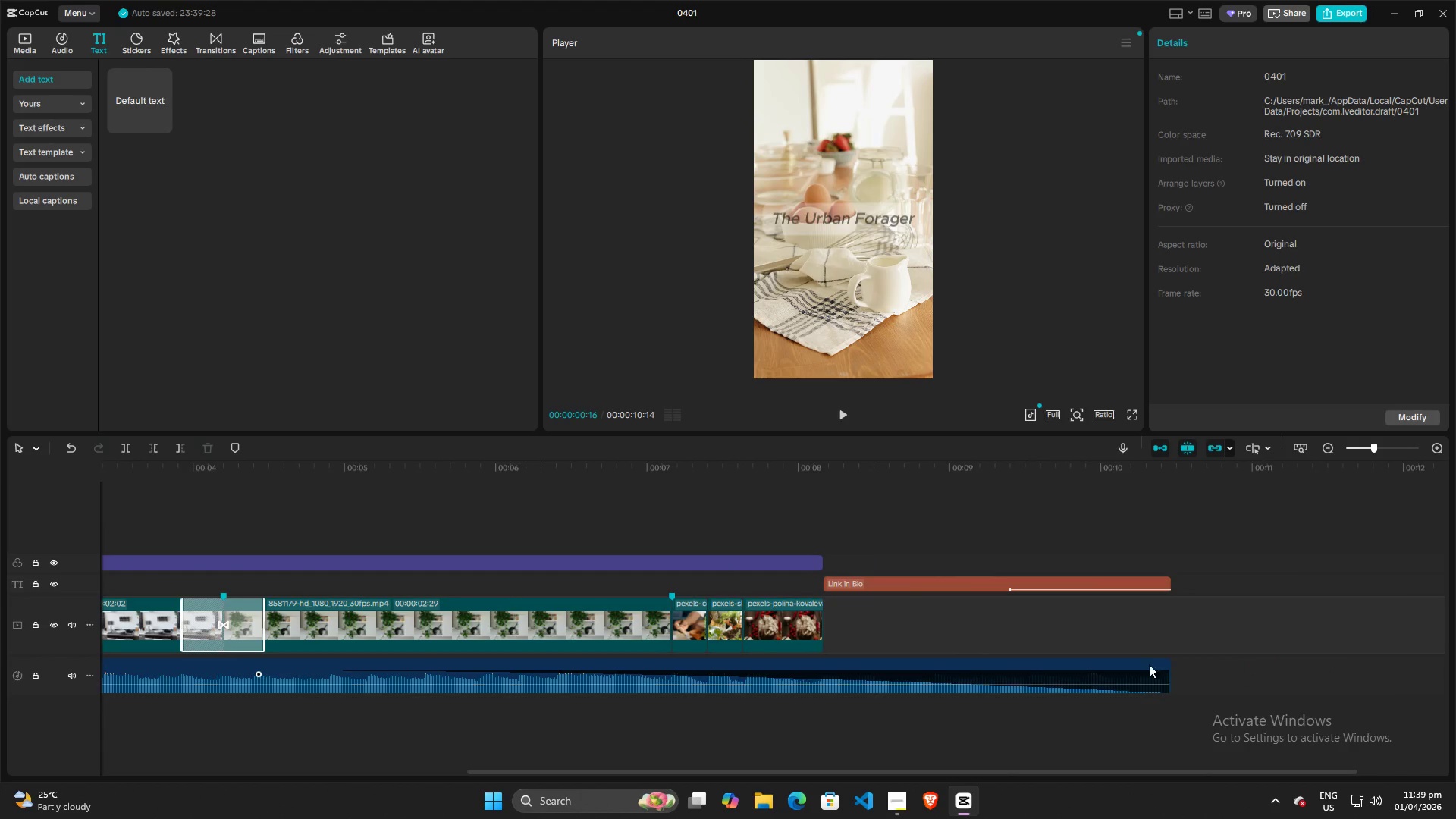 
left_click([1147, 660])
 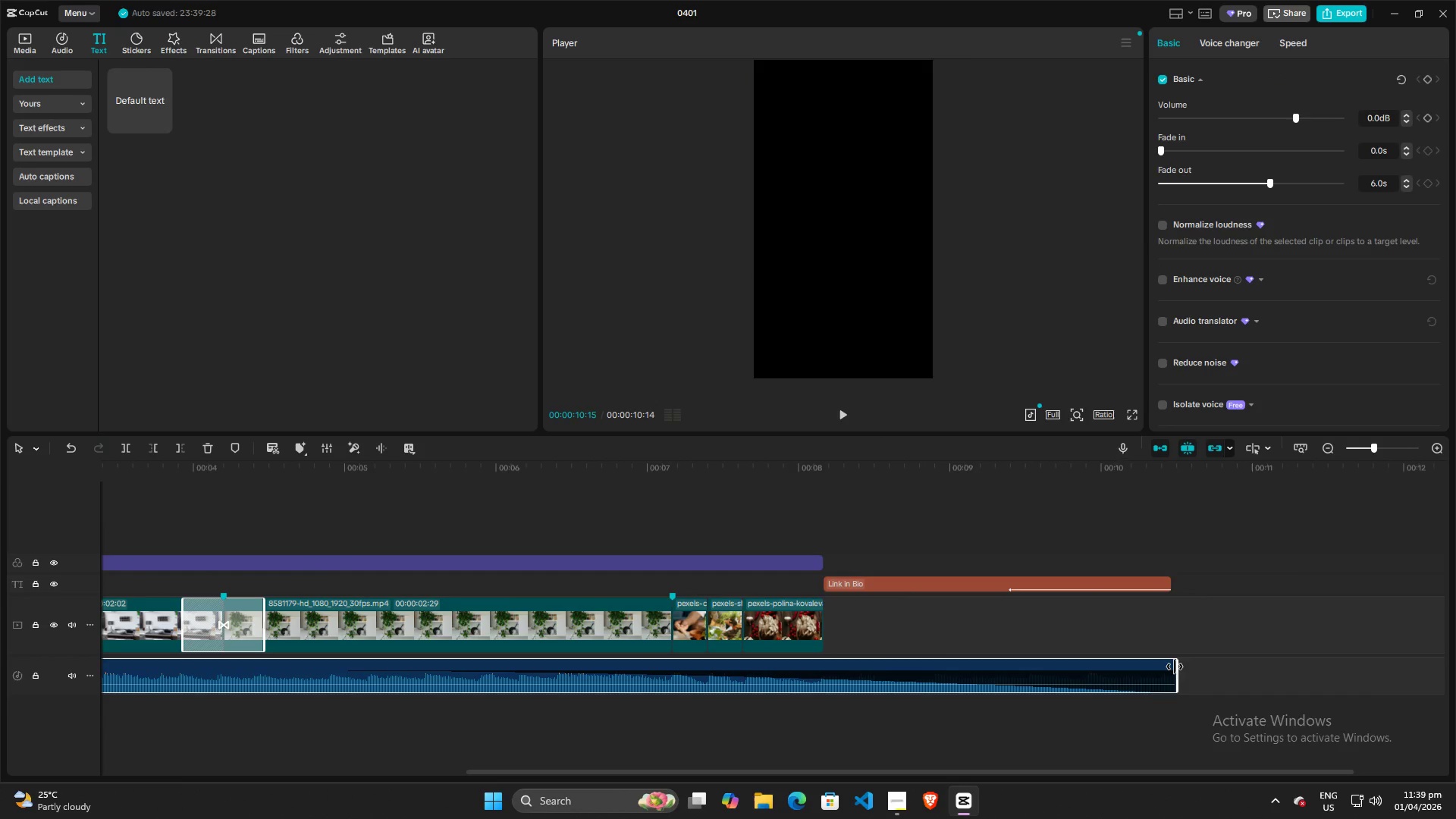 
left_click([1157, 585])
 